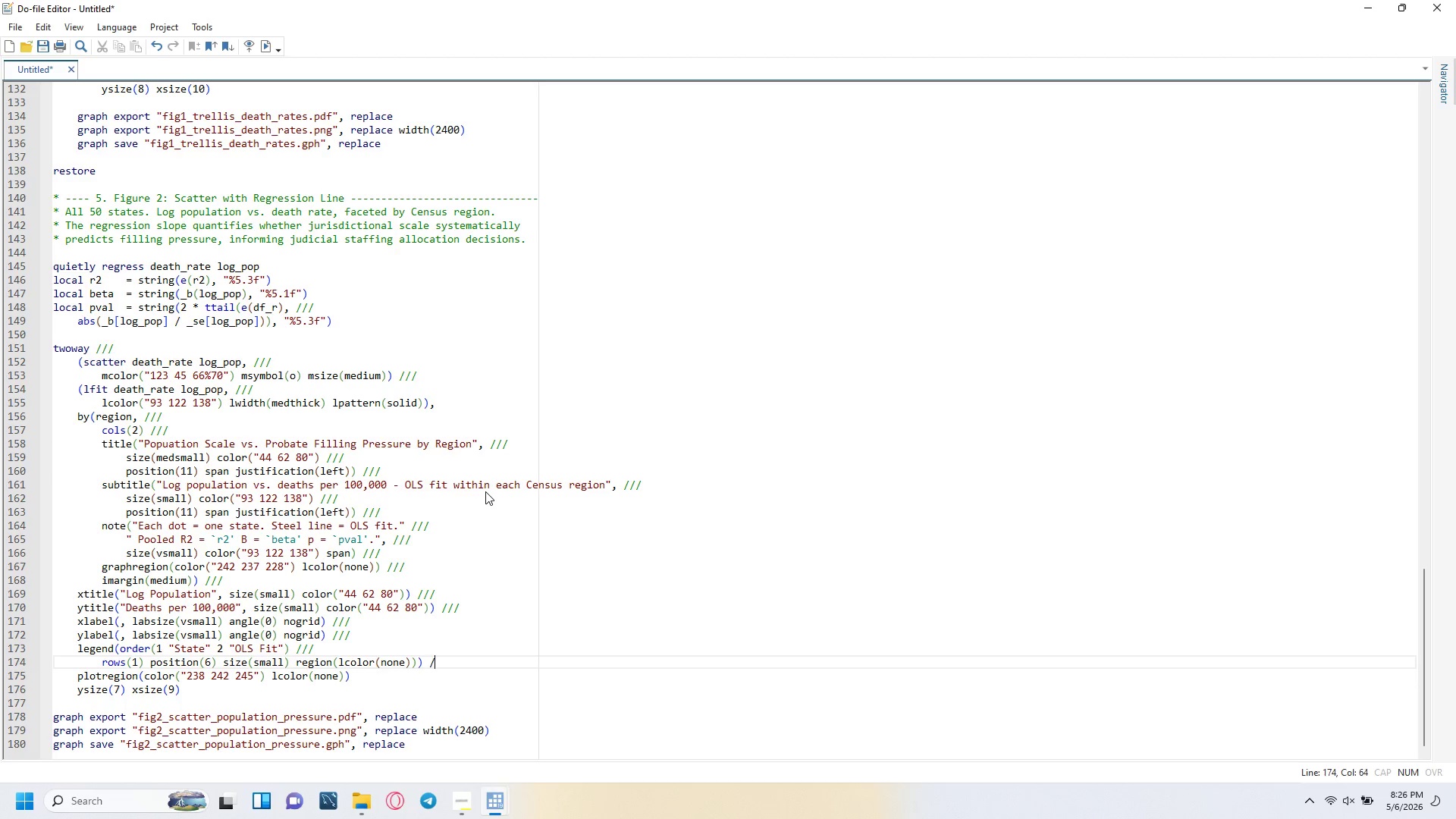 
key(Slash)
 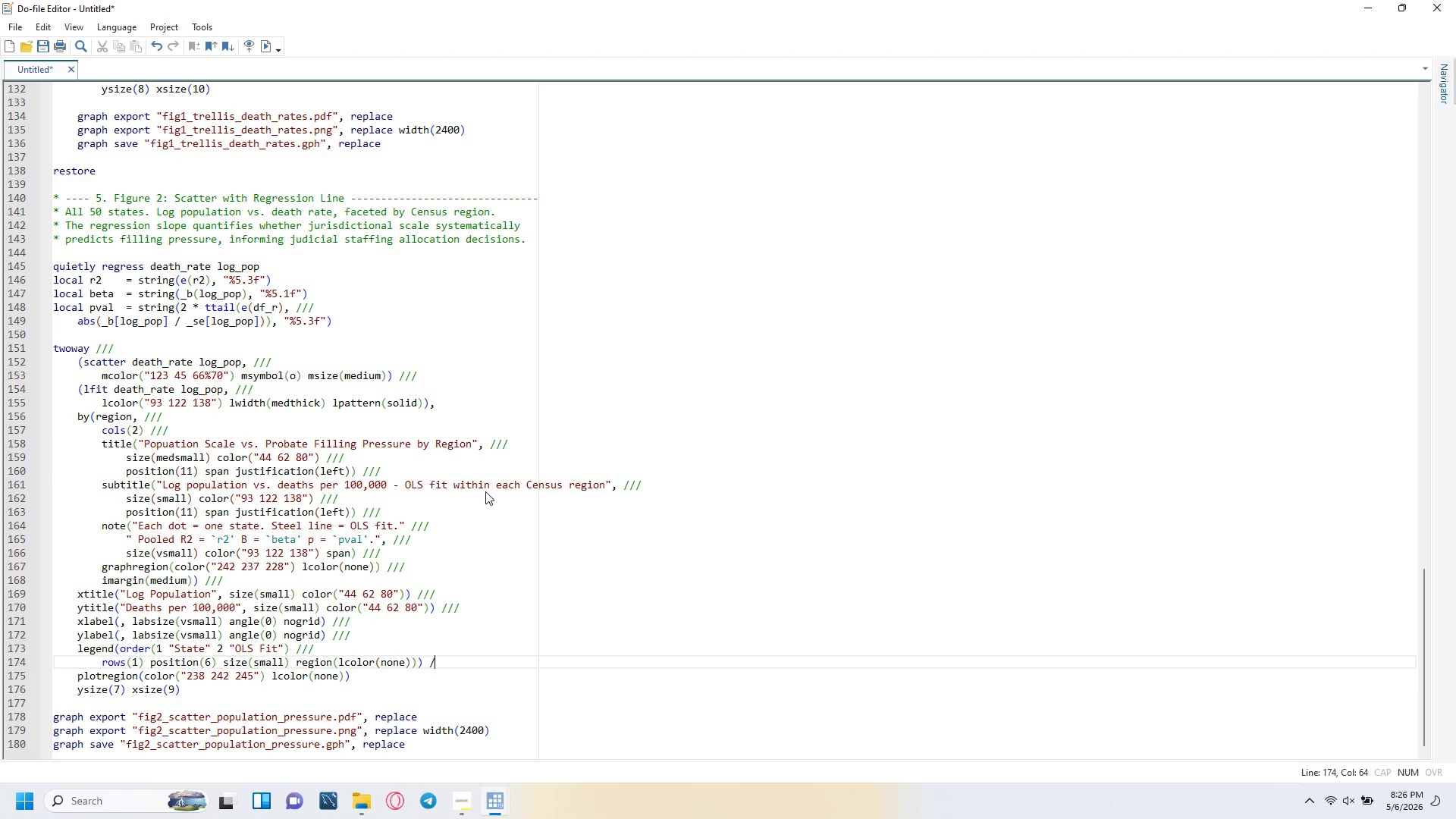 
key(Slash)
 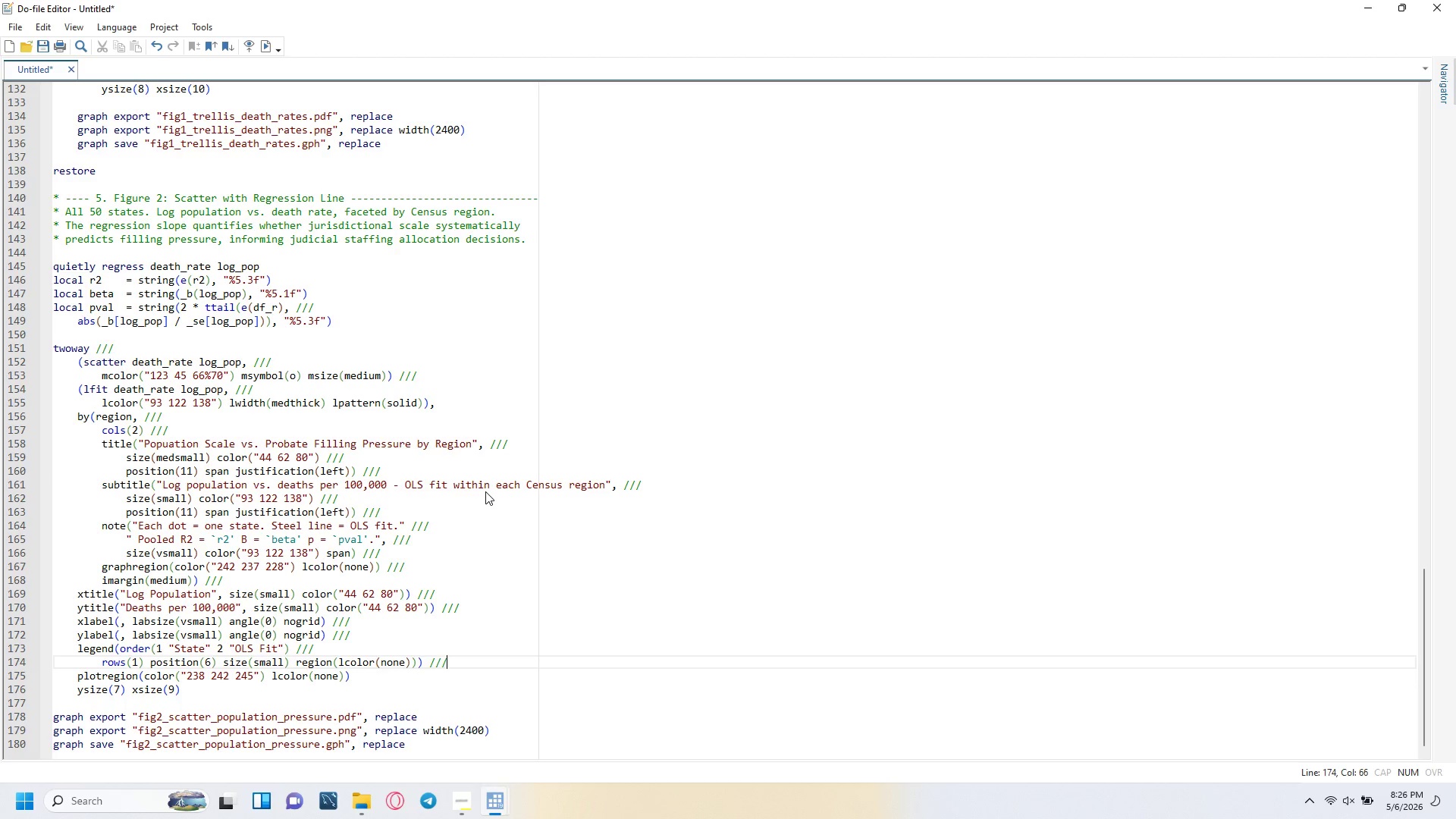 
key(Slash)
 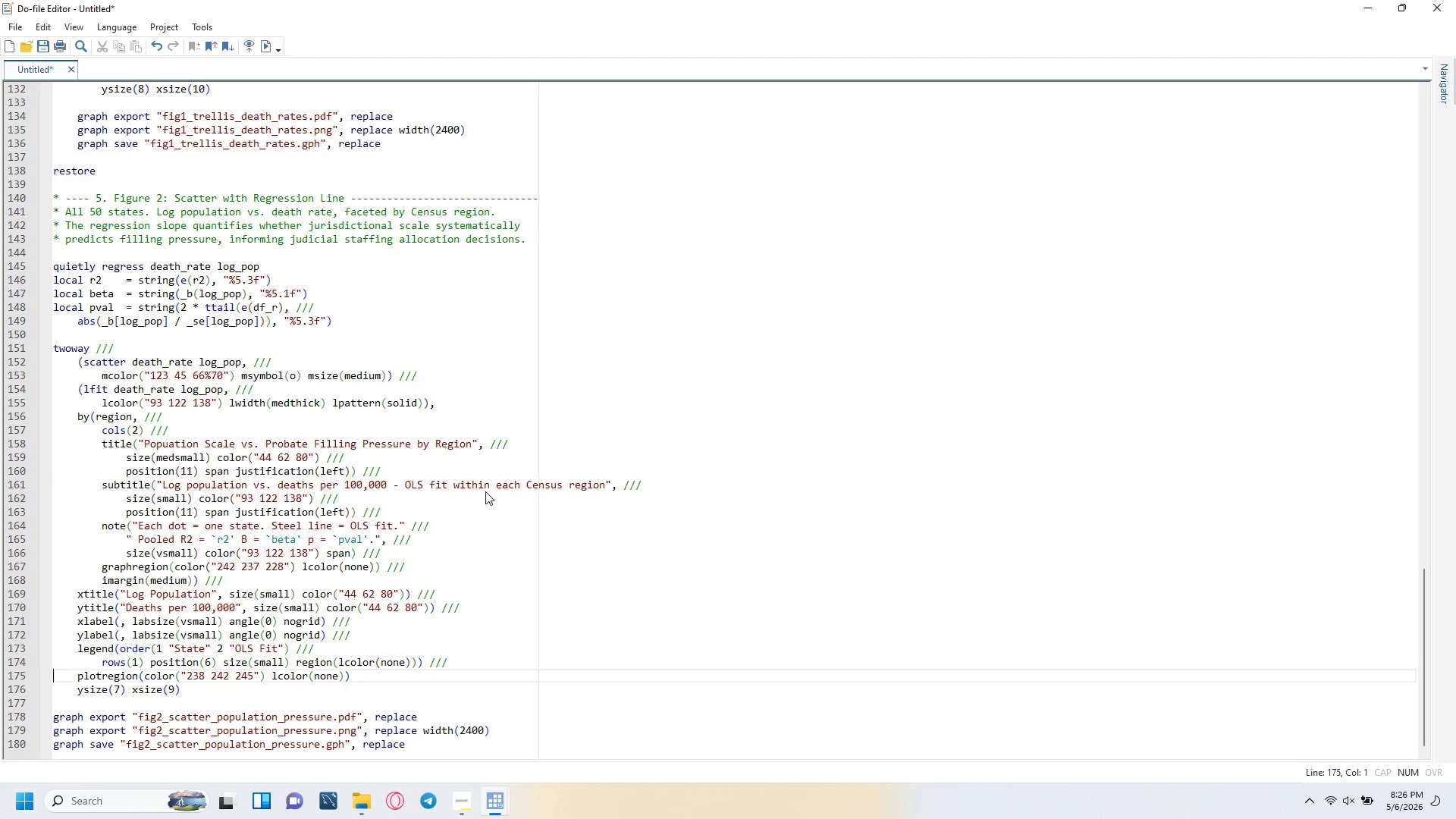 
key(ArrowRight)
 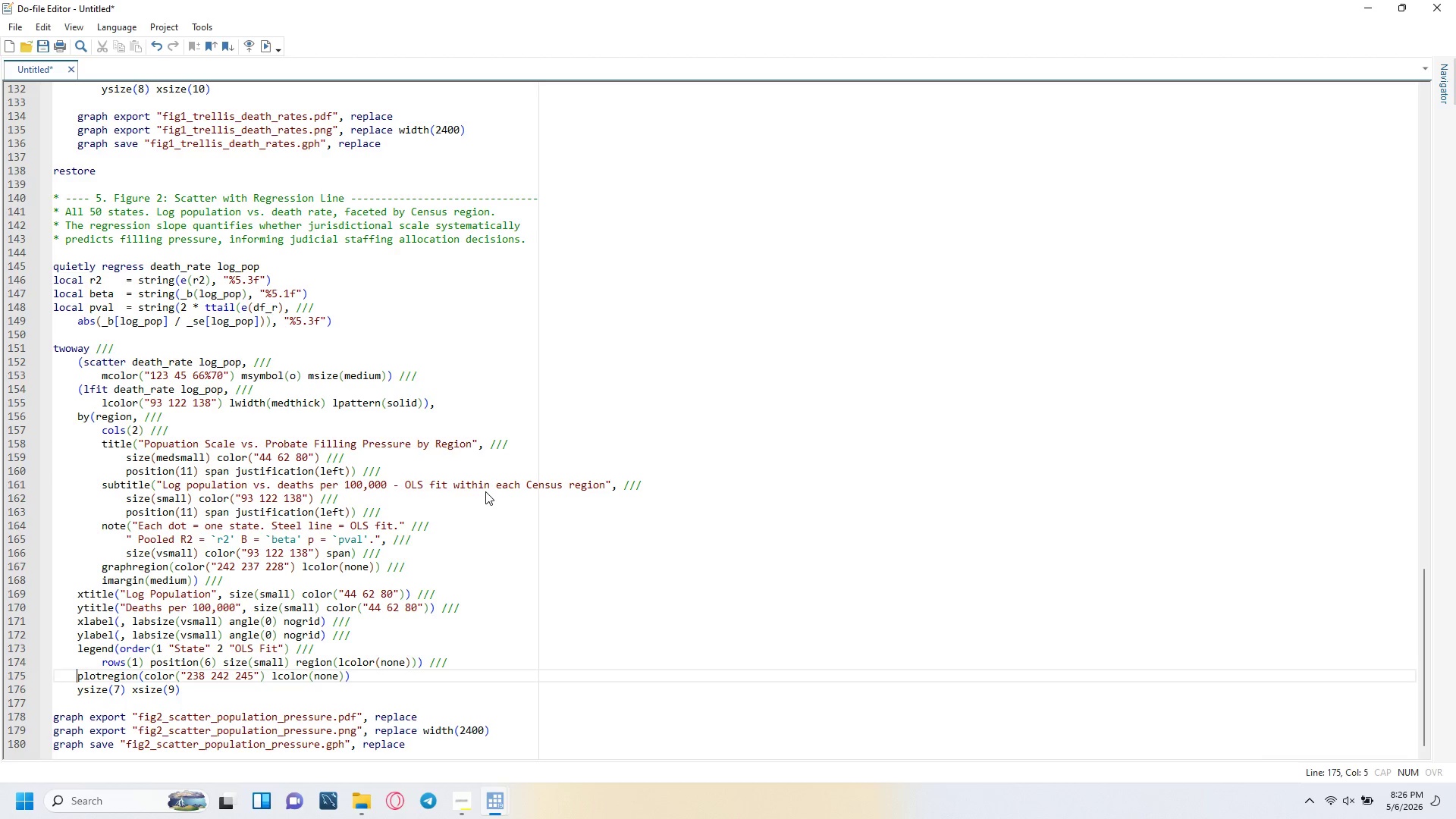 
key(ArrowRight)
 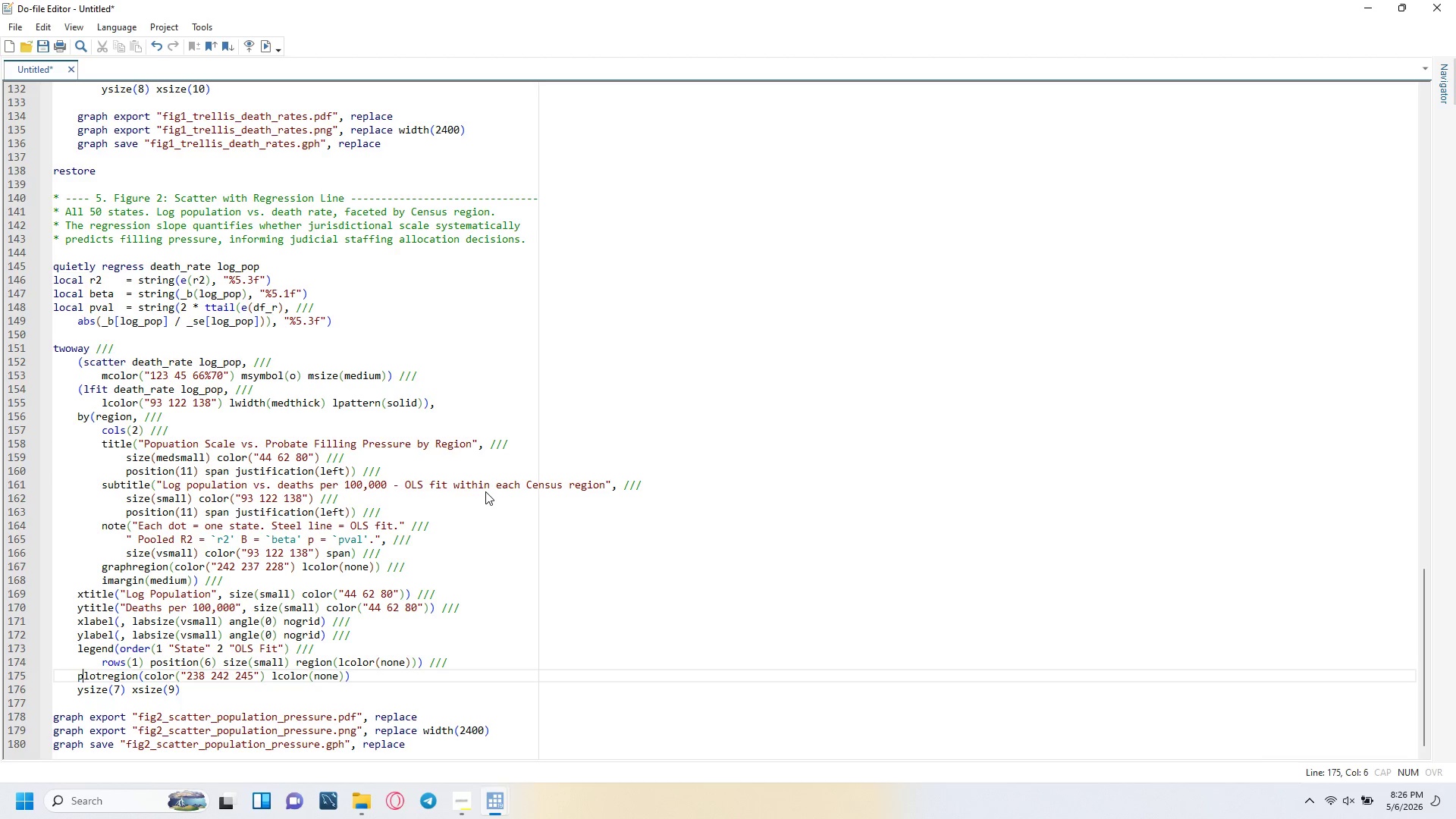 
key(ArrowRight)
 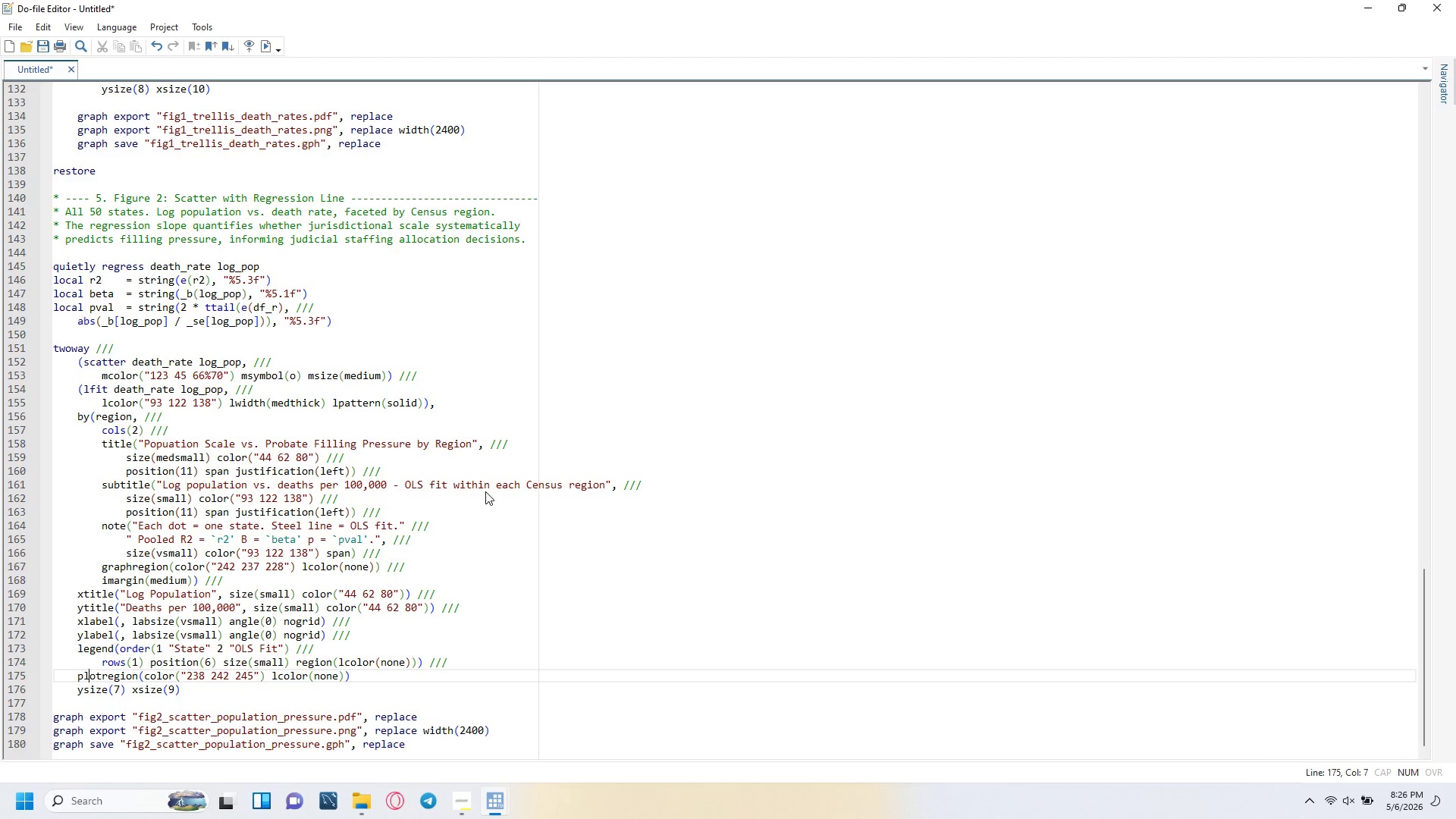 
key(ArrowRight)
 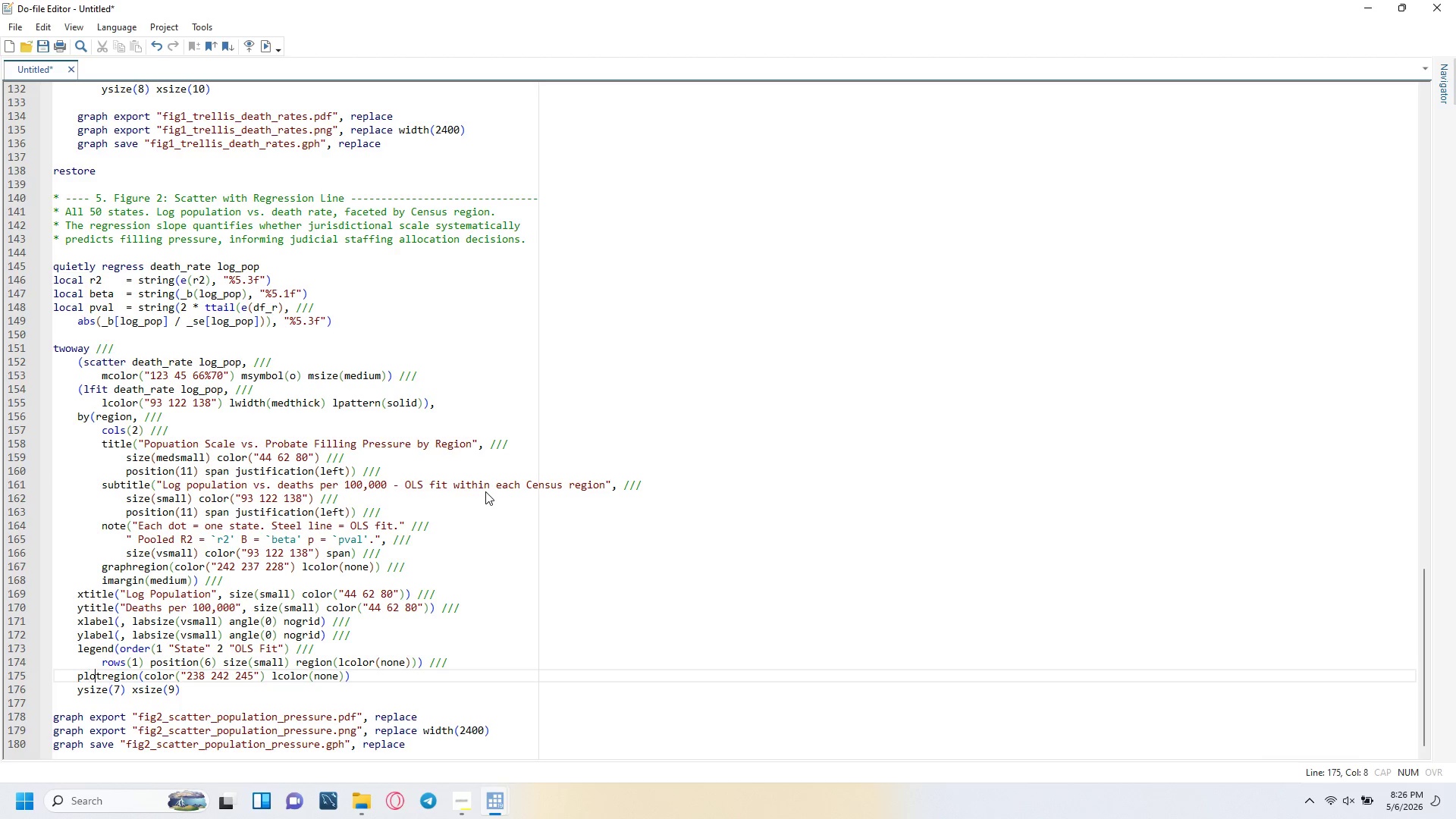 
key(ArrowRight)
 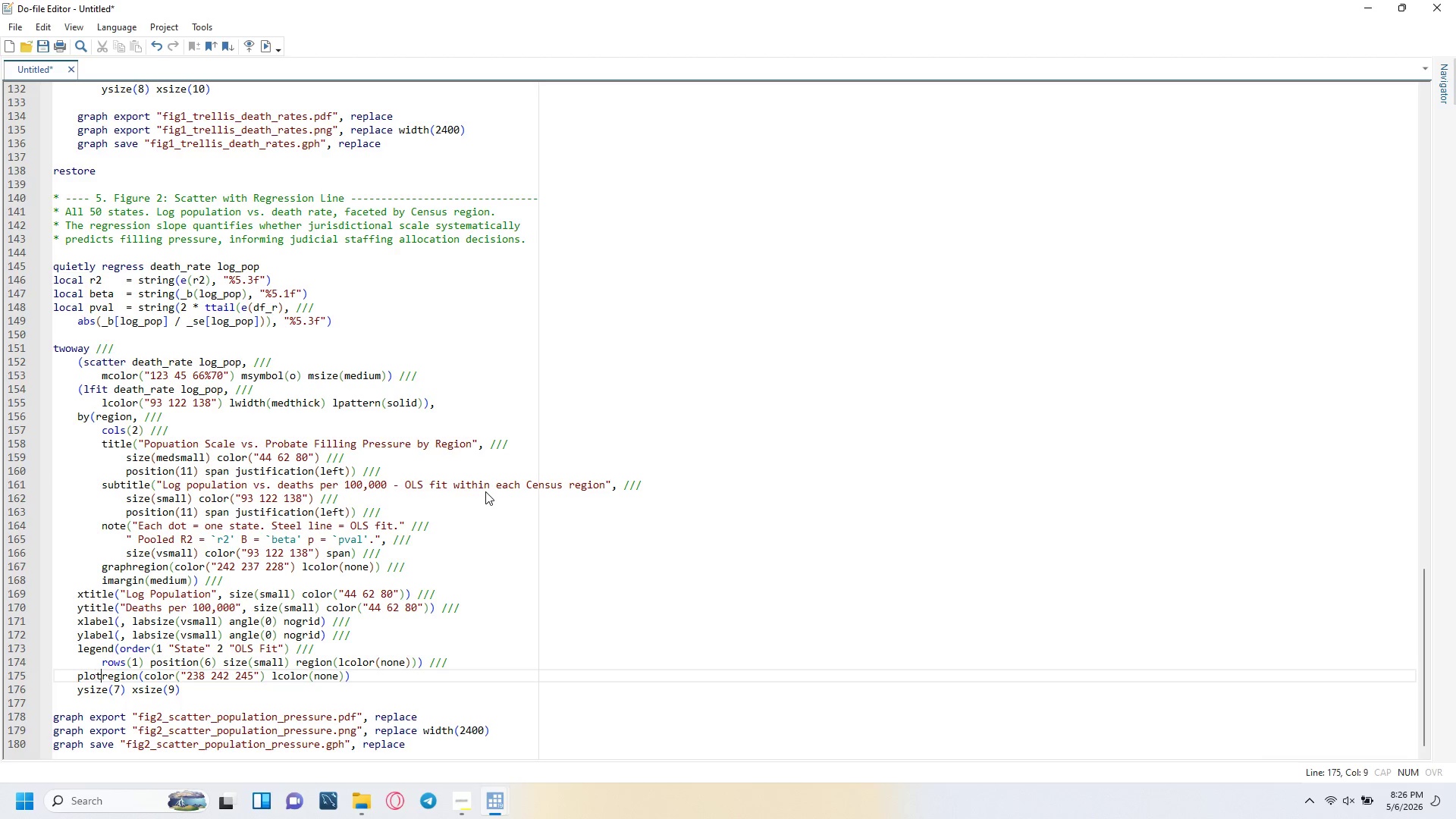 
key(ArrowRight)
 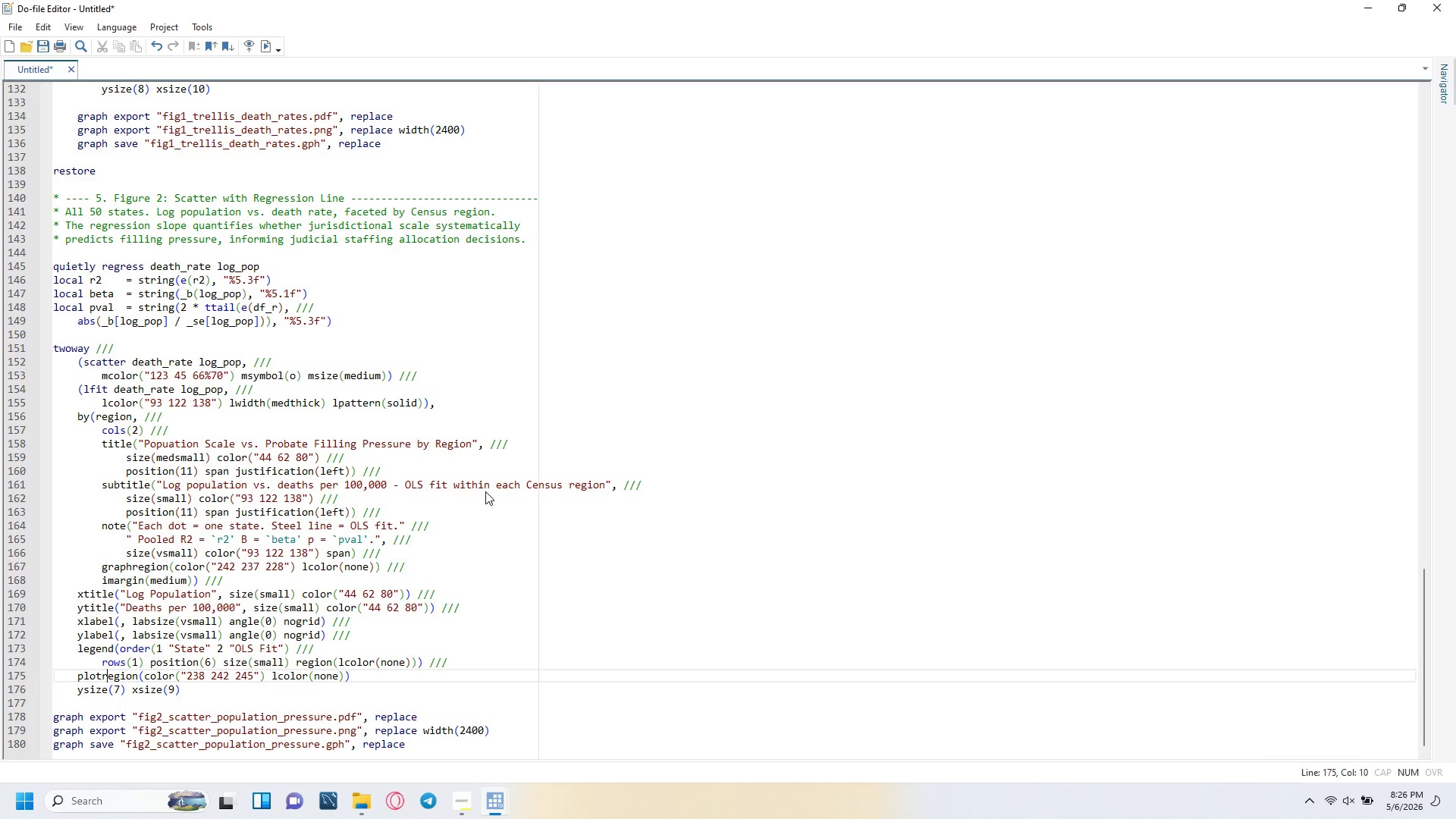 
key(ArrowRight)
 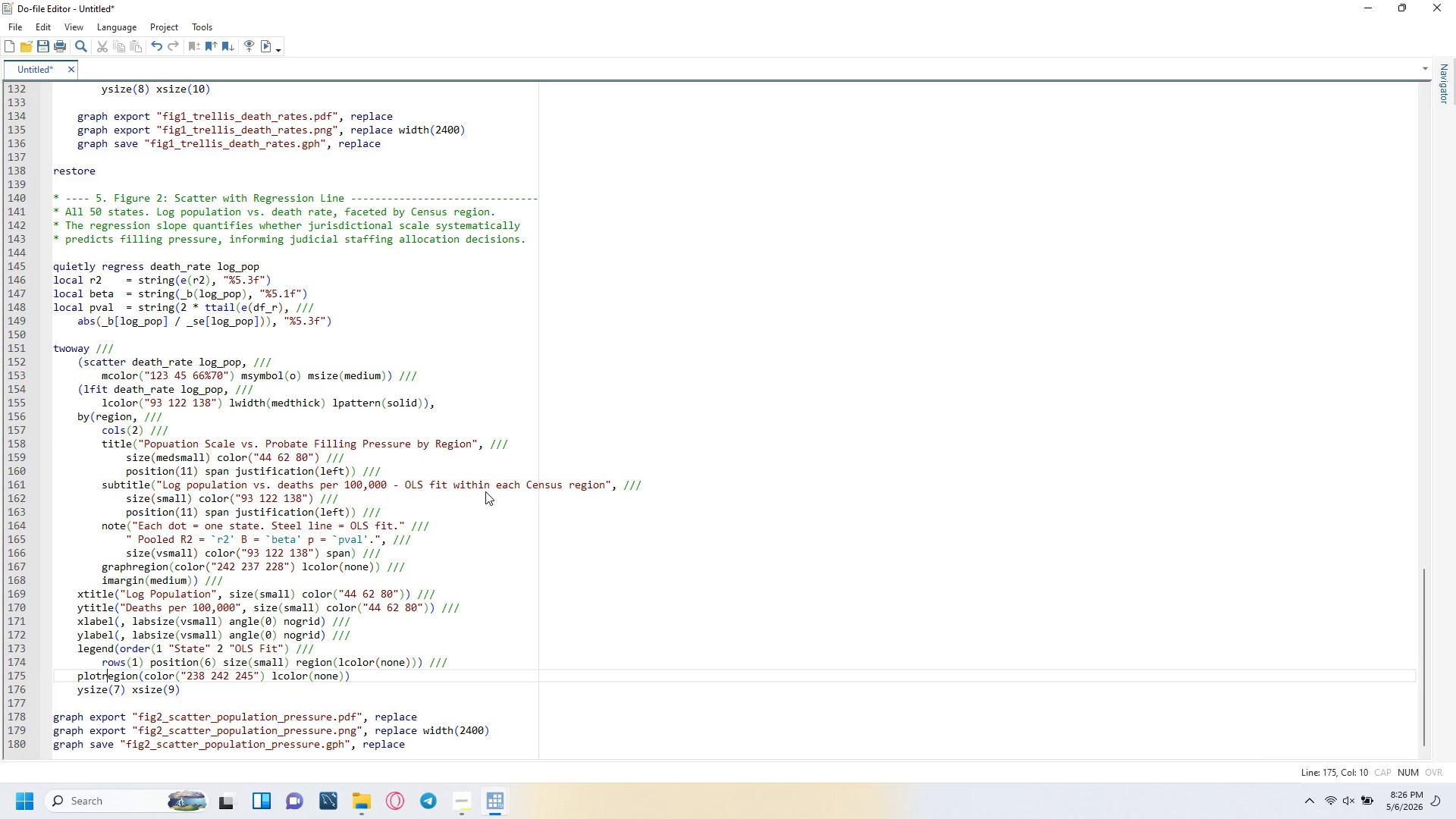 
key(ArrowRight)
 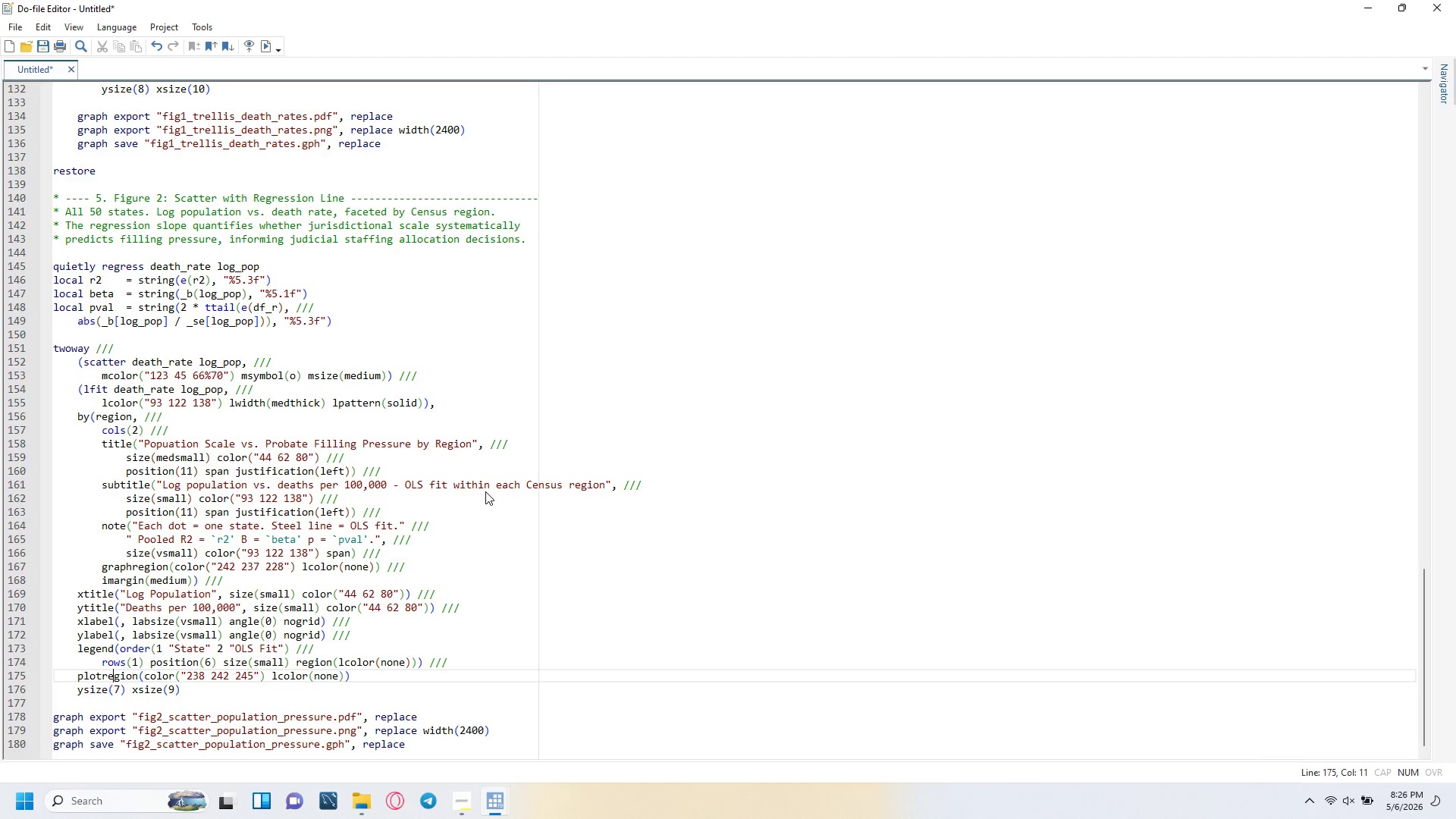 
key(ArrowRight)
 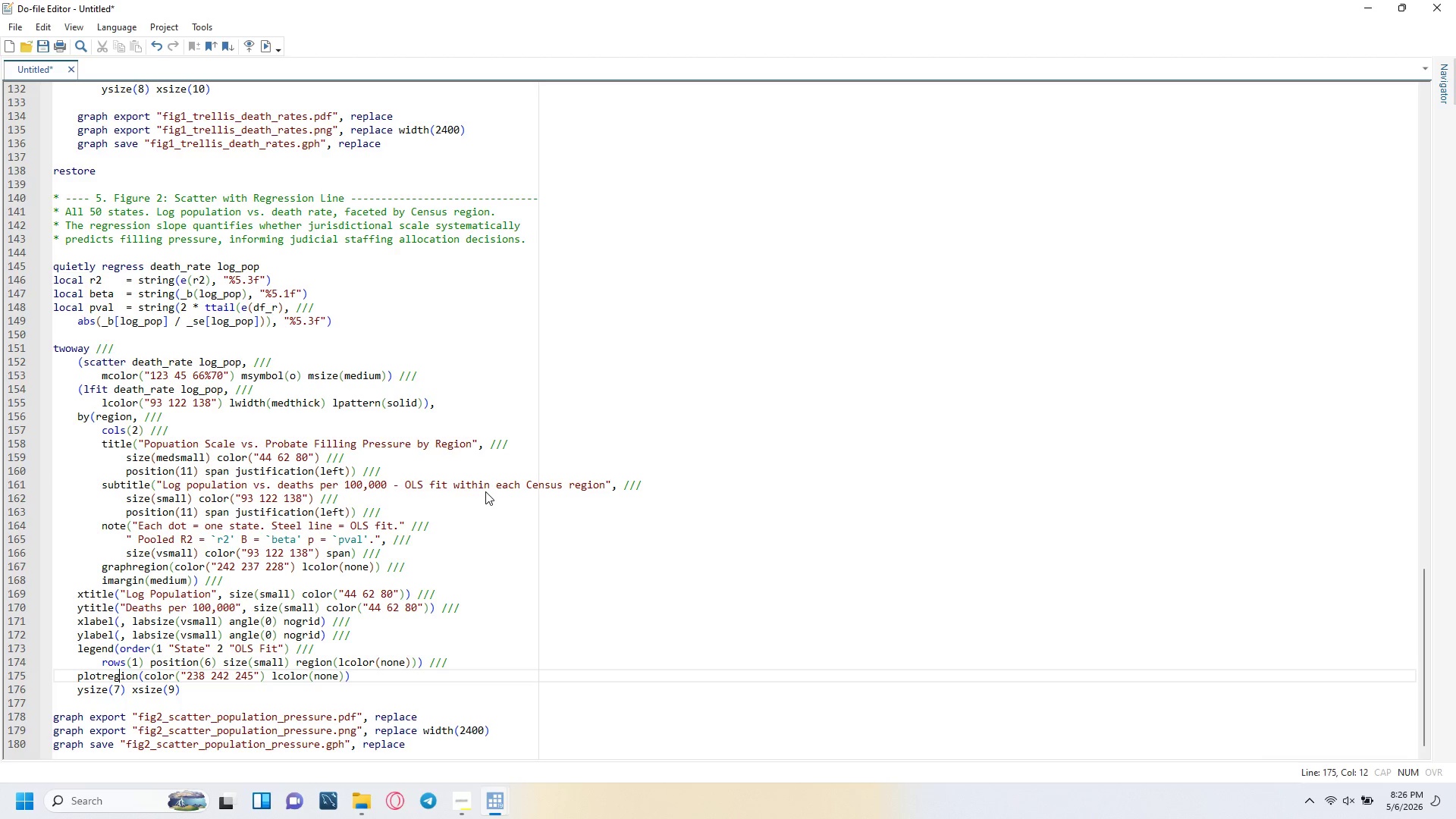 
key(ArrowRight)
 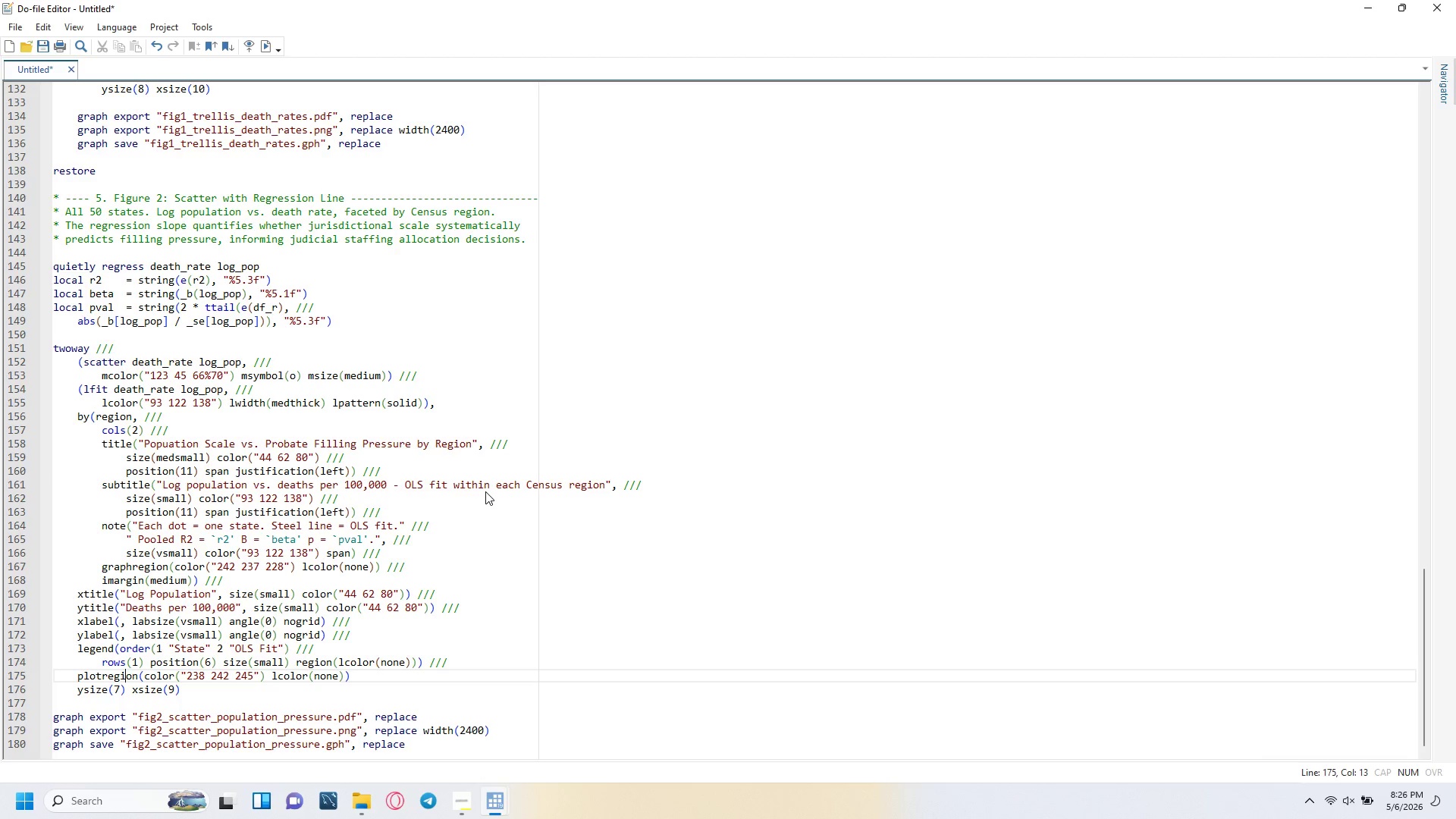 
key(ArrowRight)
 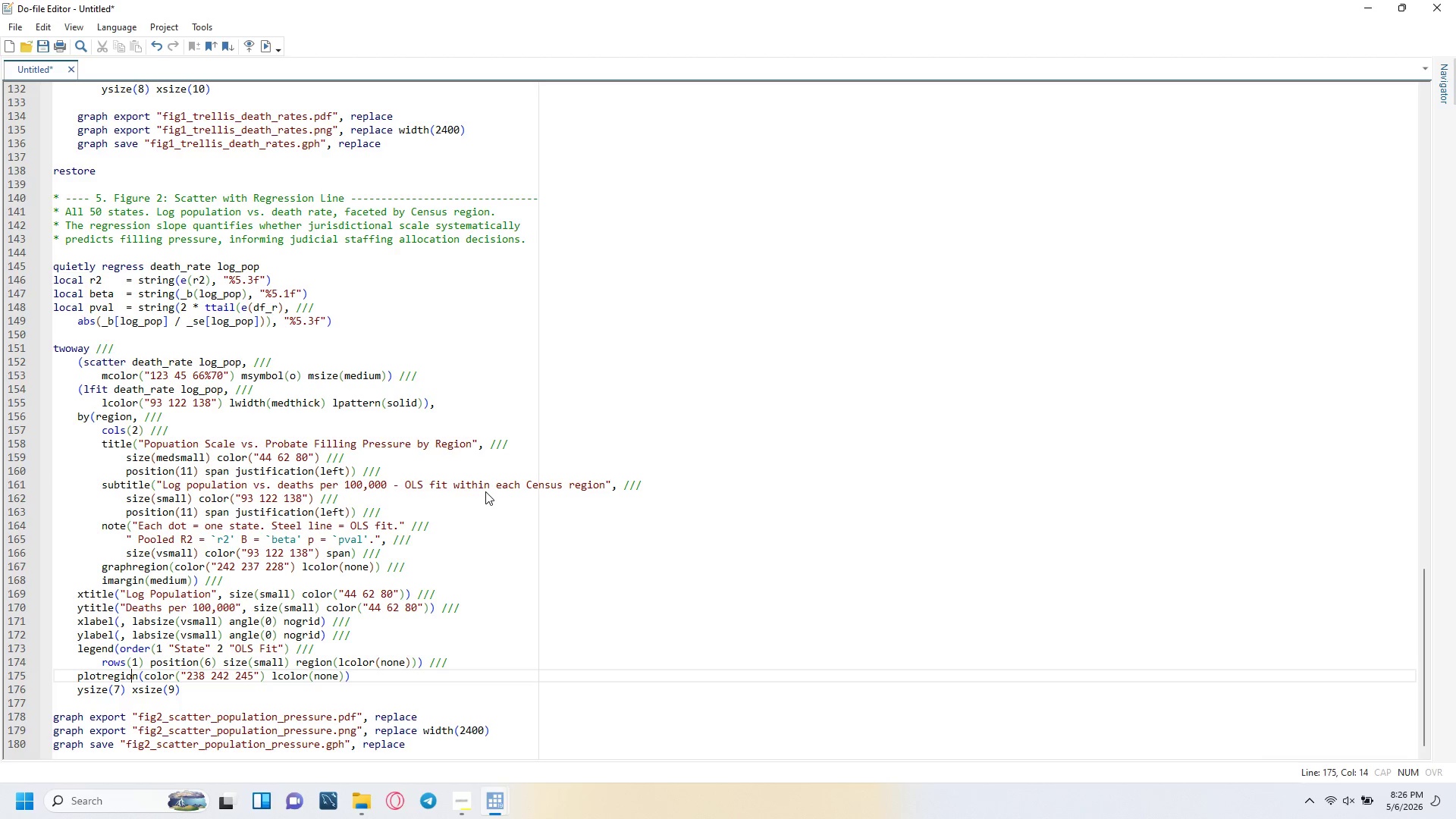 
key(ArrowRight)
 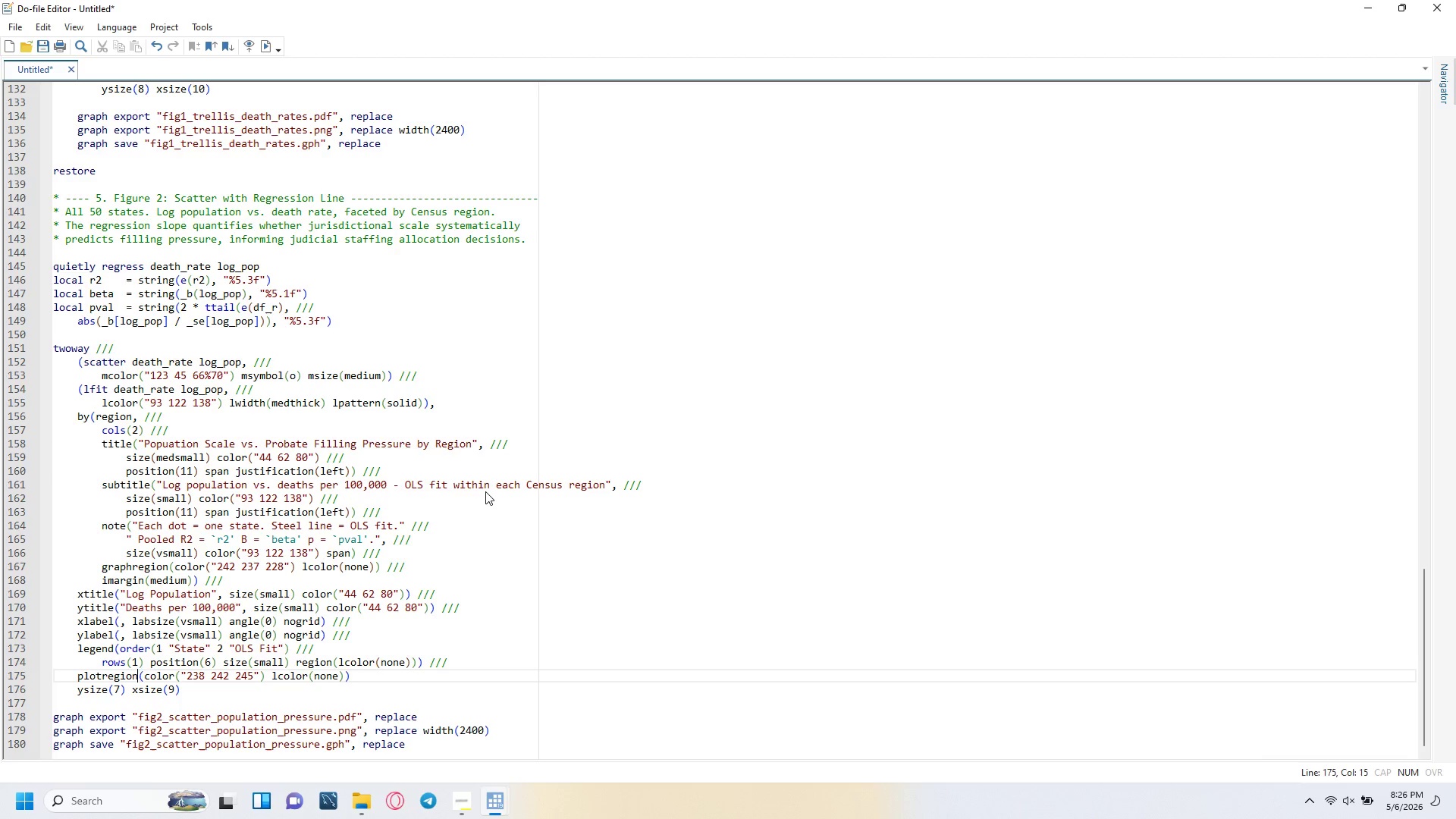 
key(ArrowRight)
 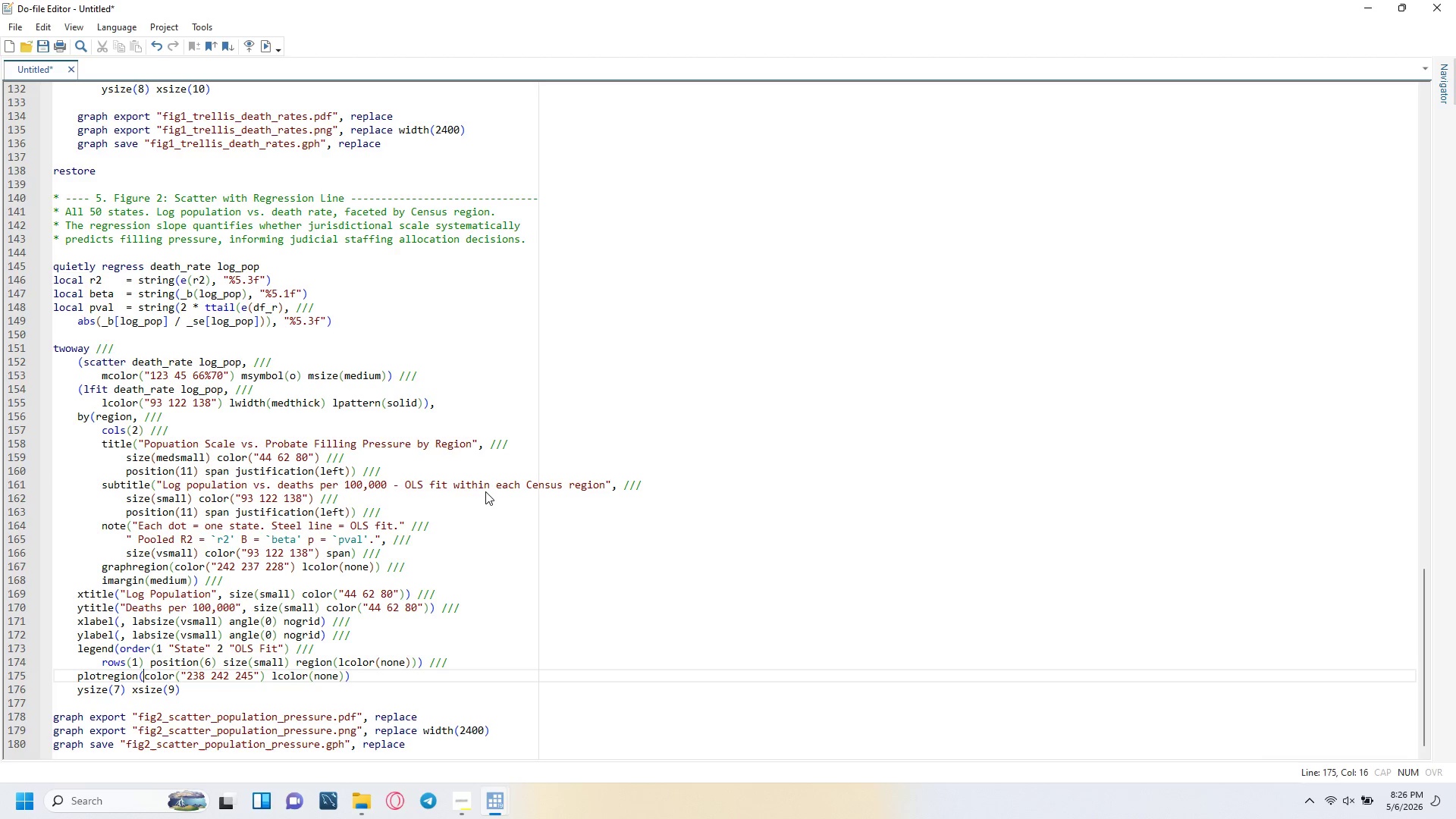 
key(ArrowRight)
 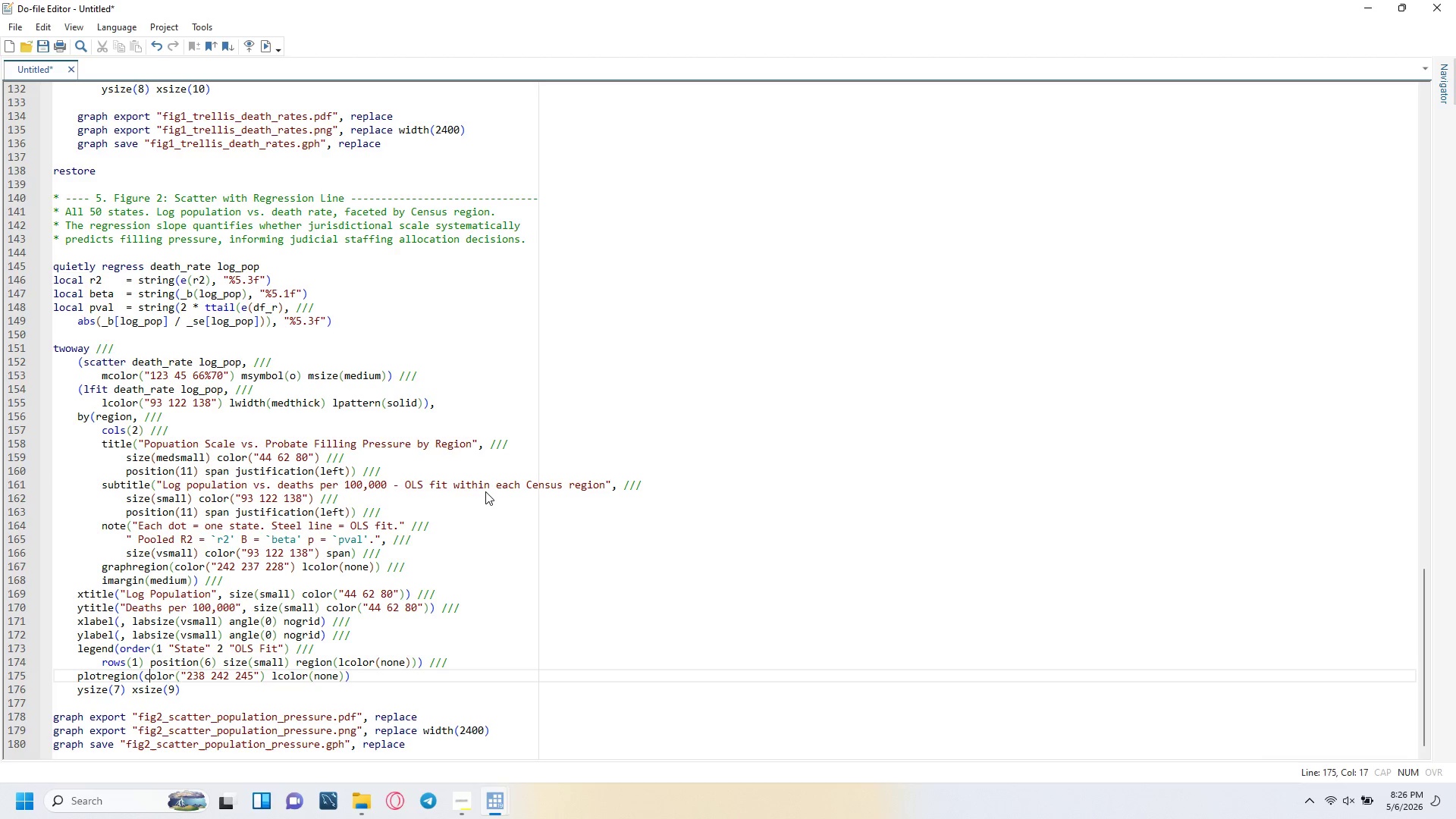 
key(ArrowRight)
 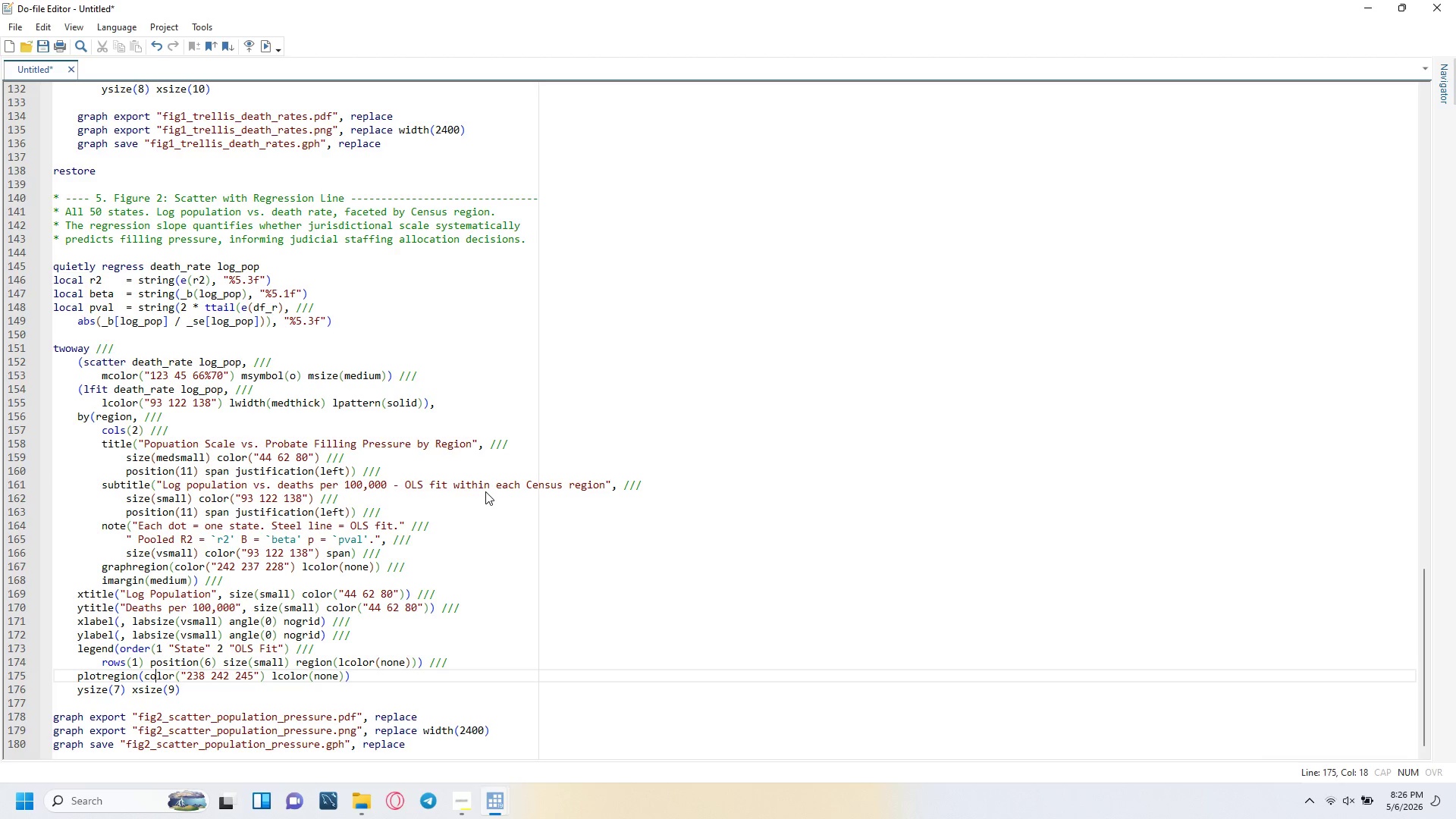 
key(ArrowRight)
 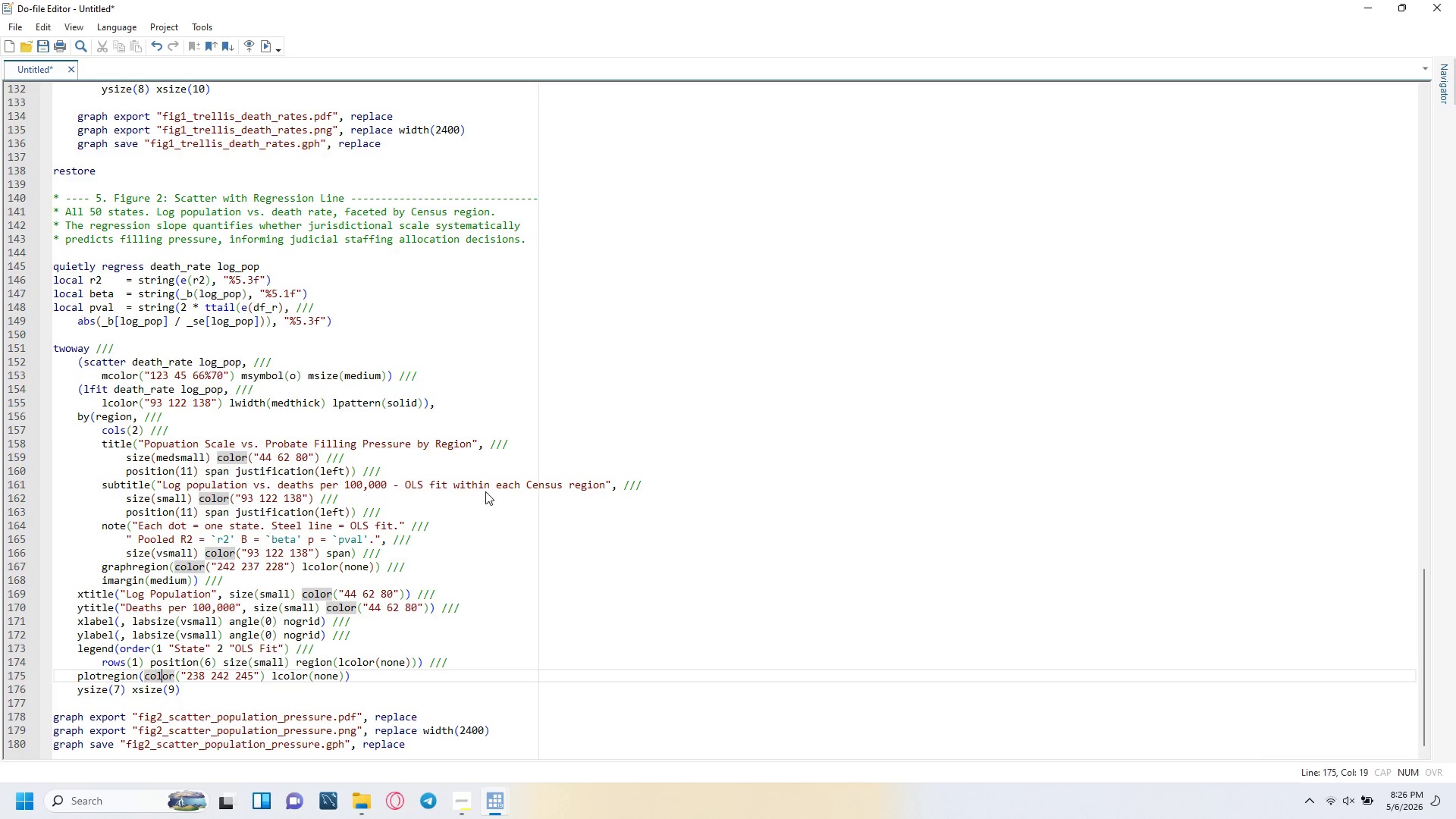 
key(ArrowRight)
 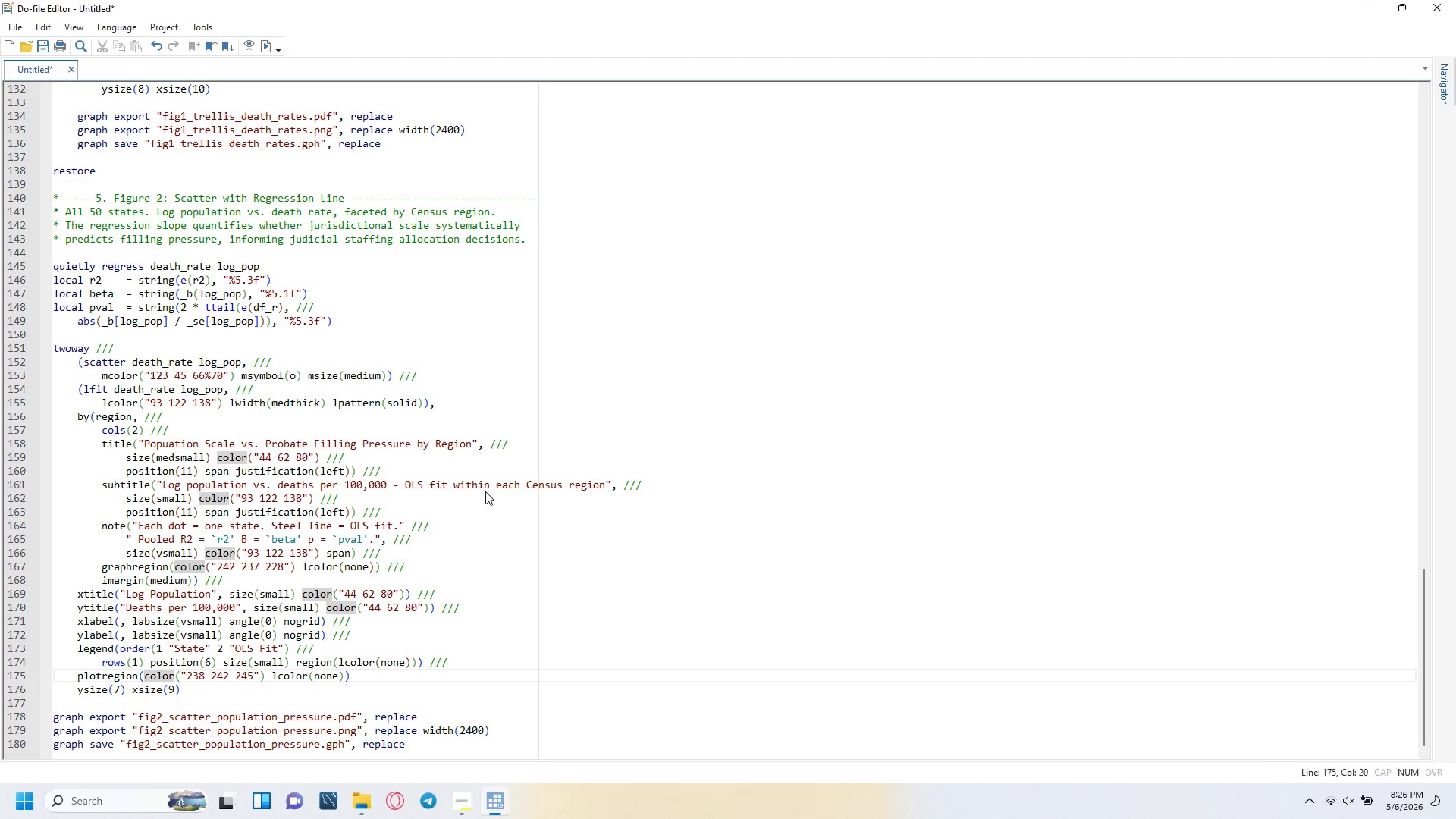 
key(ArrowRight)
 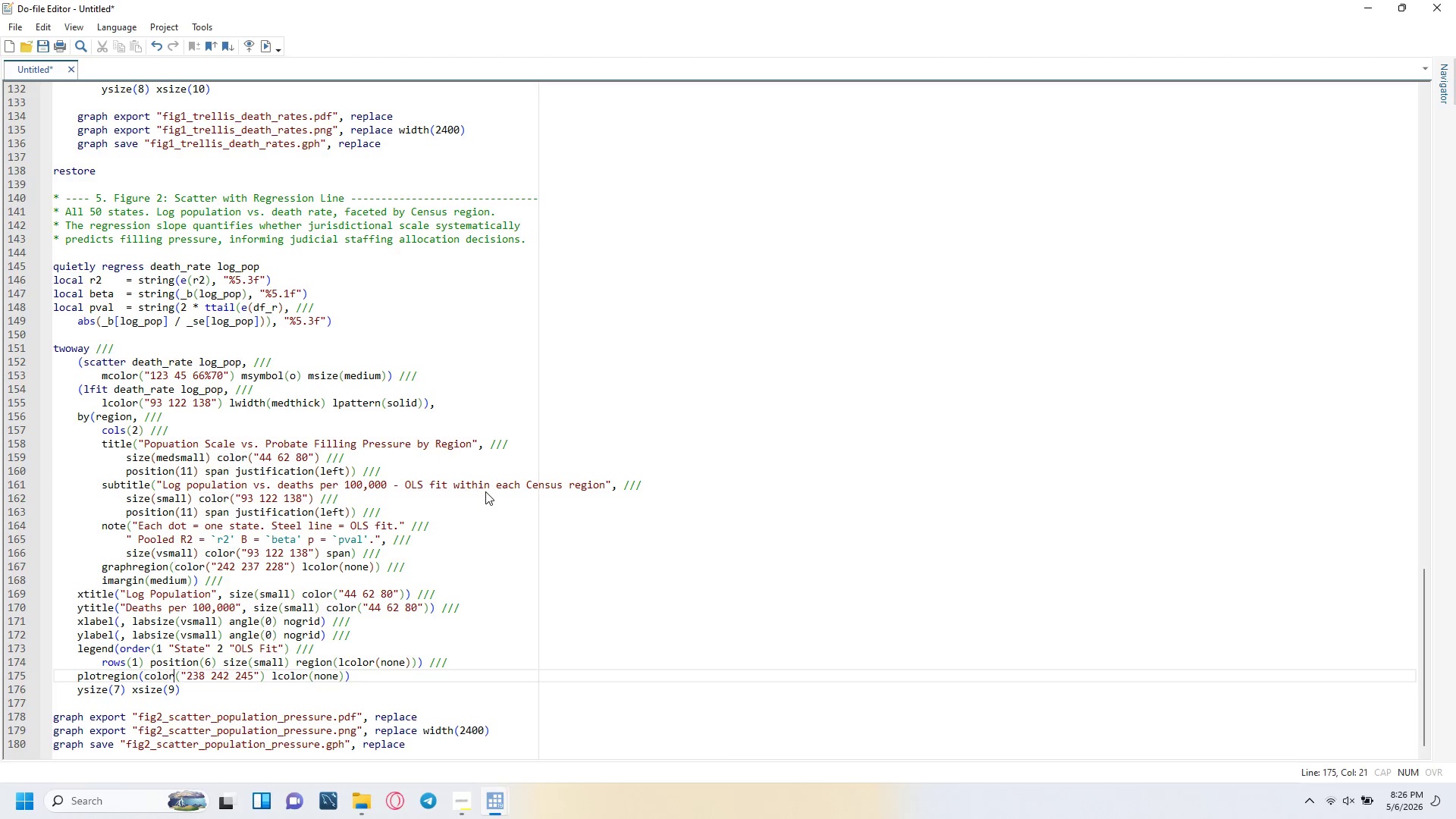 
key(ArrowRight)
 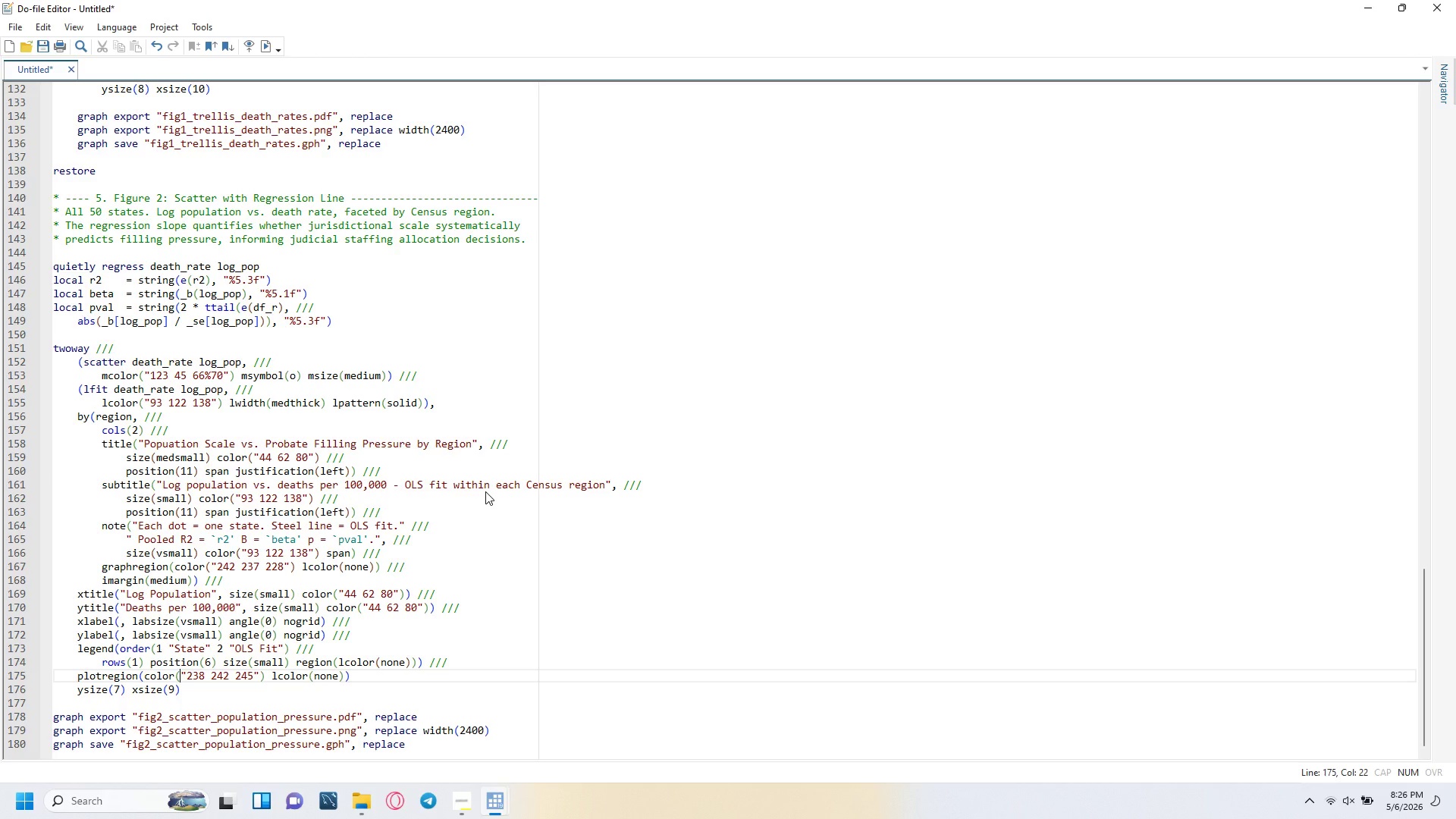 
key(ArrowRight)
 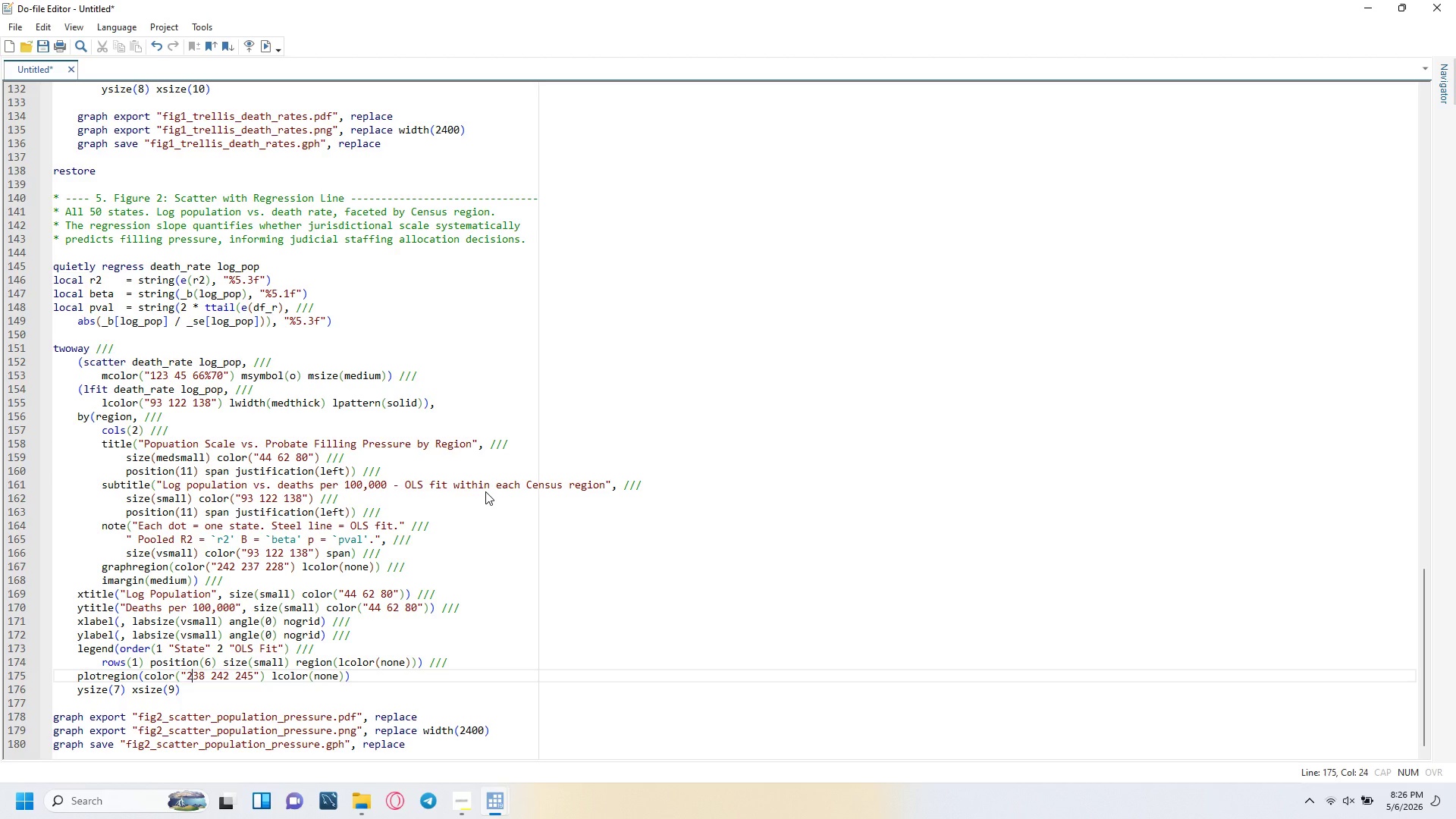 
key(ArrowRight)
 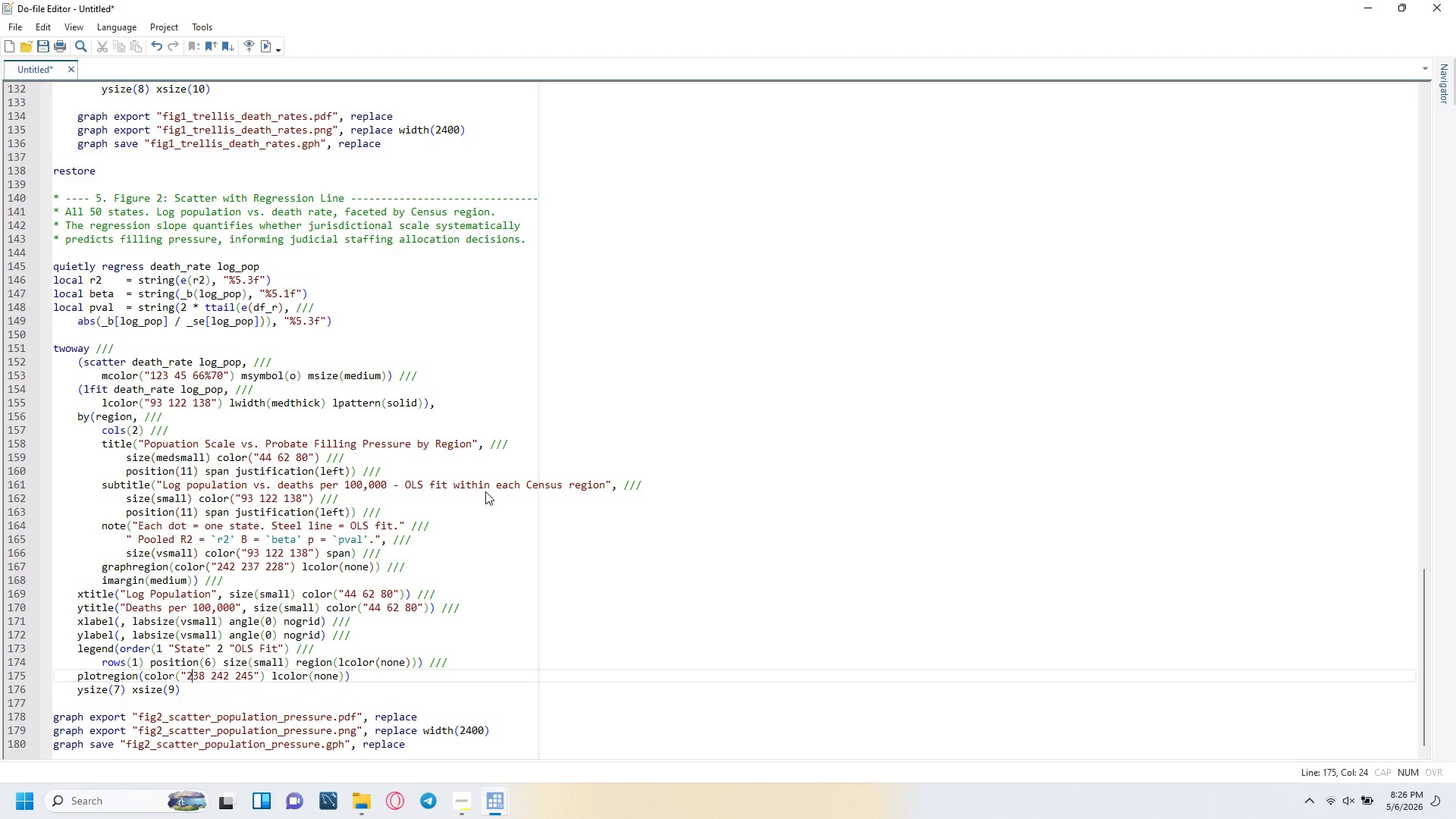 
key(ArrowRight)
 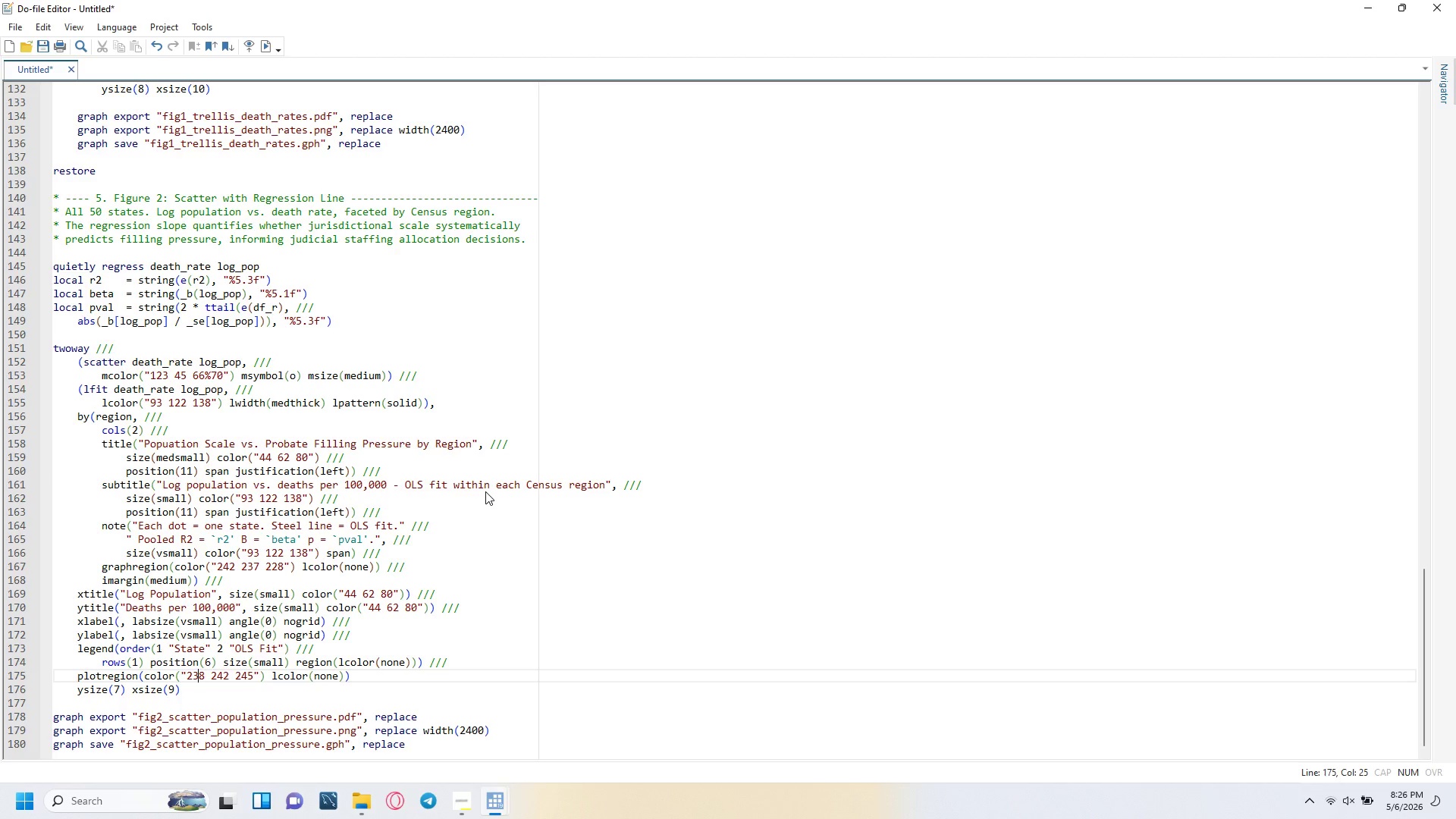 
key(ArrowRight)
 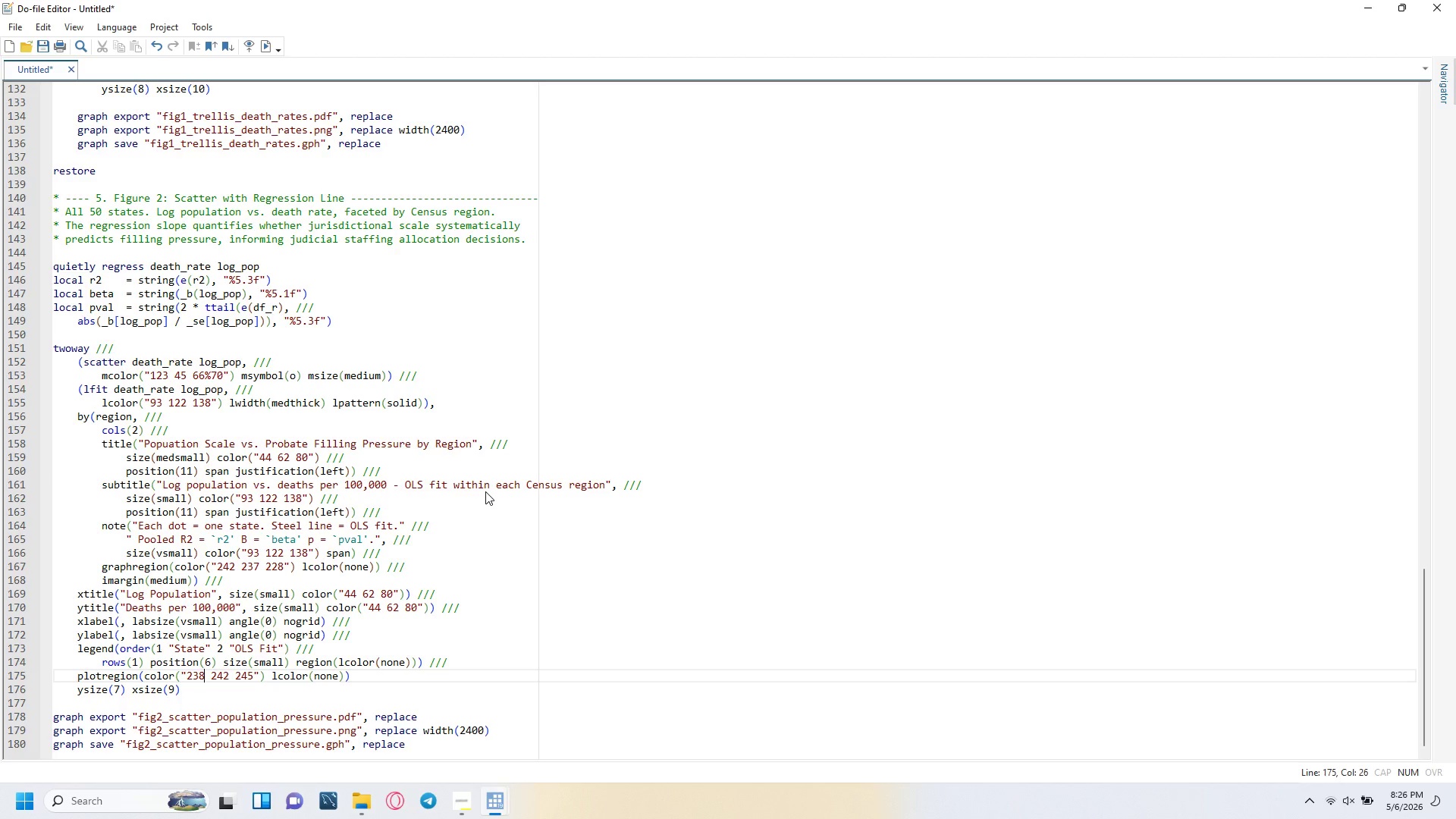 
key(ArrowRight)
 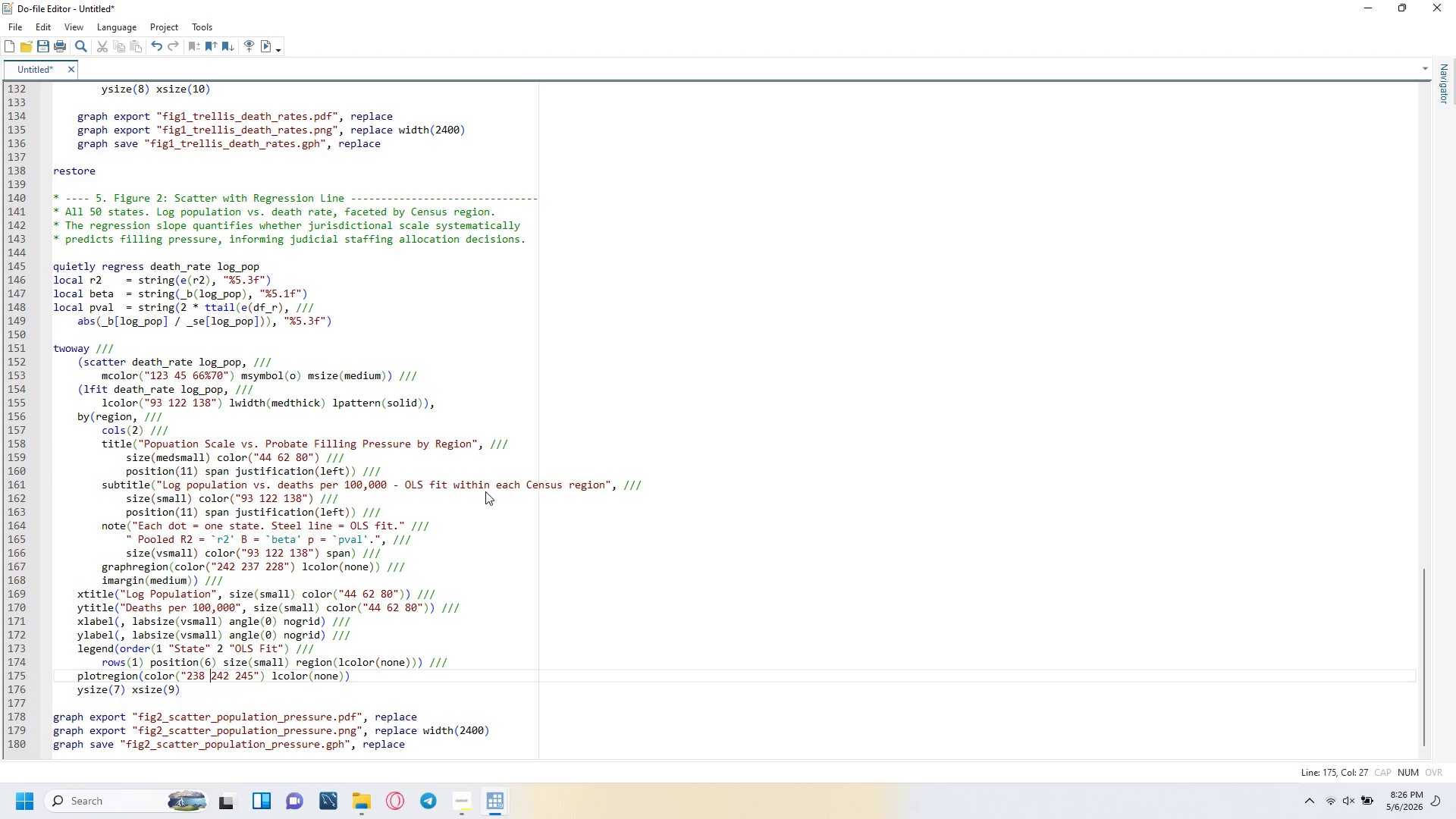 
key(ArrowRight)
 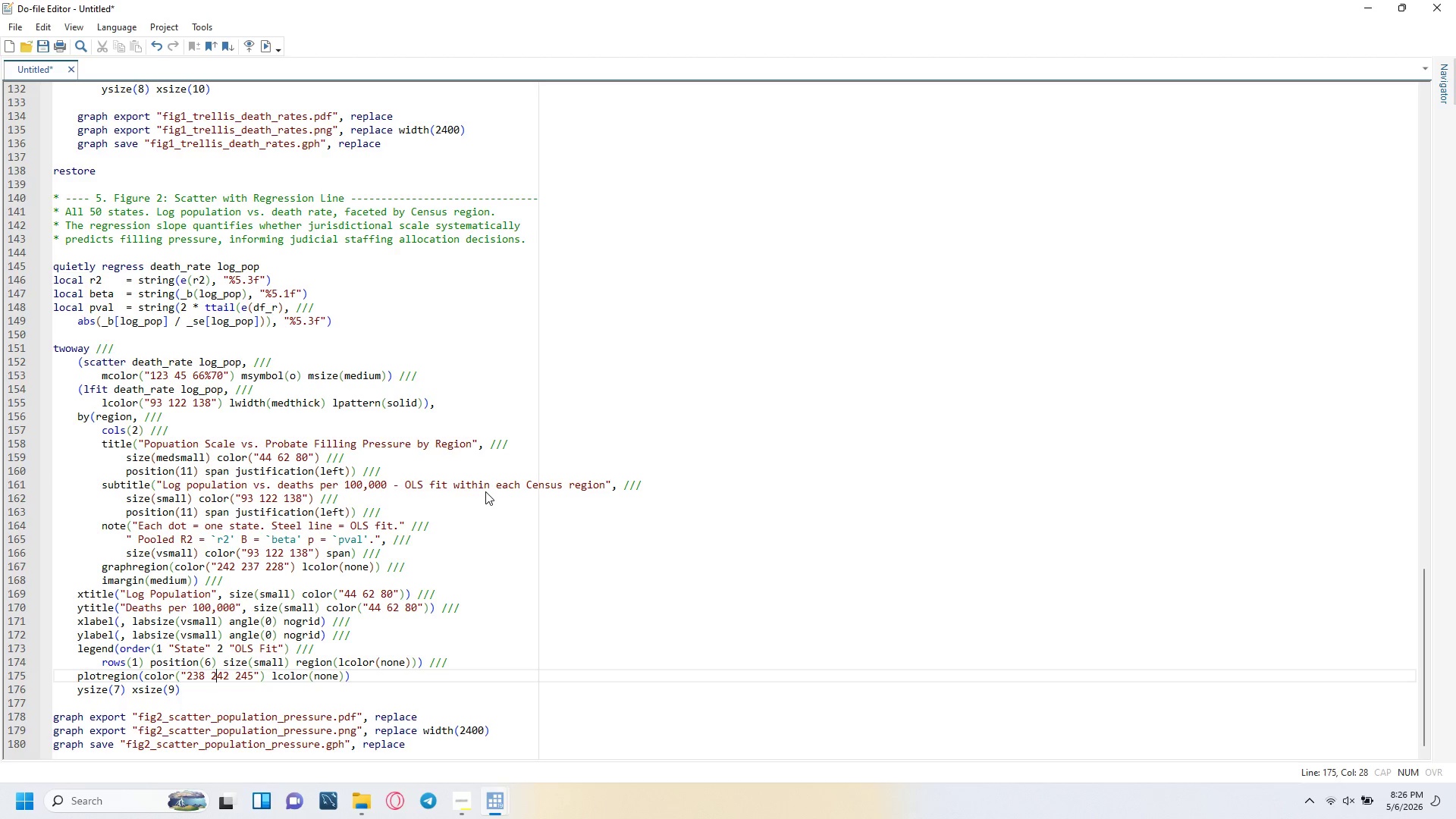 
key(ArrowRight)
 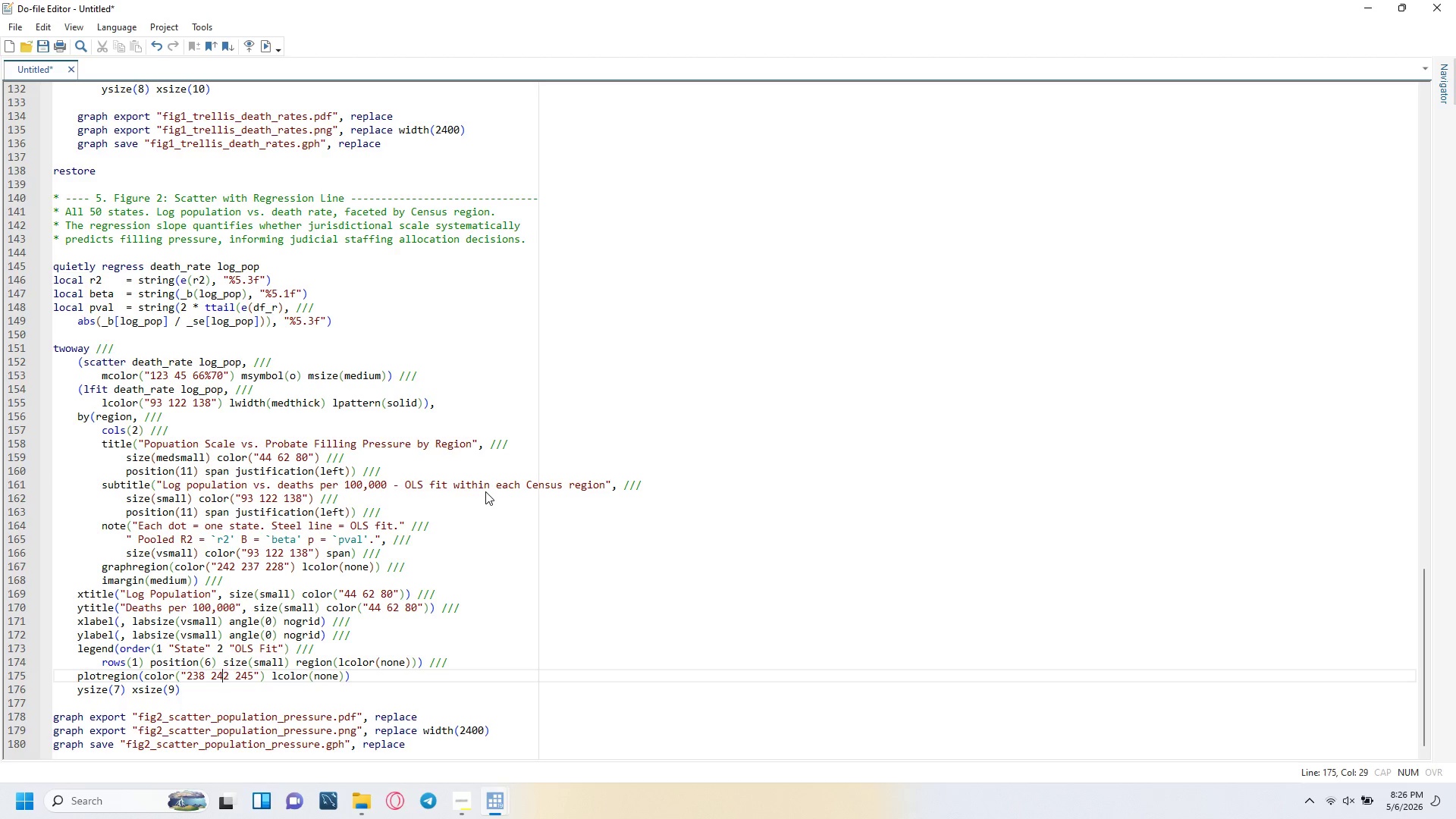 
key(ArrowRight)
 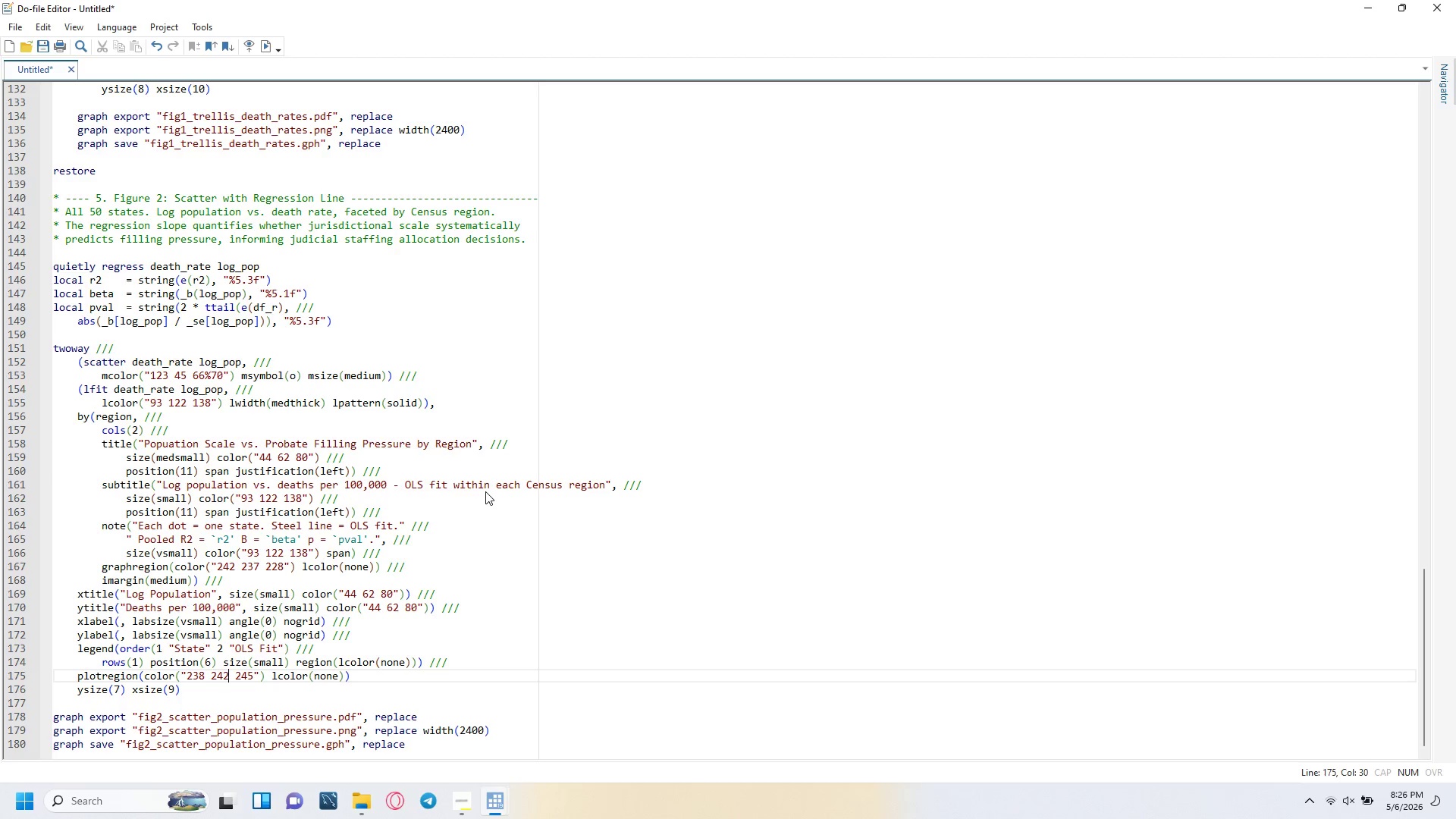 
key(ArrowRight)
 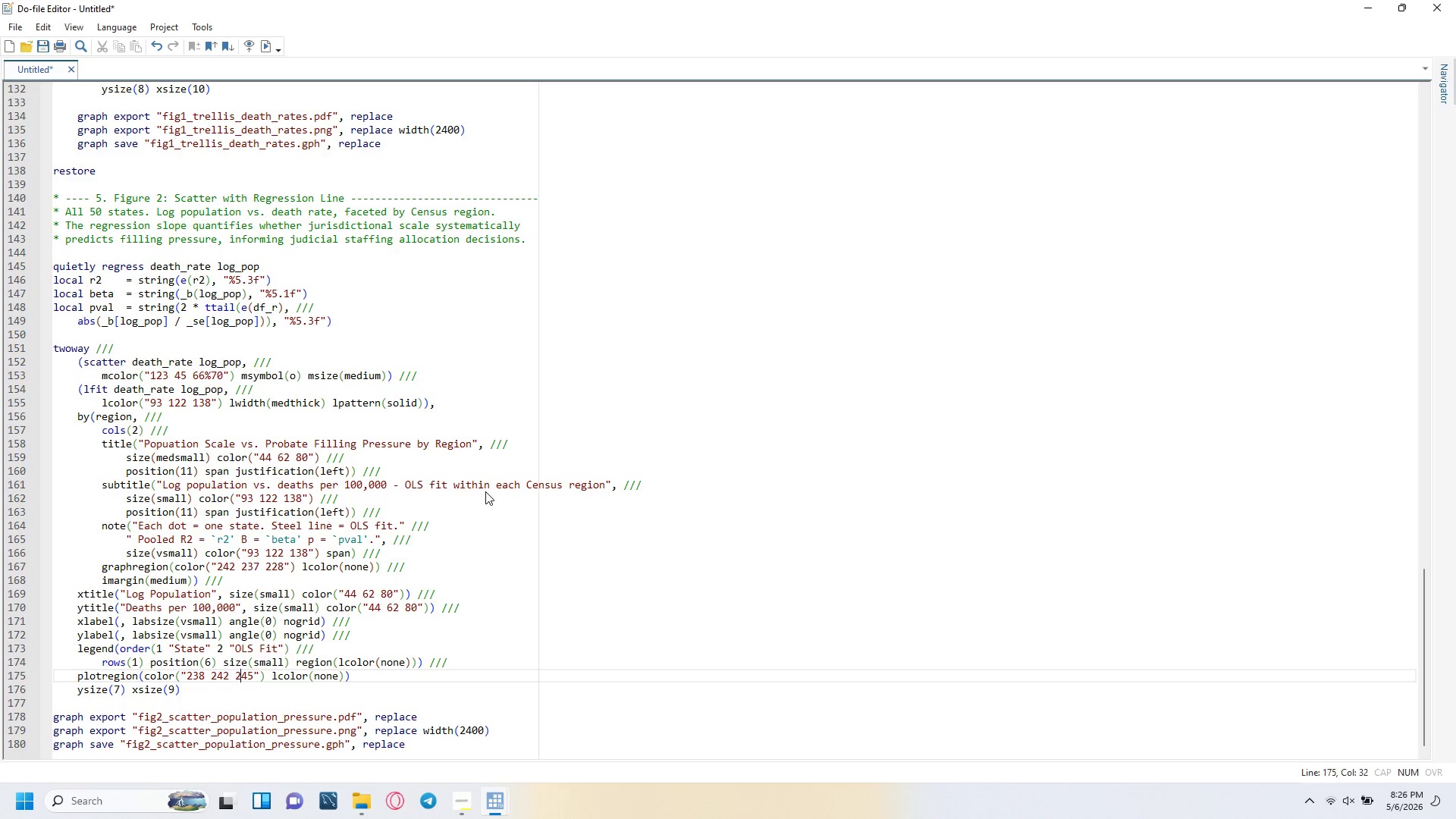 
key(ArrowRight)
 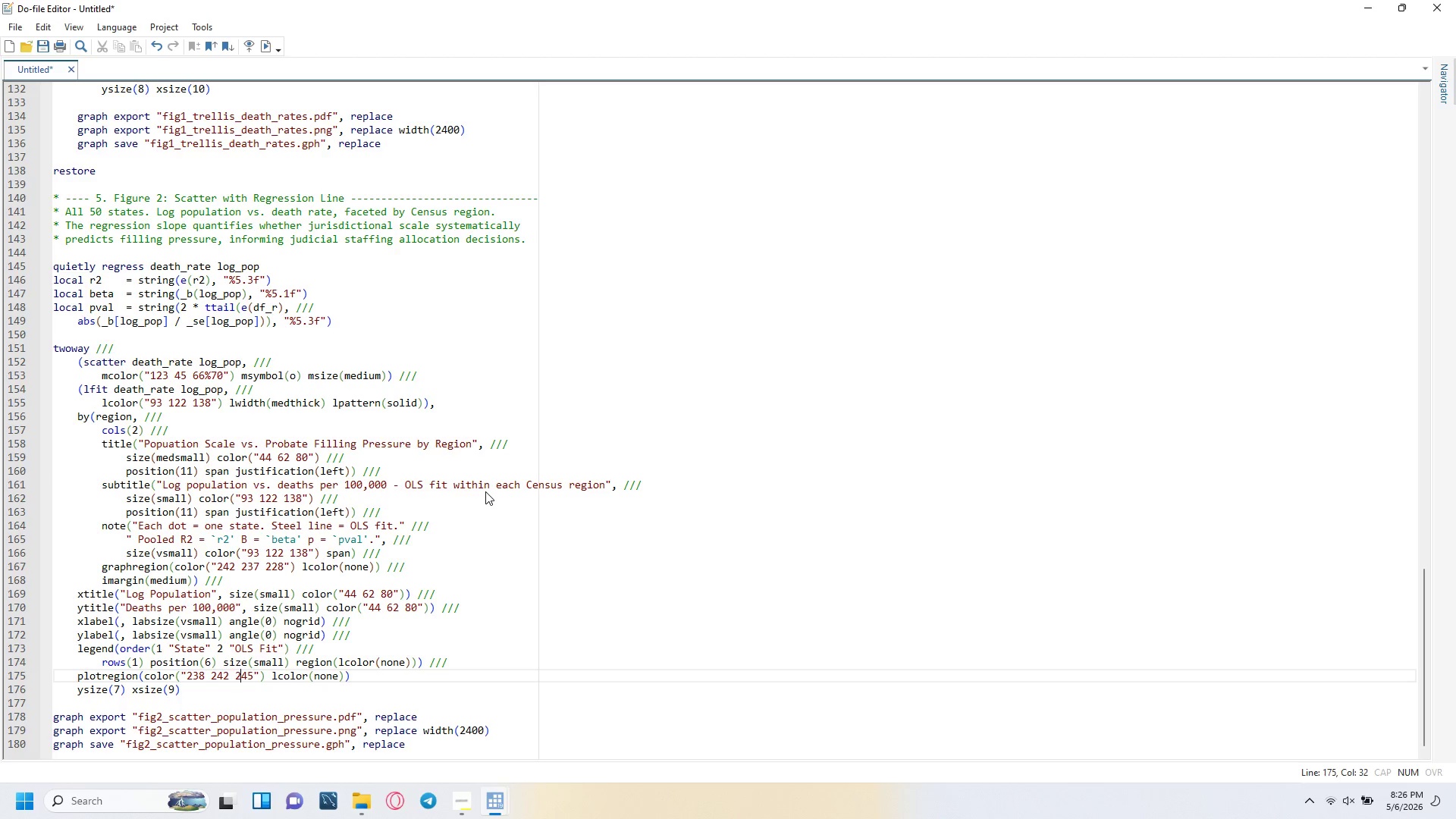 
key(ArrowRight)
 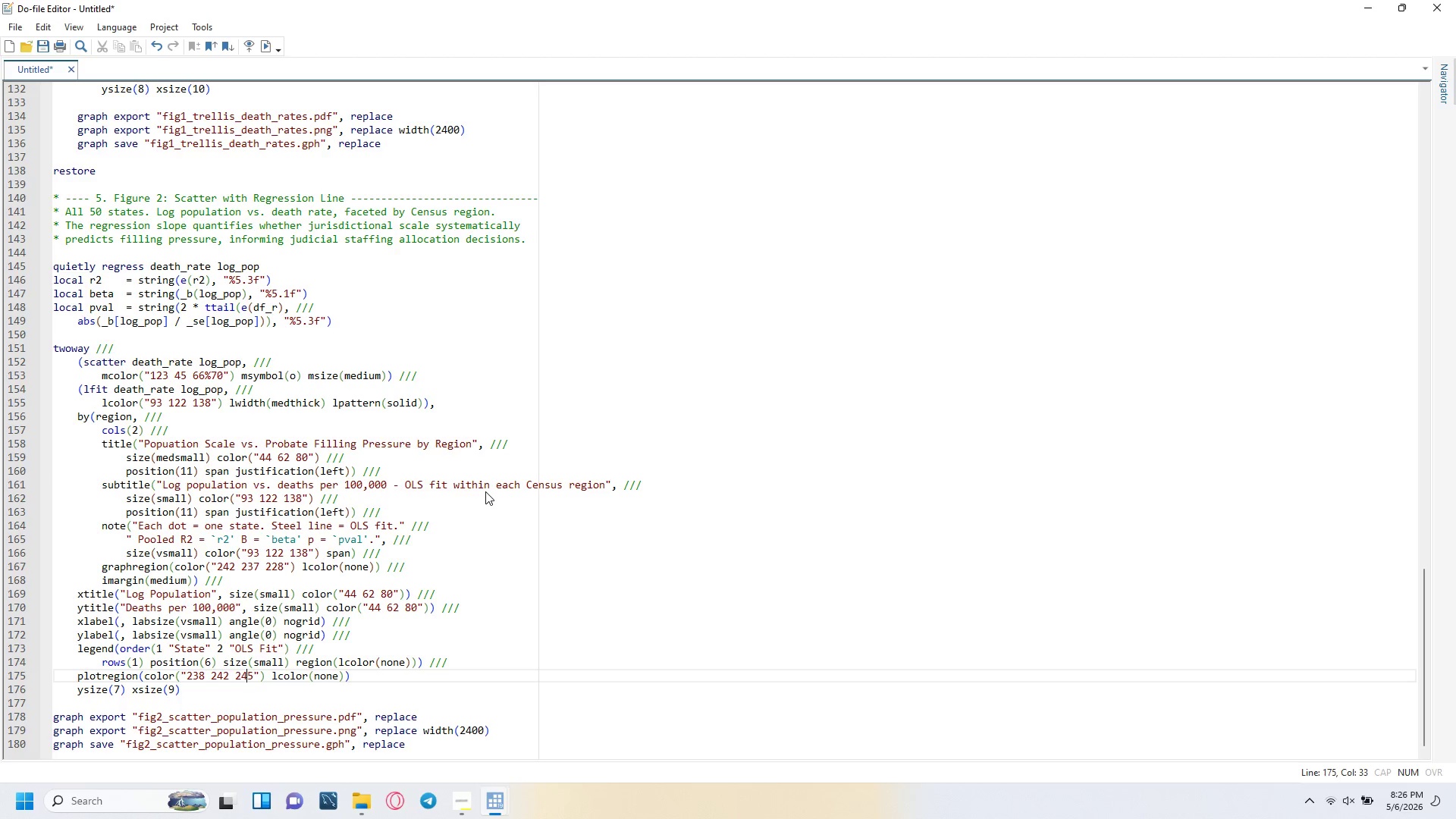 
key(ArrowRight)
 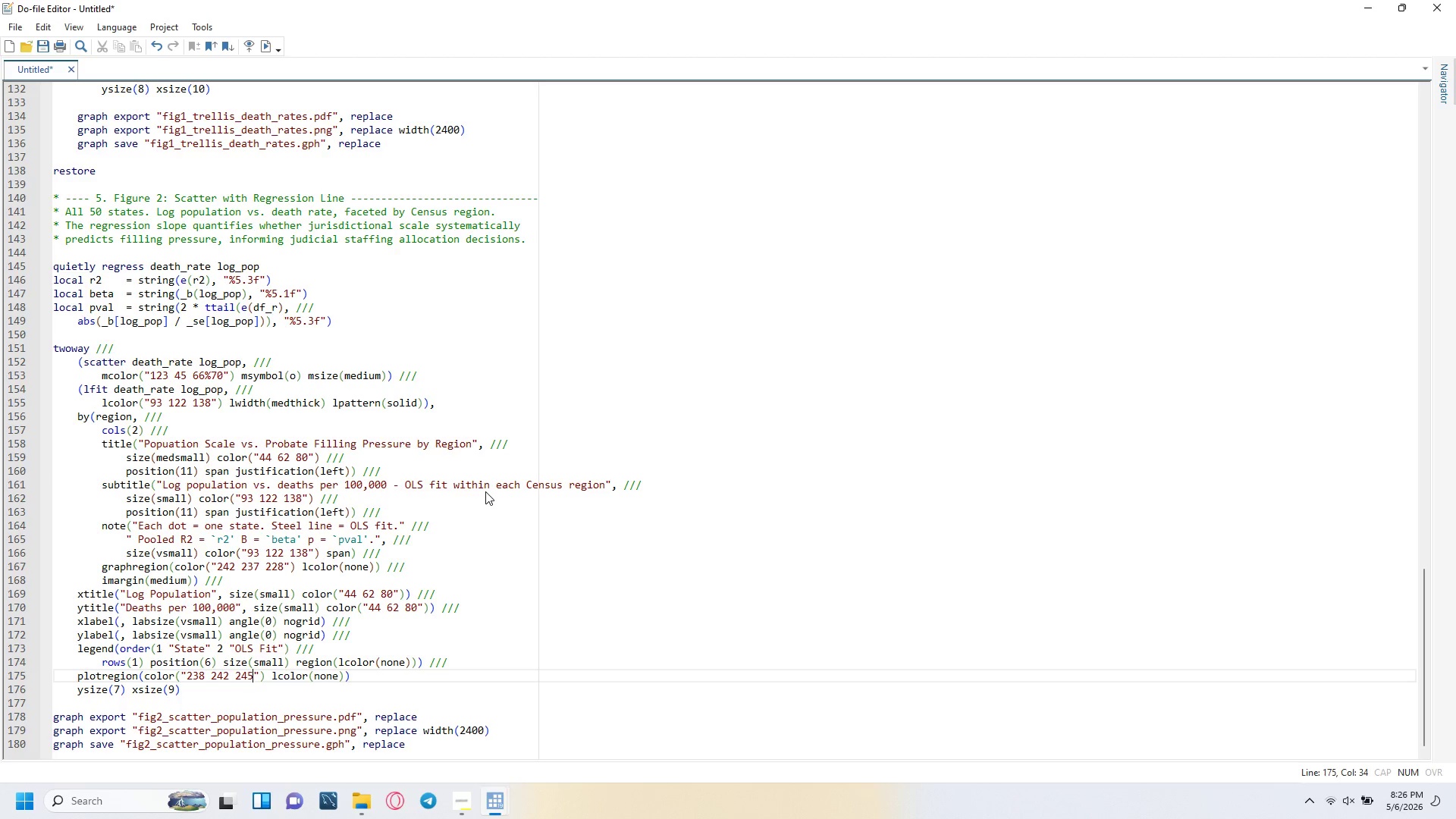 
key(ArrowRight)
 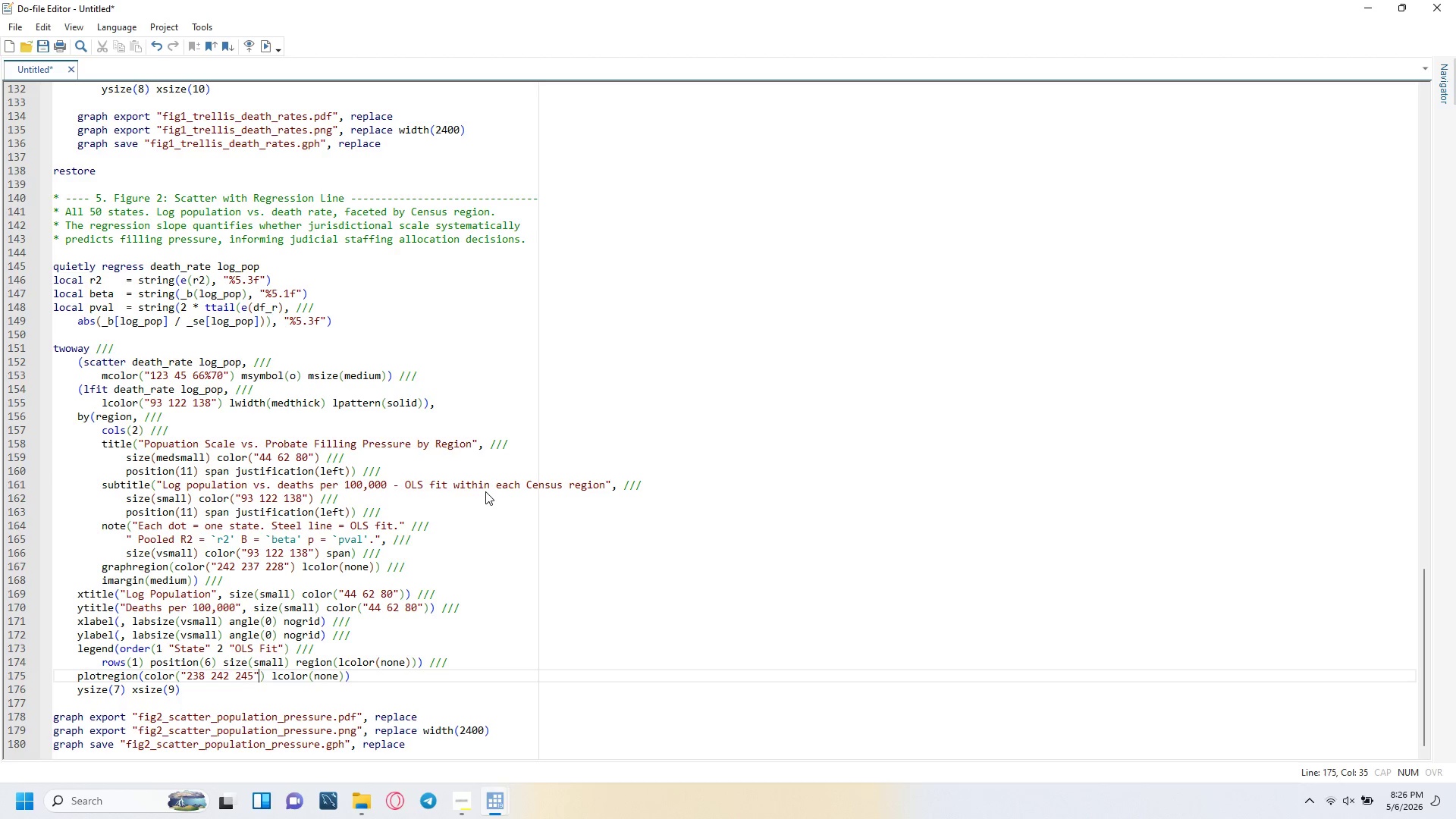 
key(ArrowRight)
 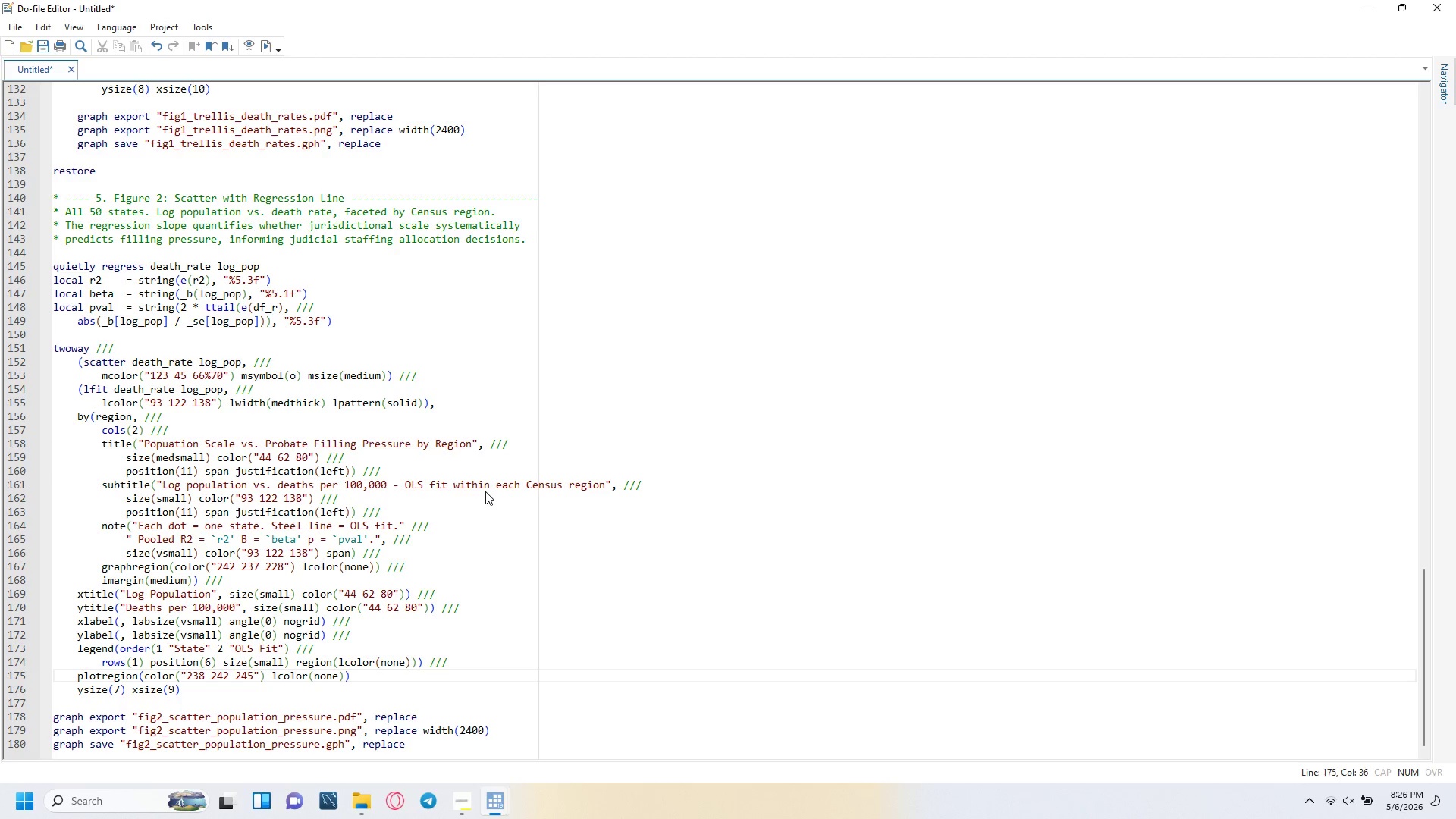 
key(ArrowRight)
 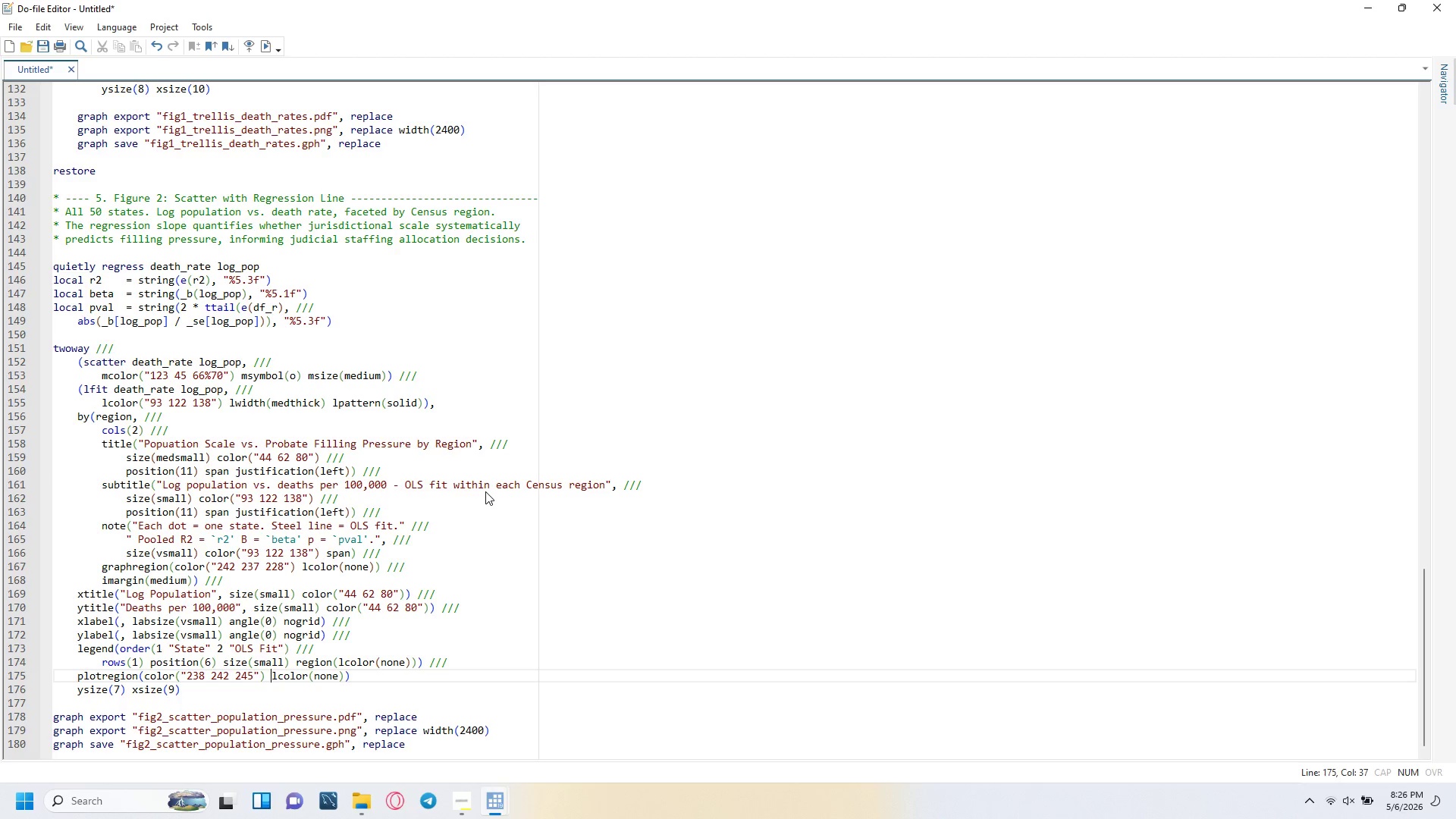 
key(ArrowRight)
 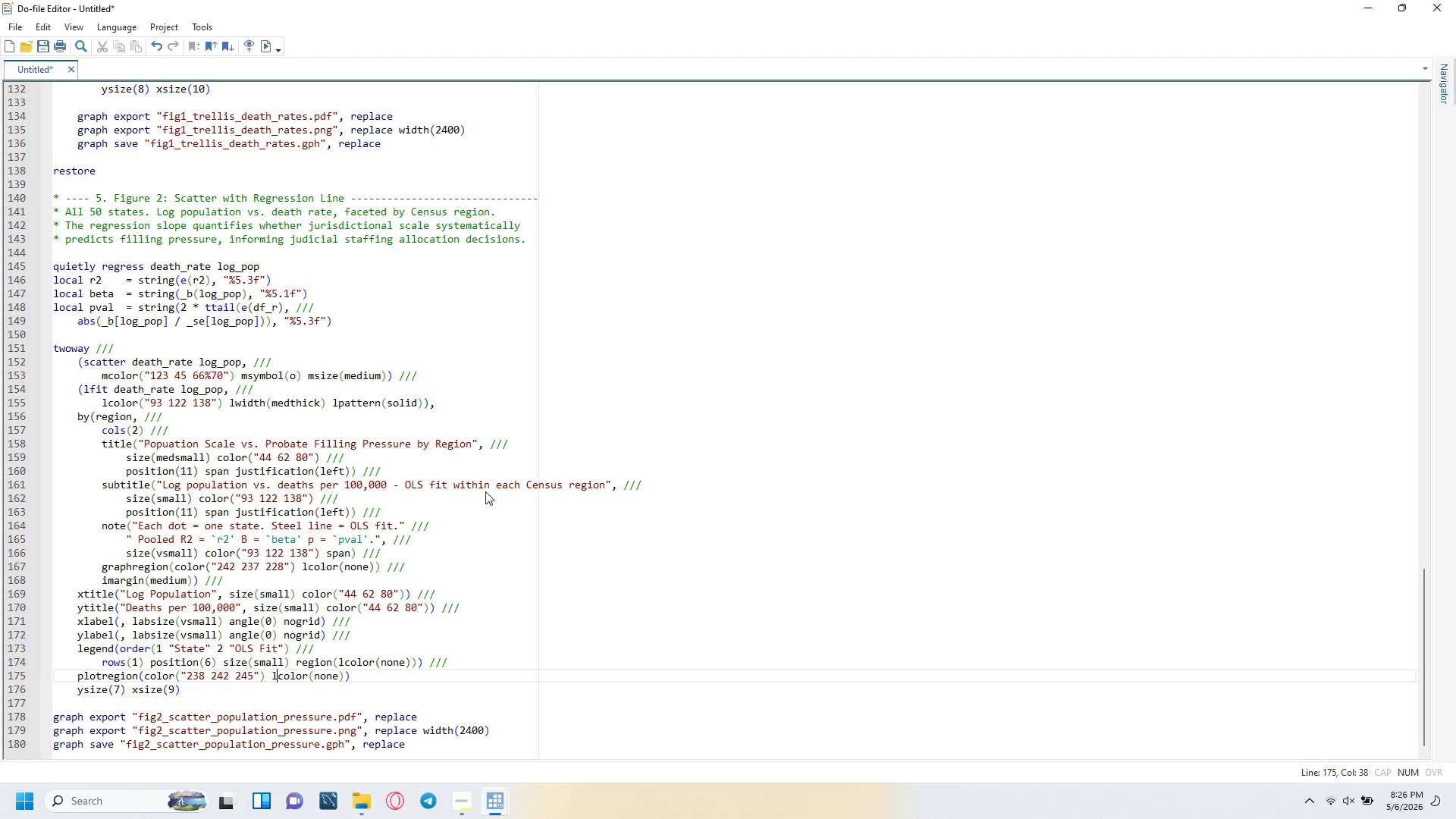 
key(ArrowRight)
 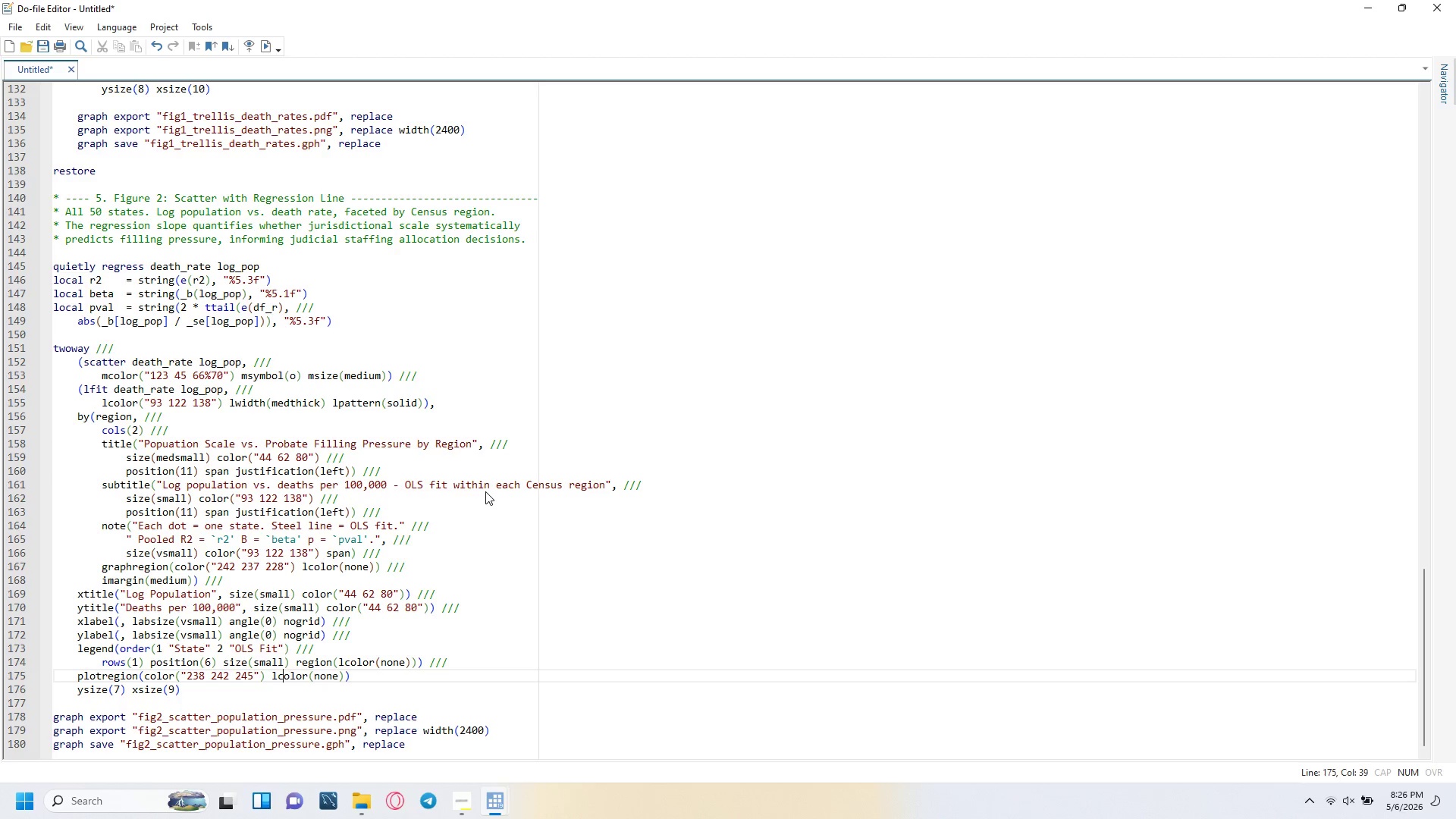 
key(ArrowRight)
 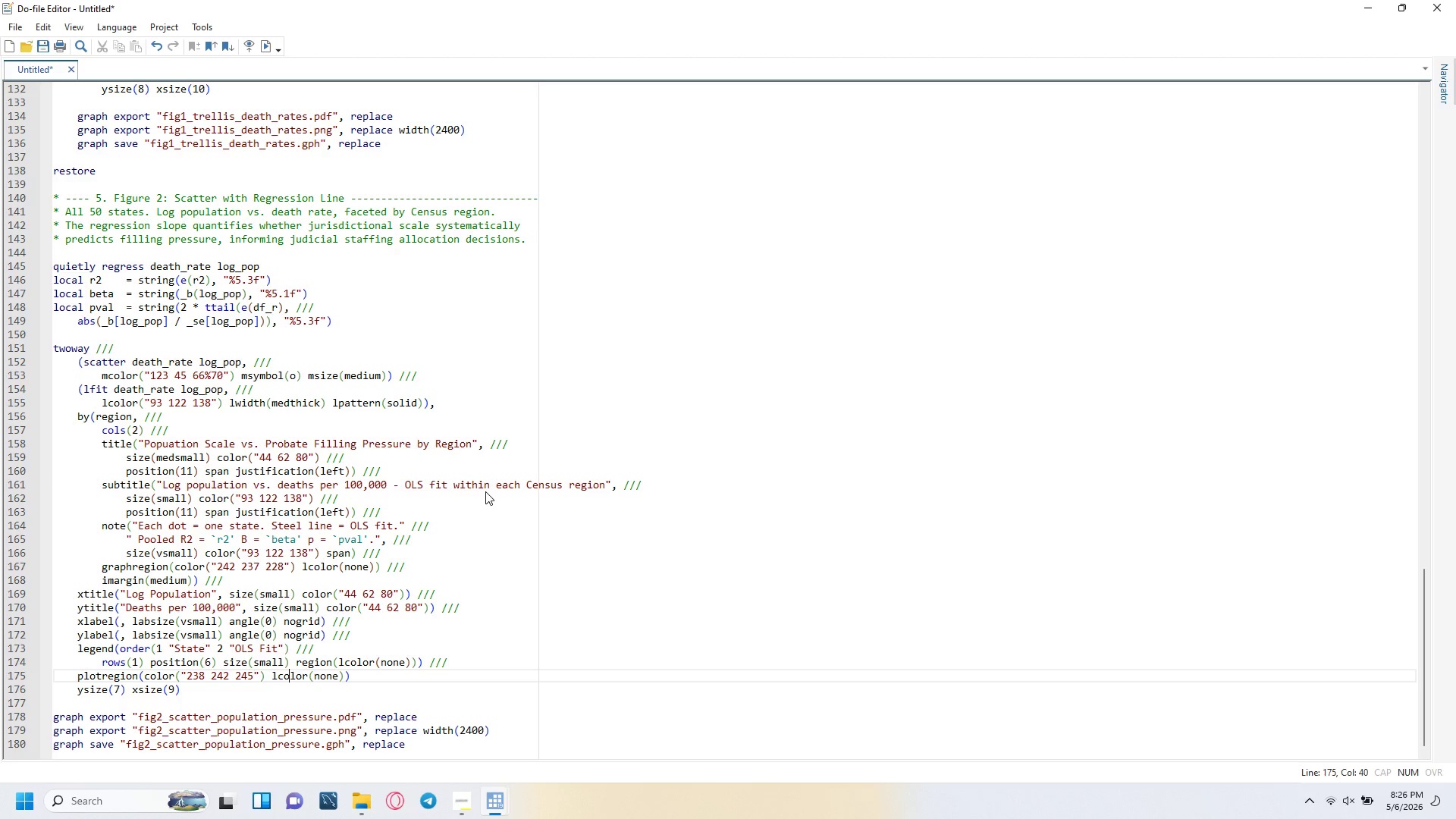 
key(ArrowRight)
 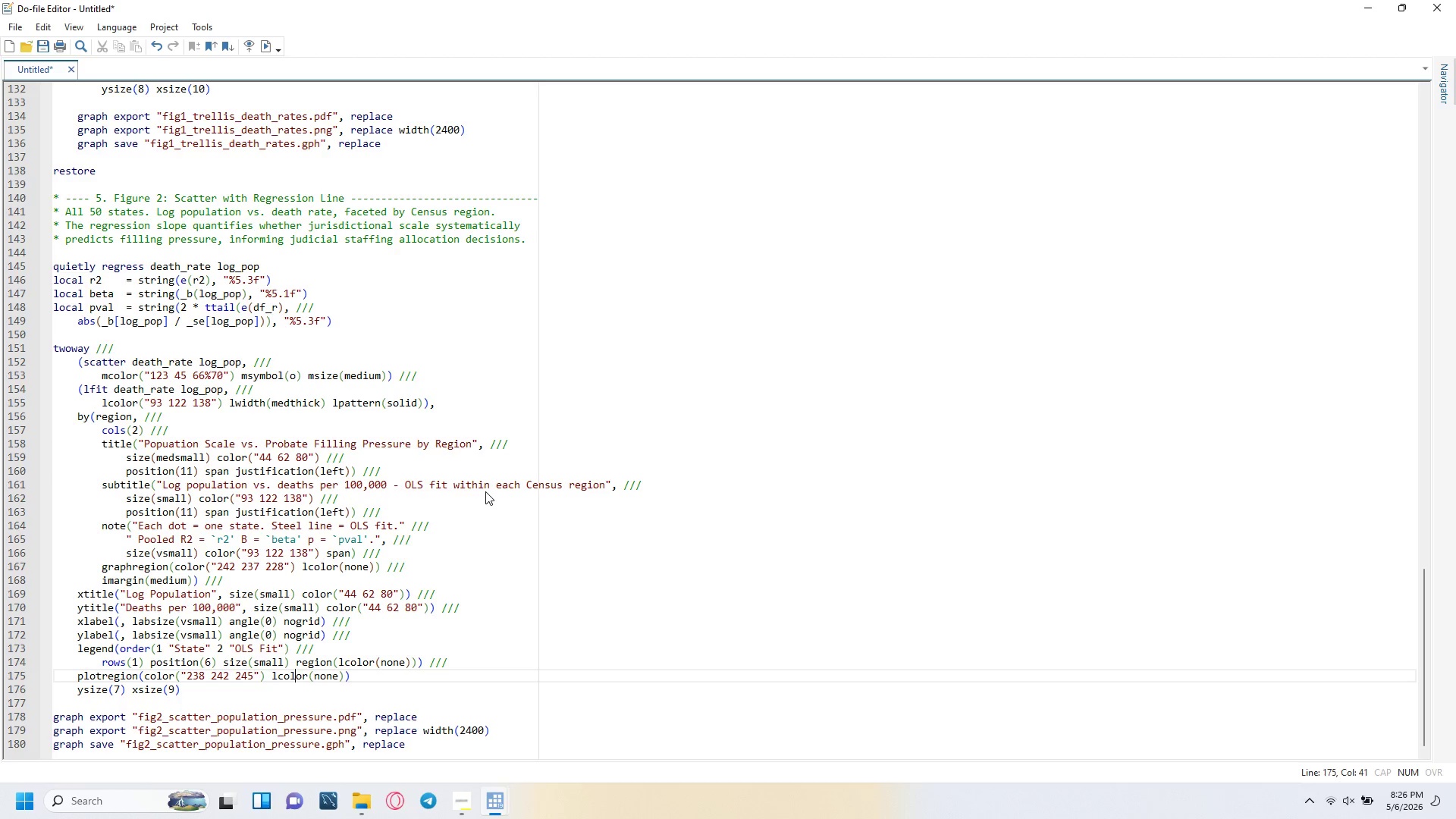 
key(ArrowRight)
 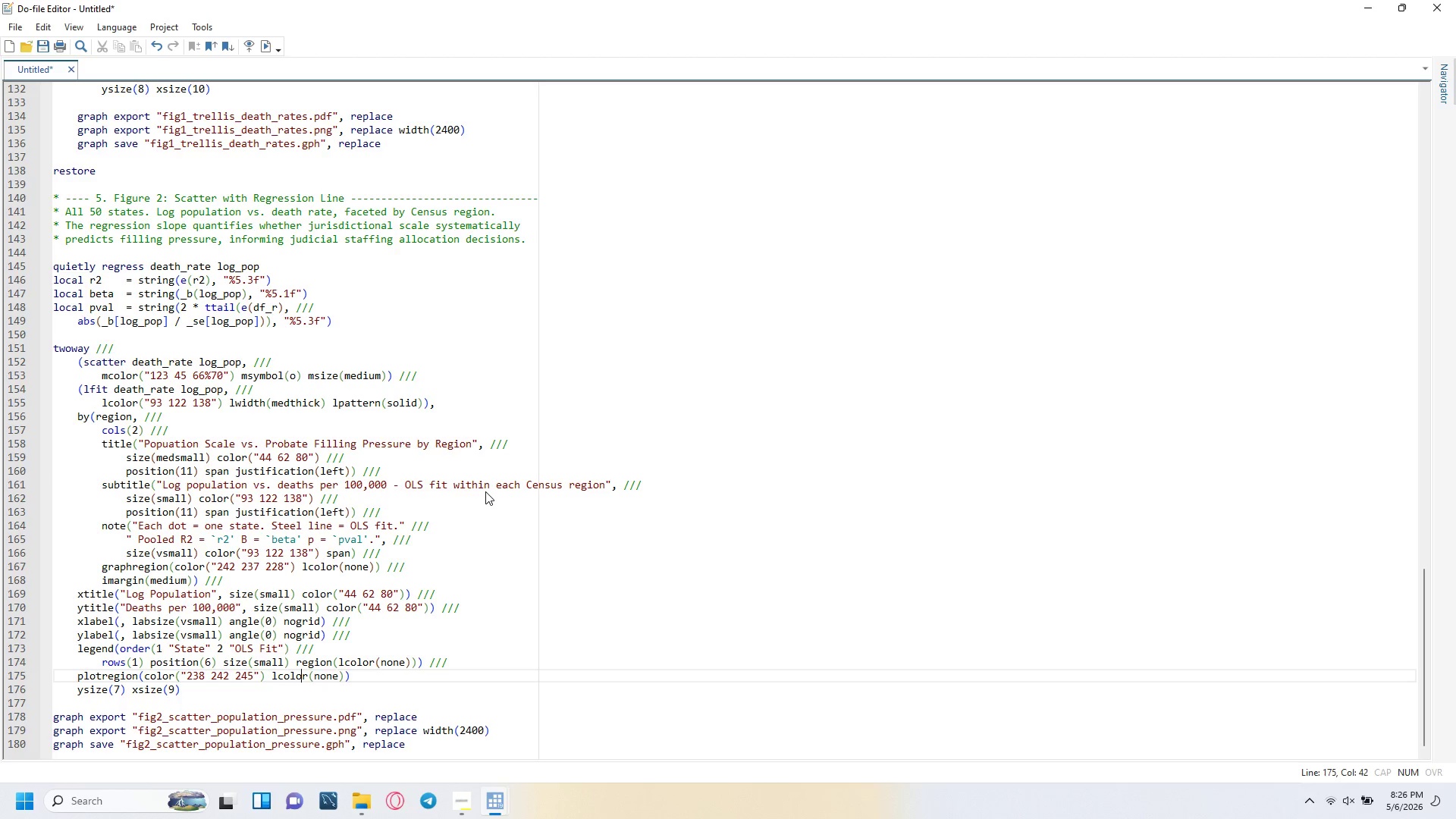 
key(ArrowRight)
 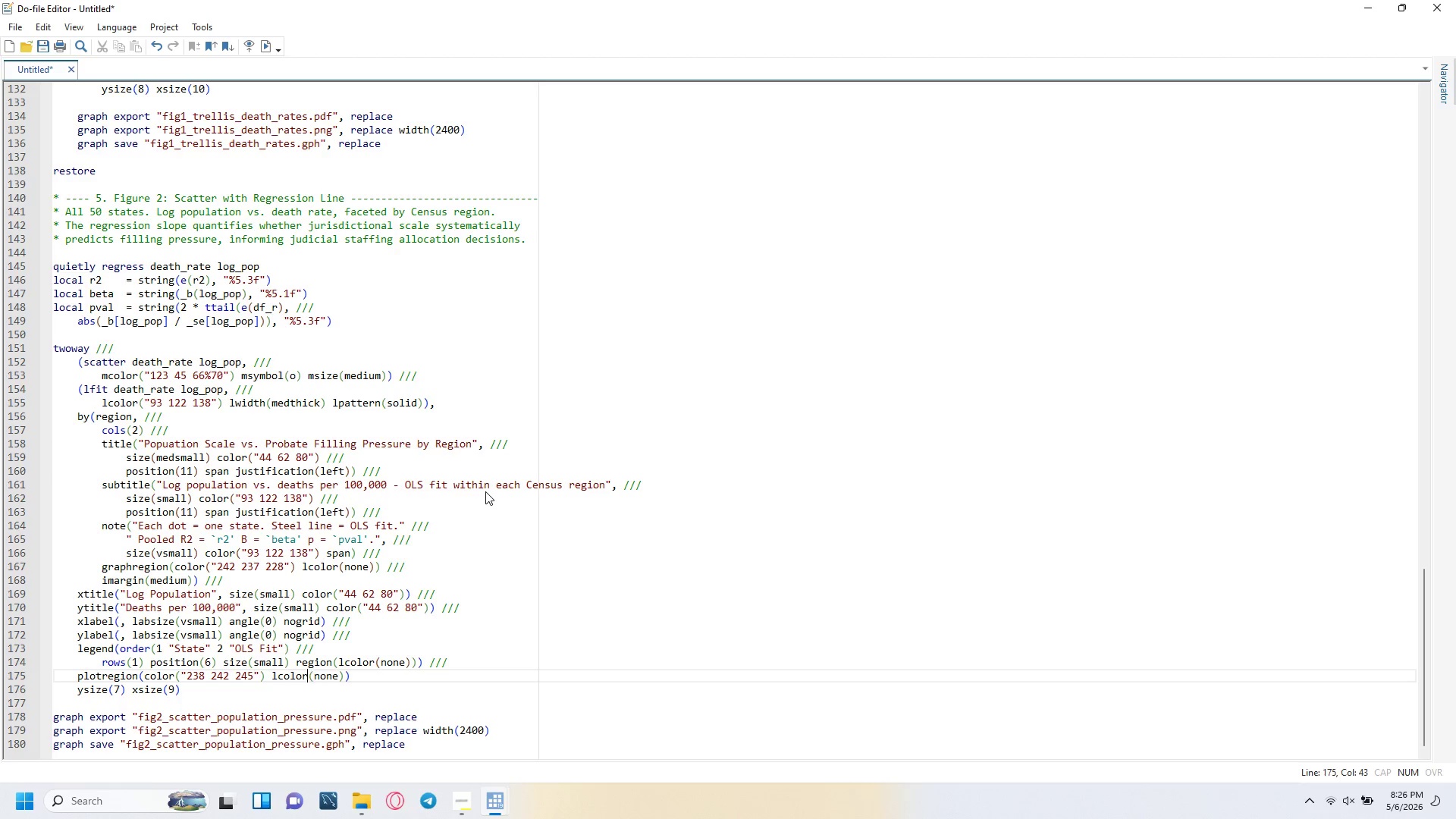 
key(ArrowRight)
 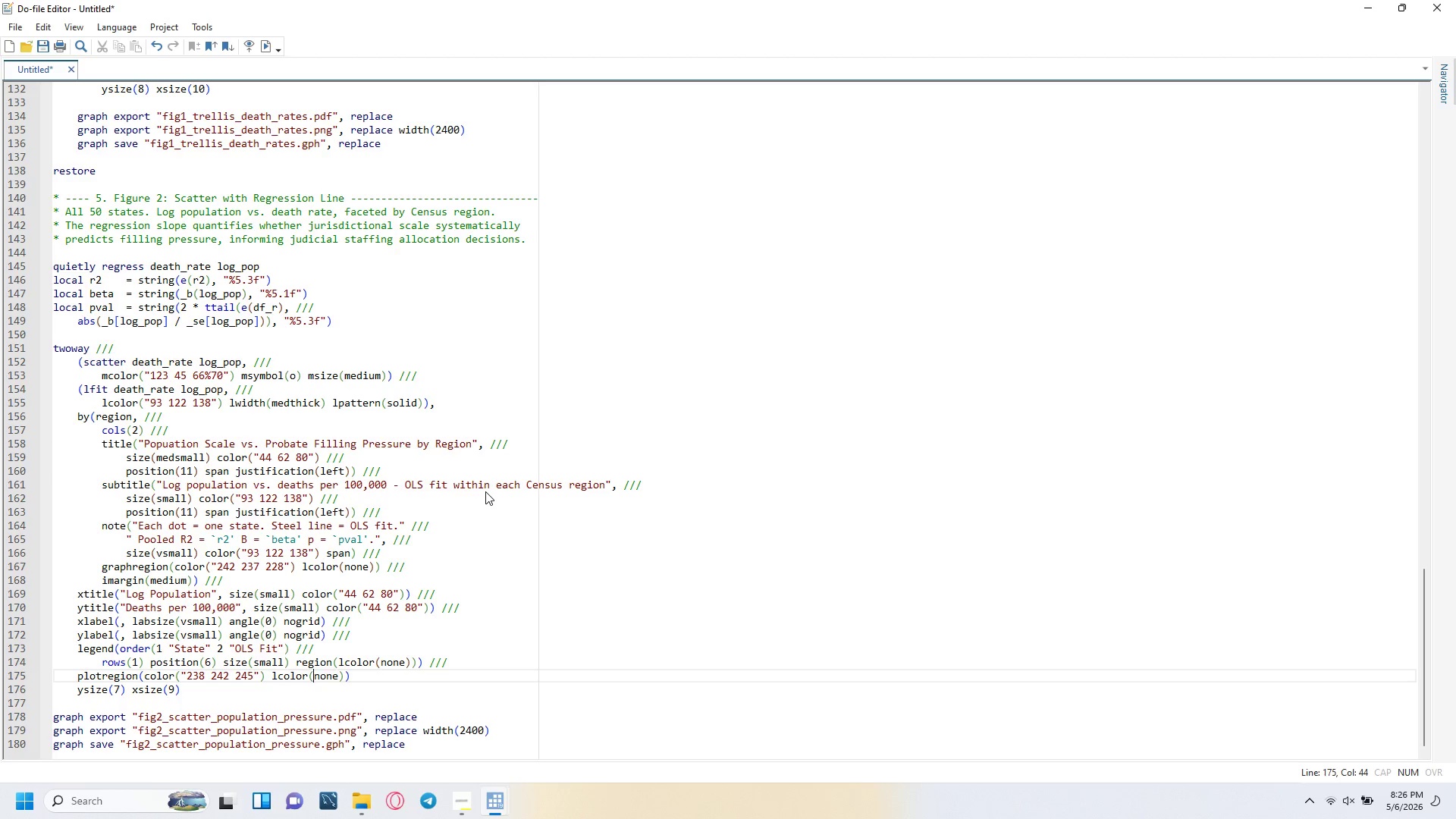 
key(ArrowRight)
 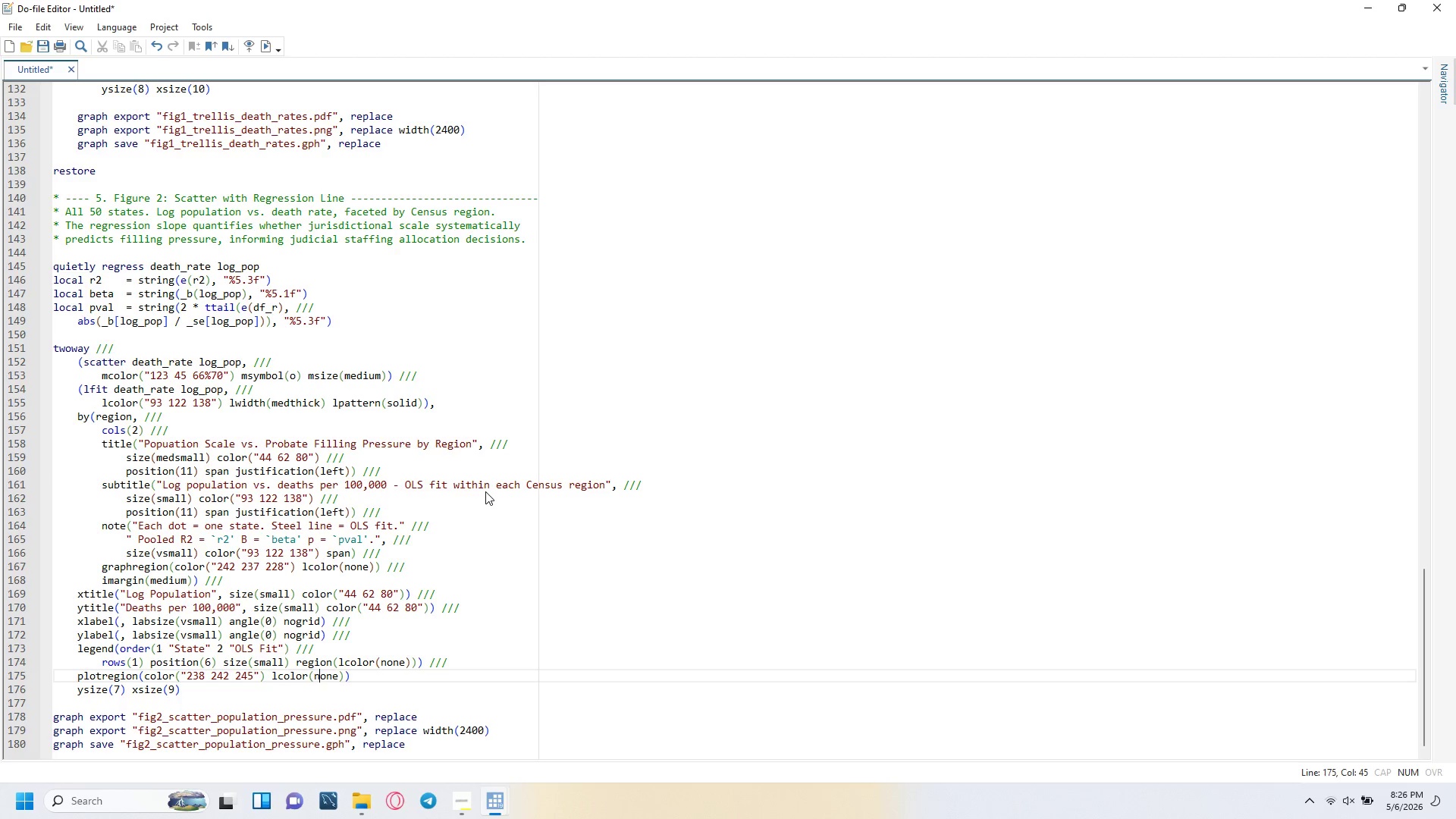 
key(ArrowRight)
 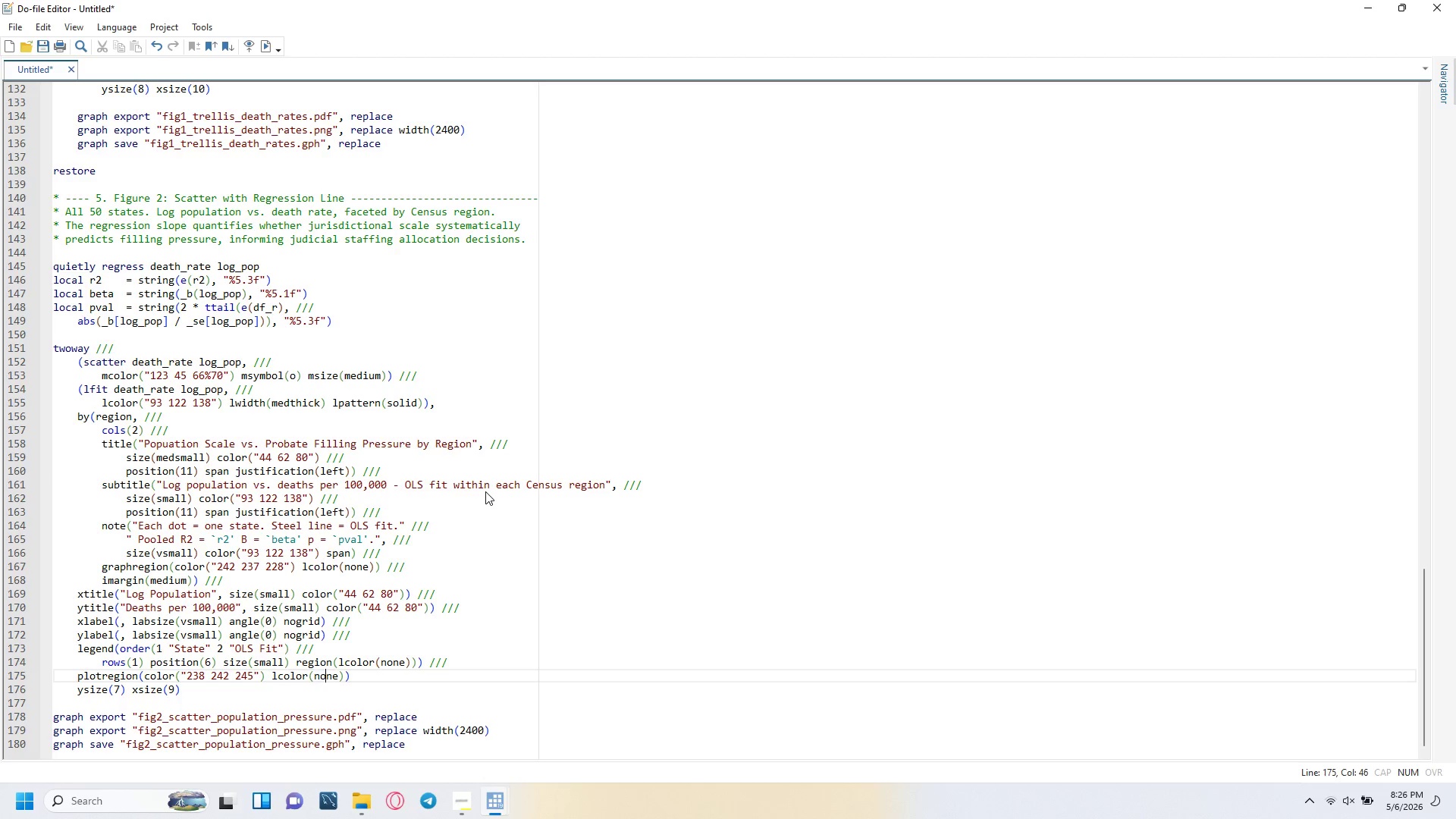 
key(ArrowRight)
 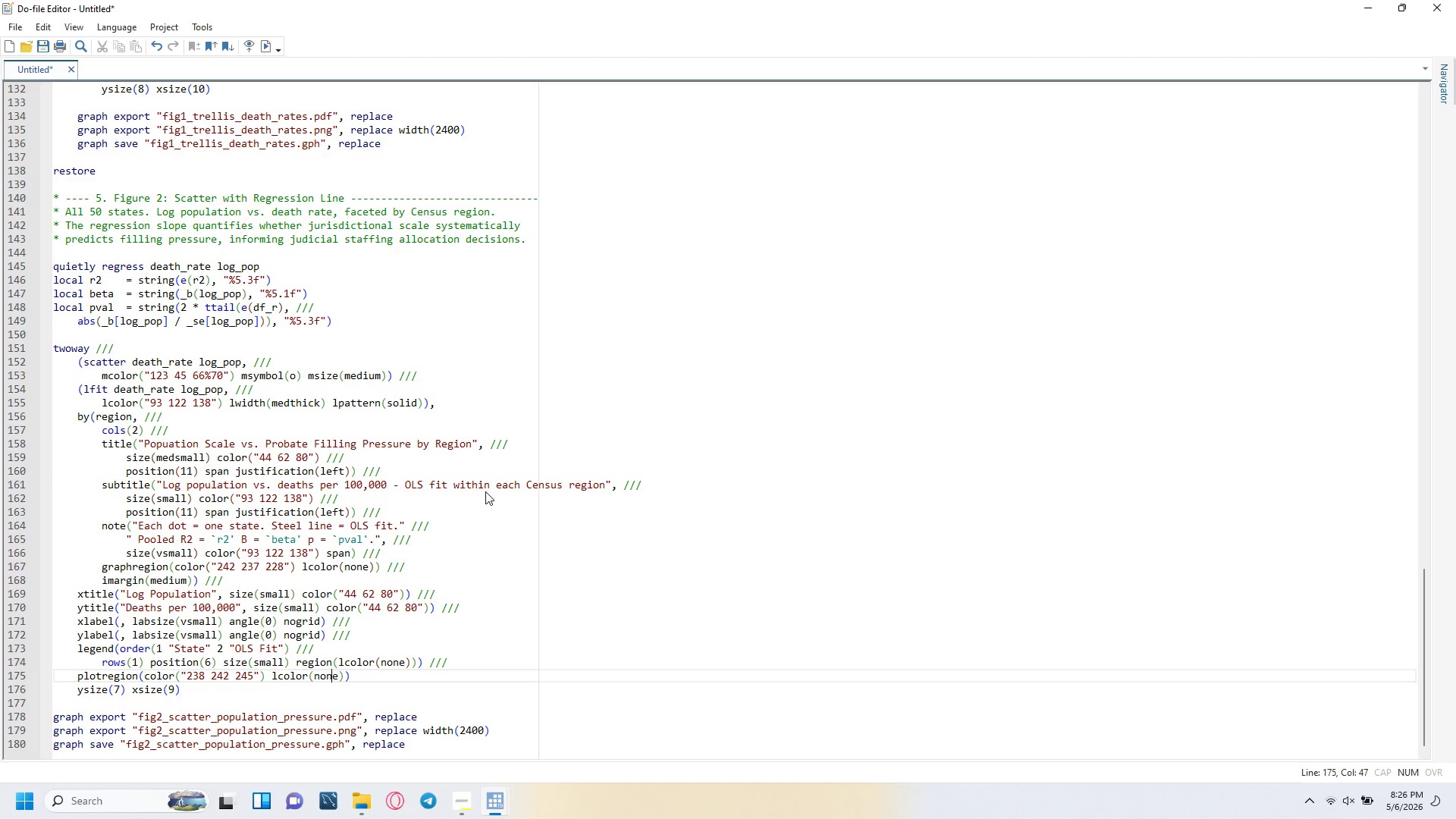 
key(ArrowRight)
 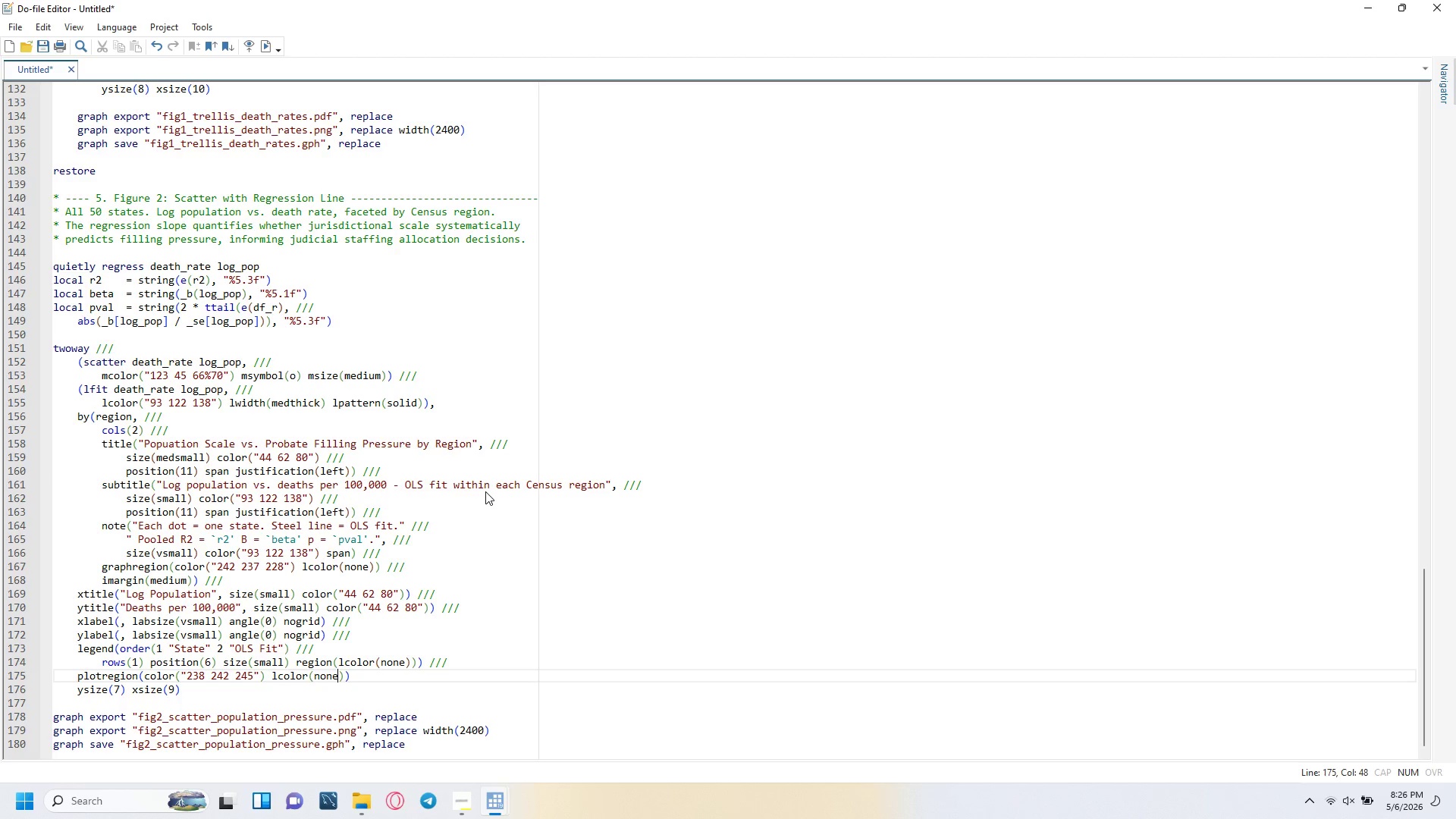 
key(ArrowRight)
 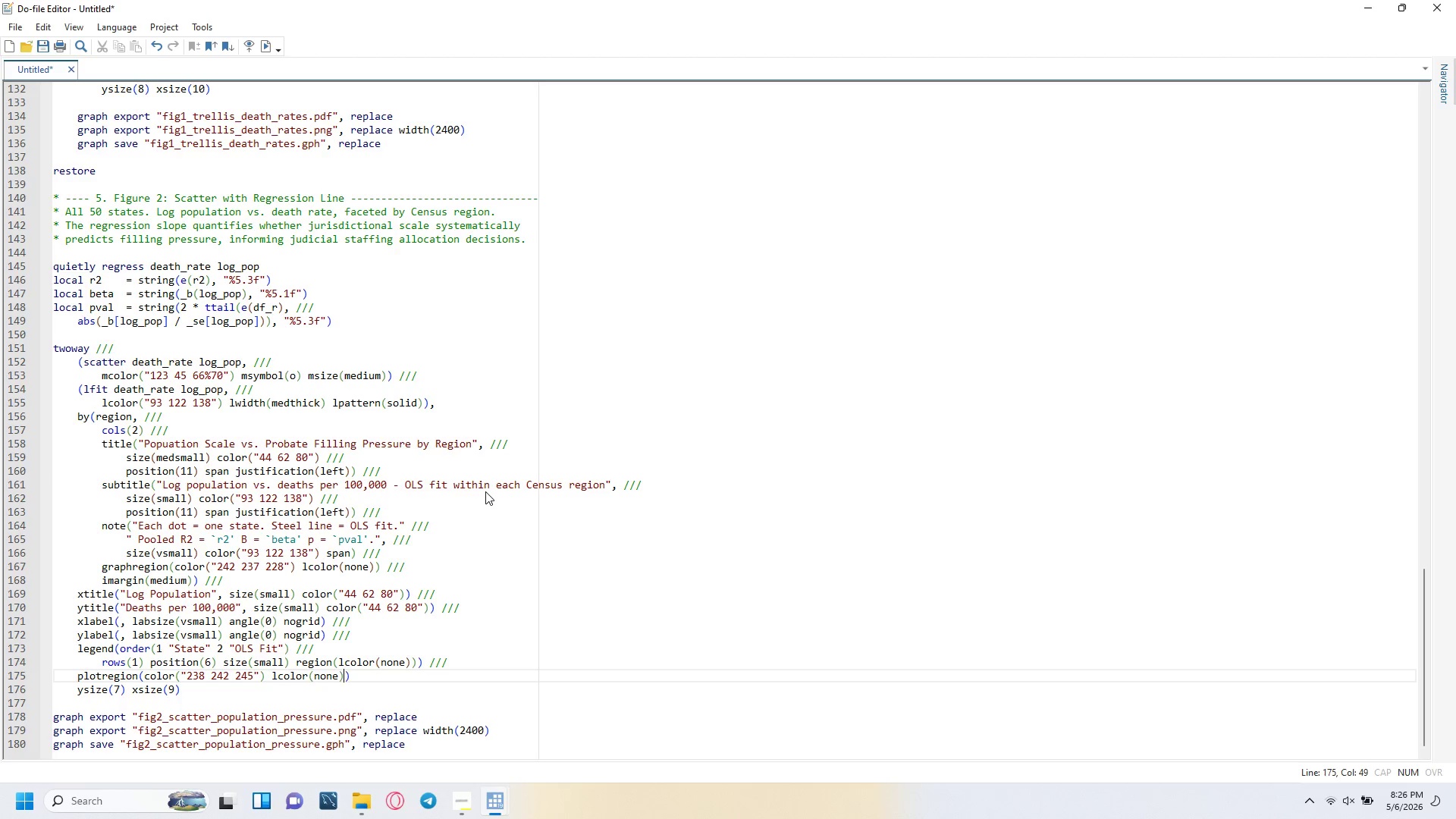 
key(ArrowRight)
 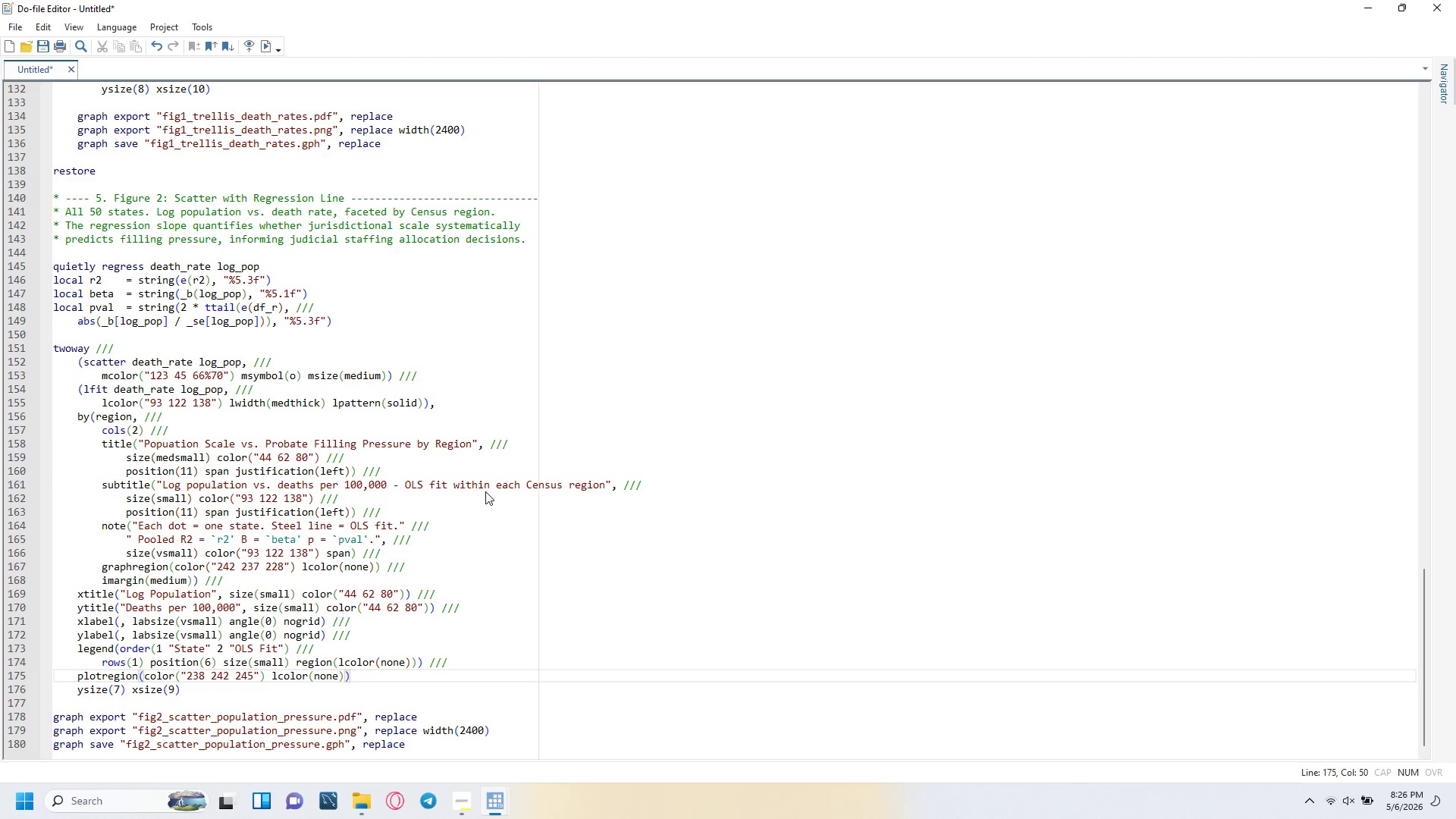 
key(Space)
 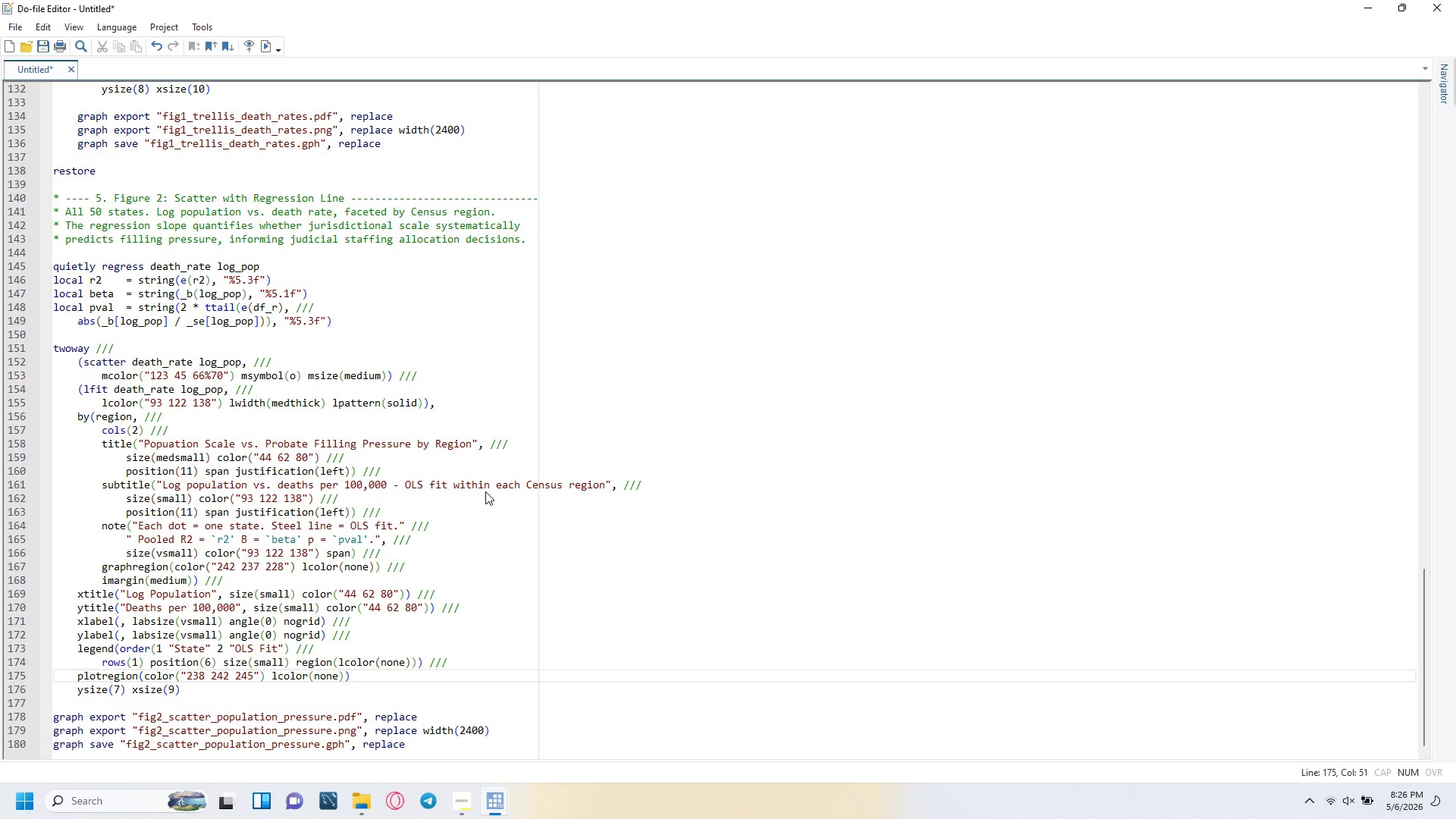 
key(Slash)
 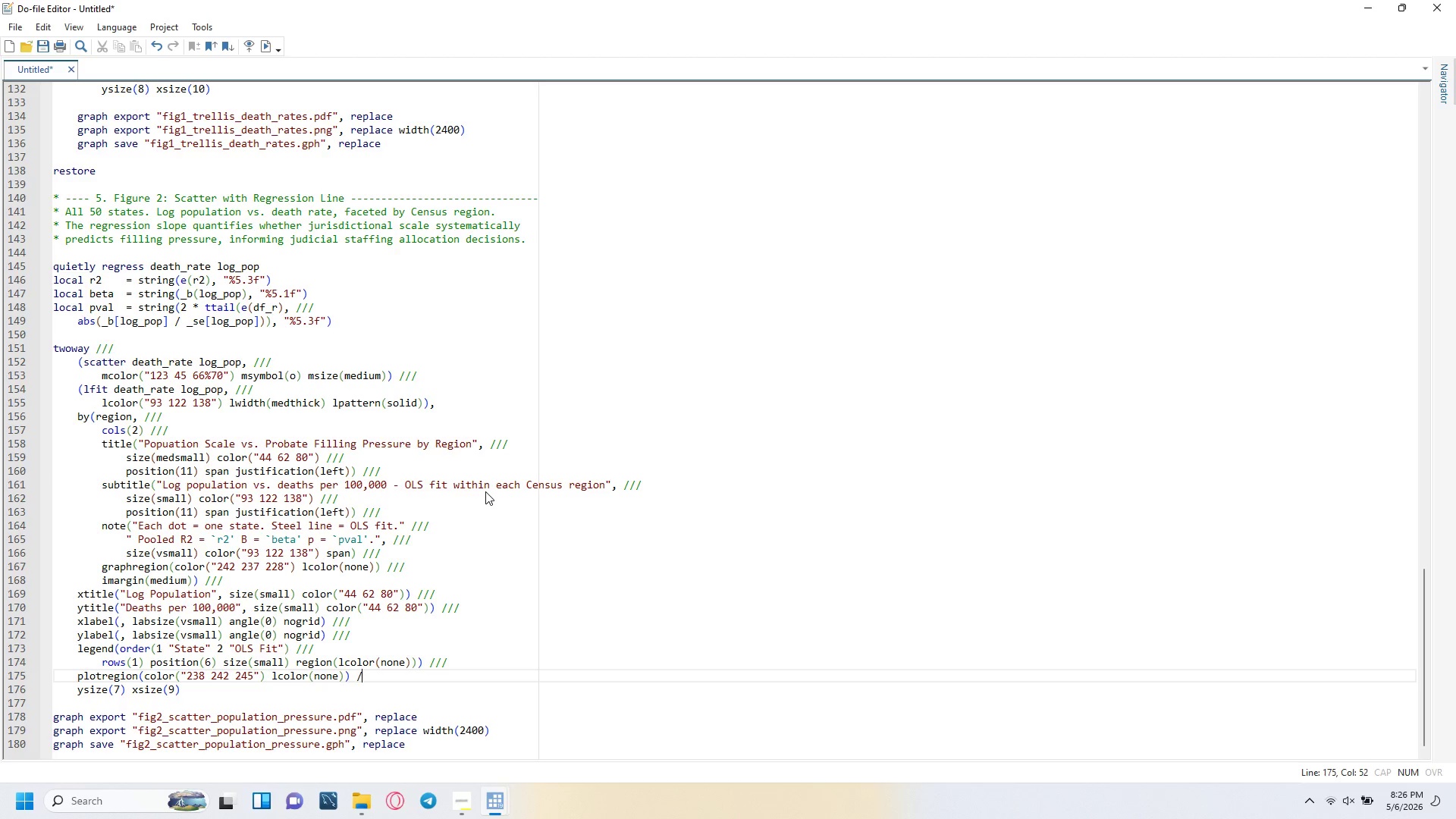 
key(Slash)
 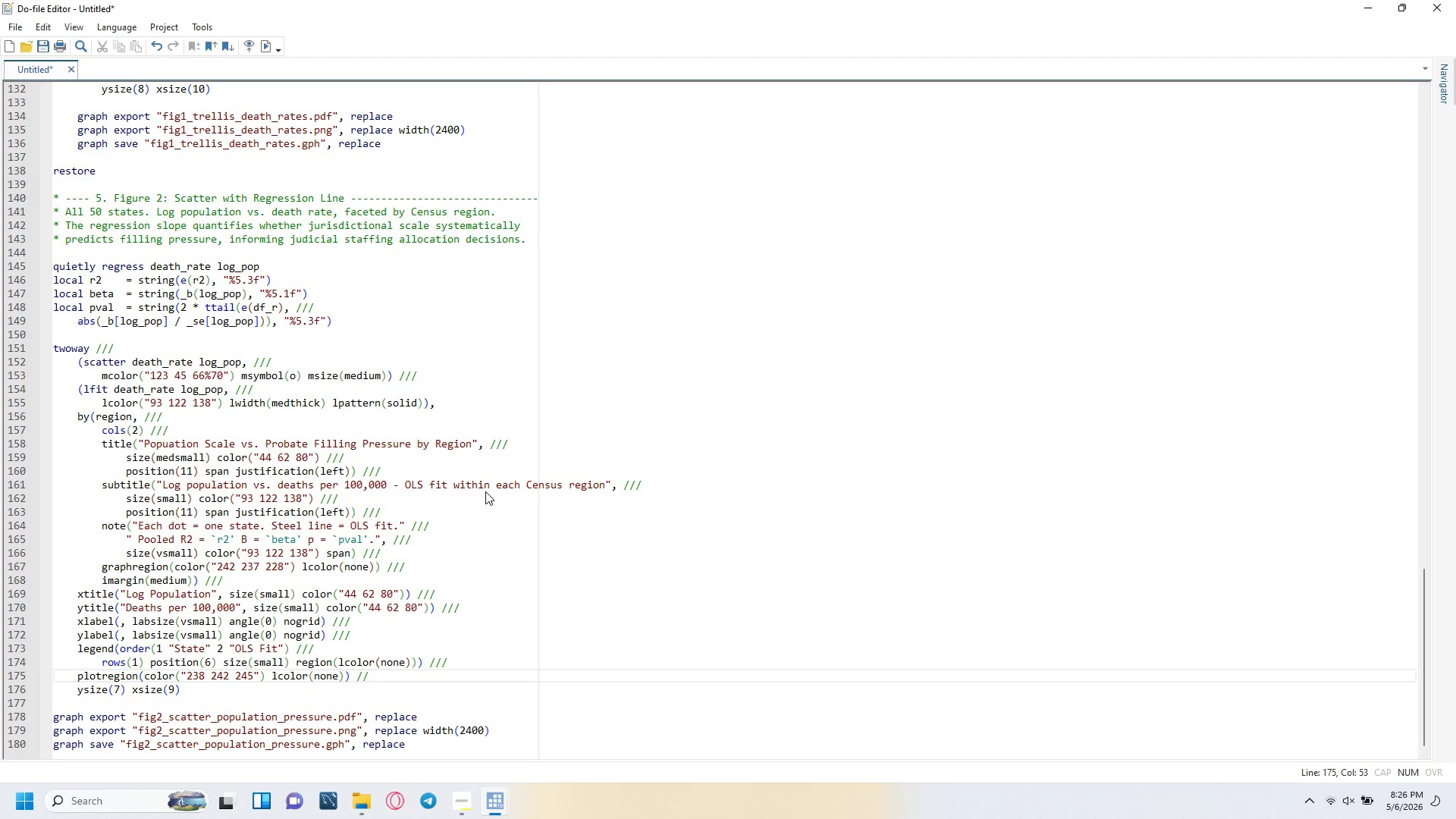 
key(Period)
 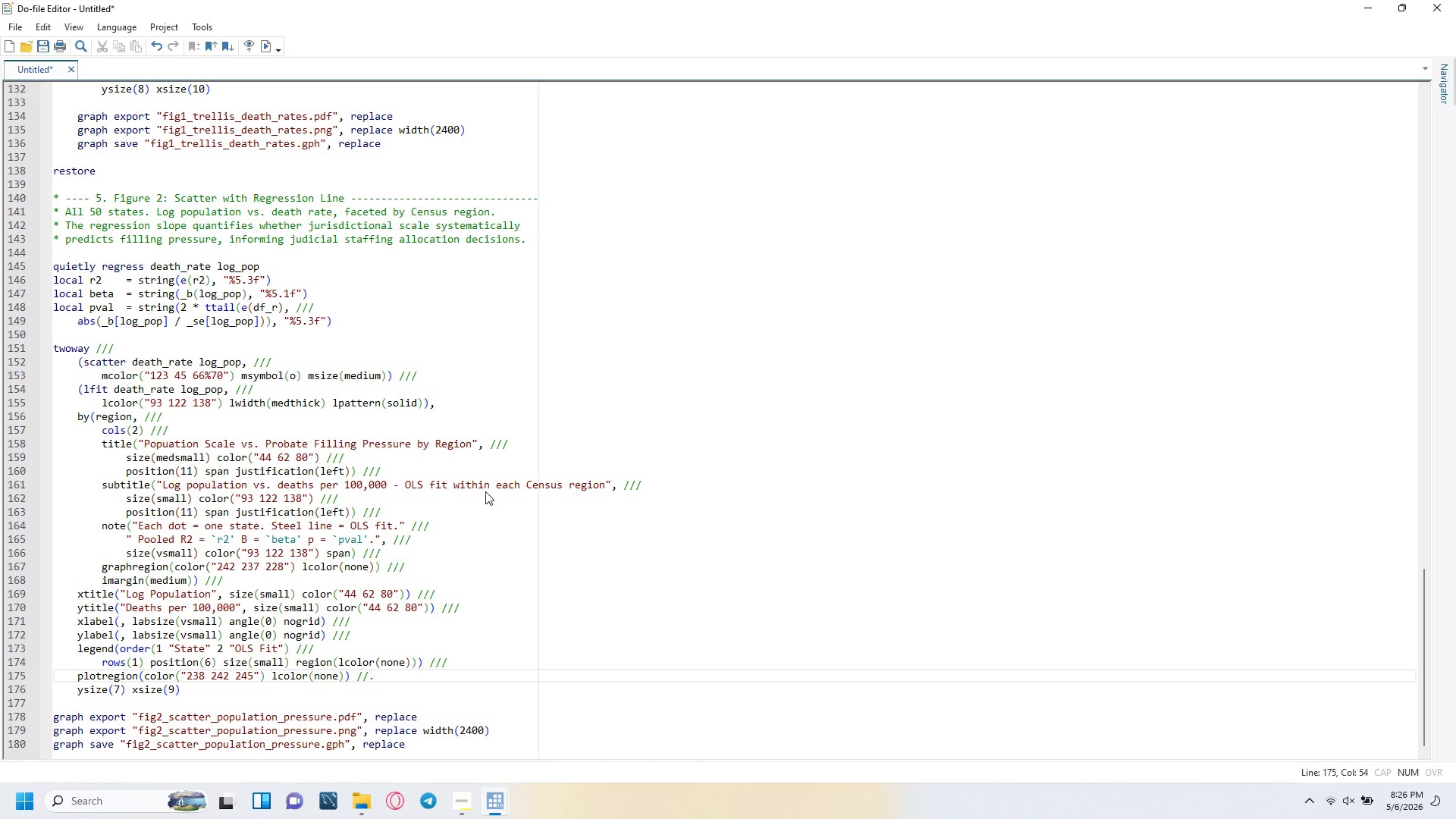 
key(Enter)
 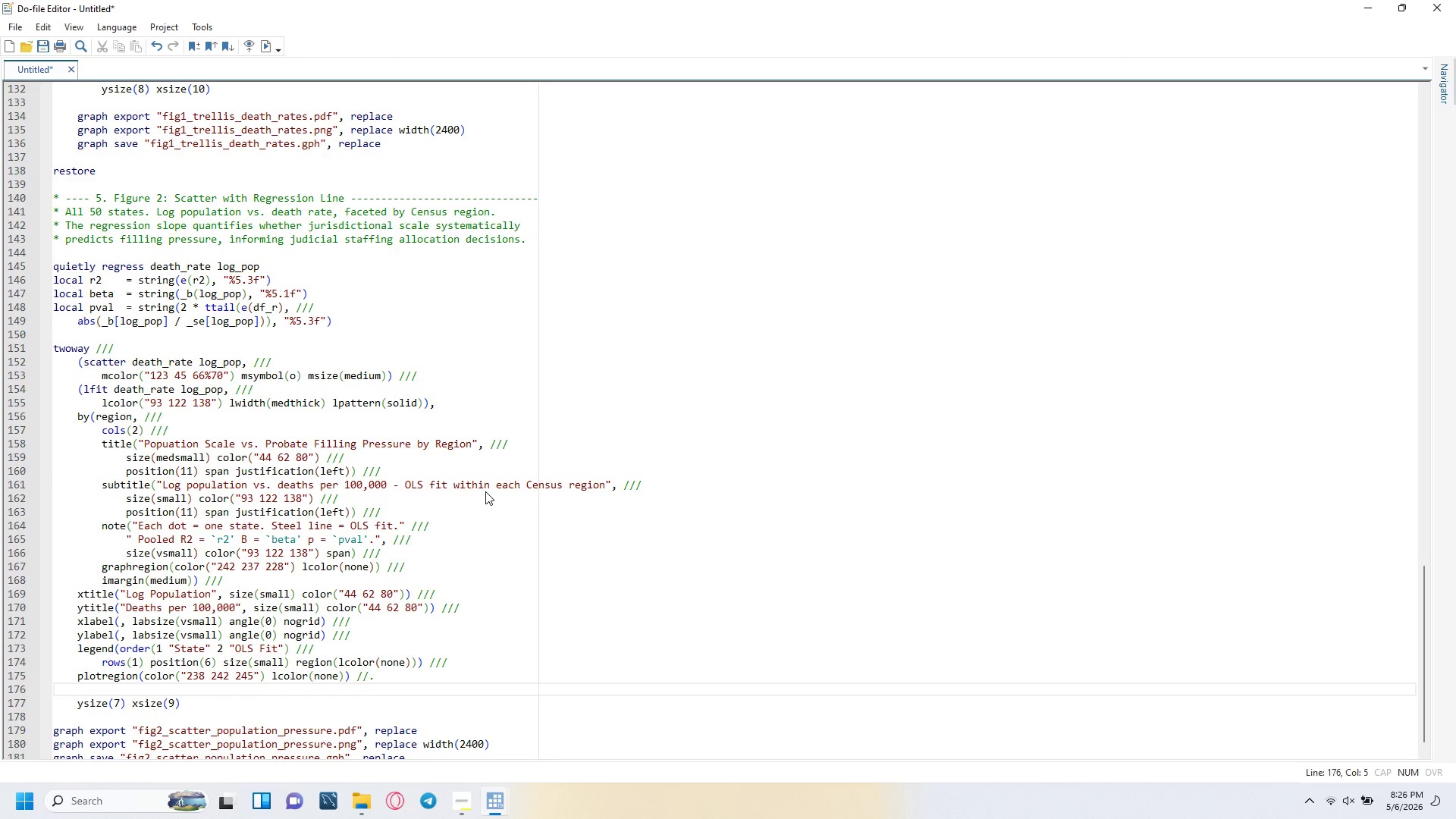 
key(Backspace)
 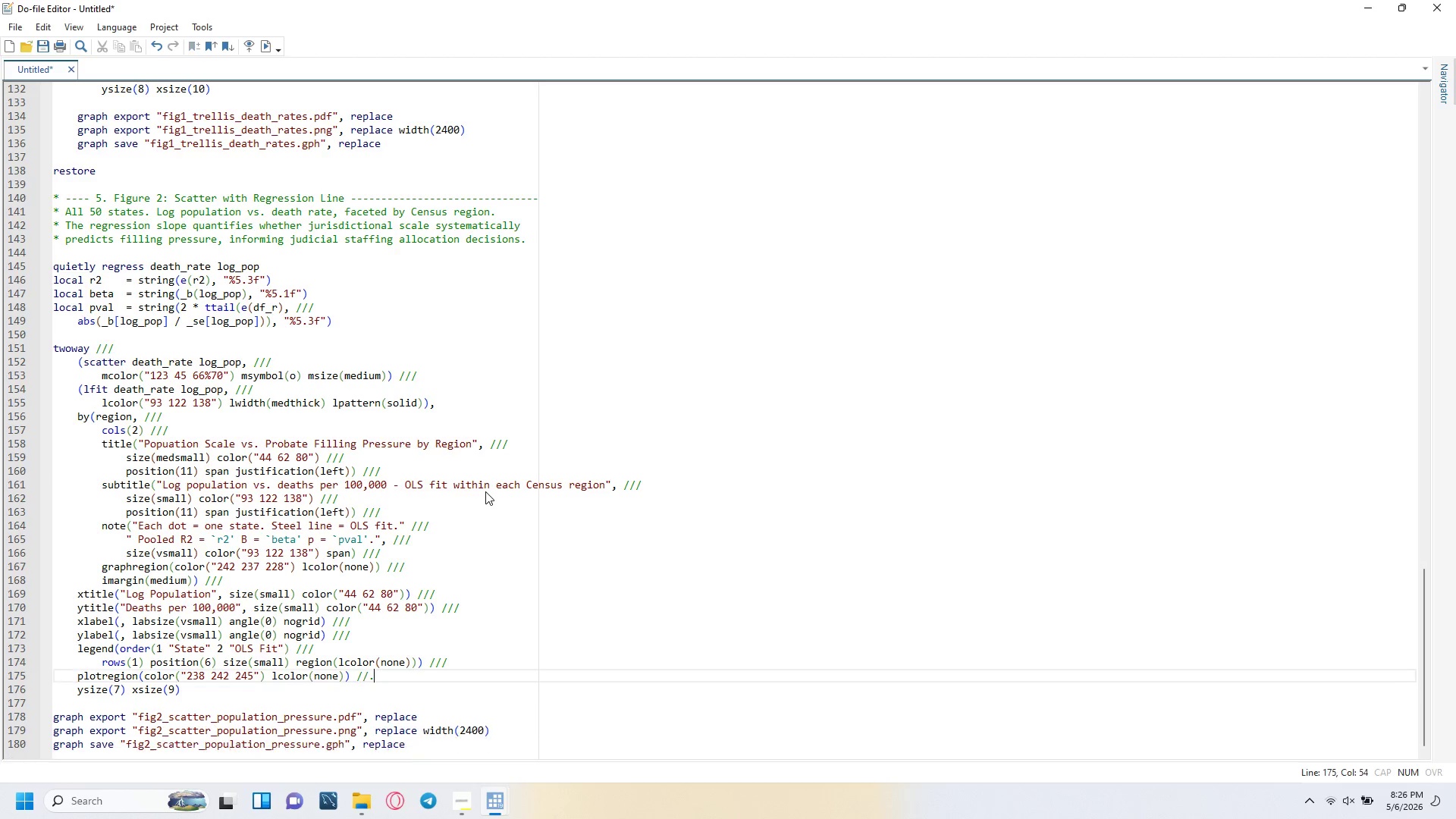 
key(Backspace)
 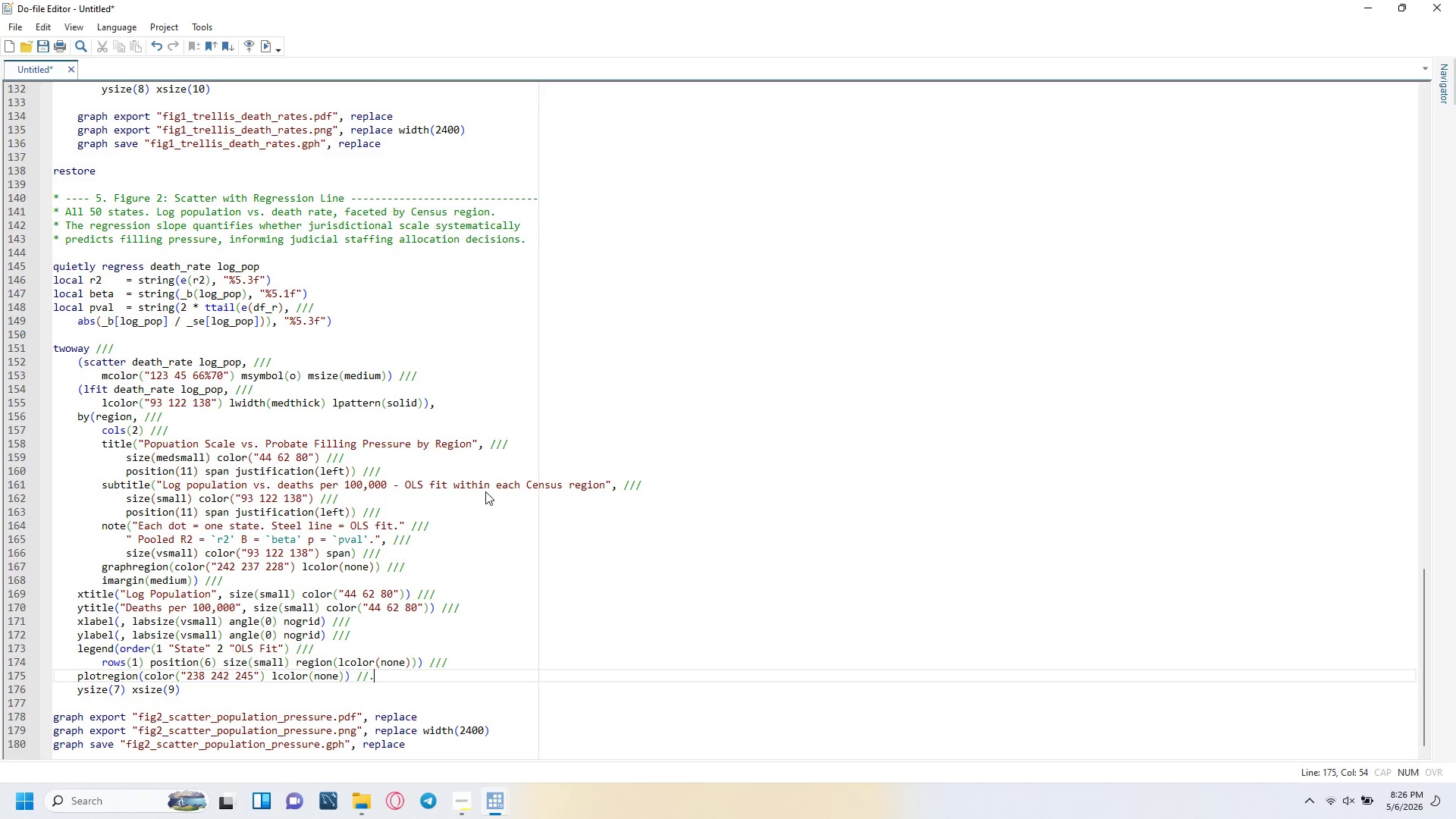 
key(Backspace)
 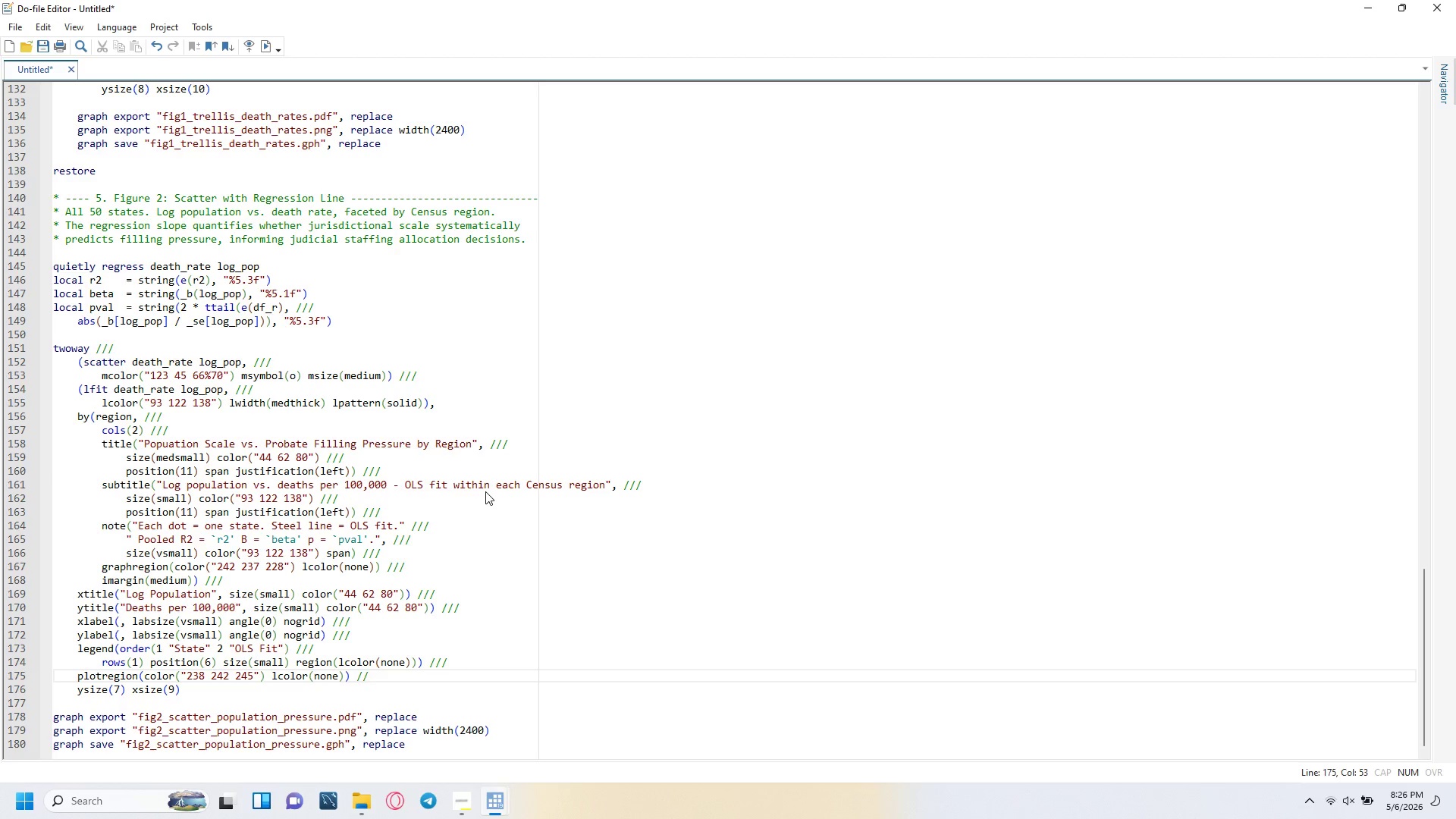 
key(Slash)
 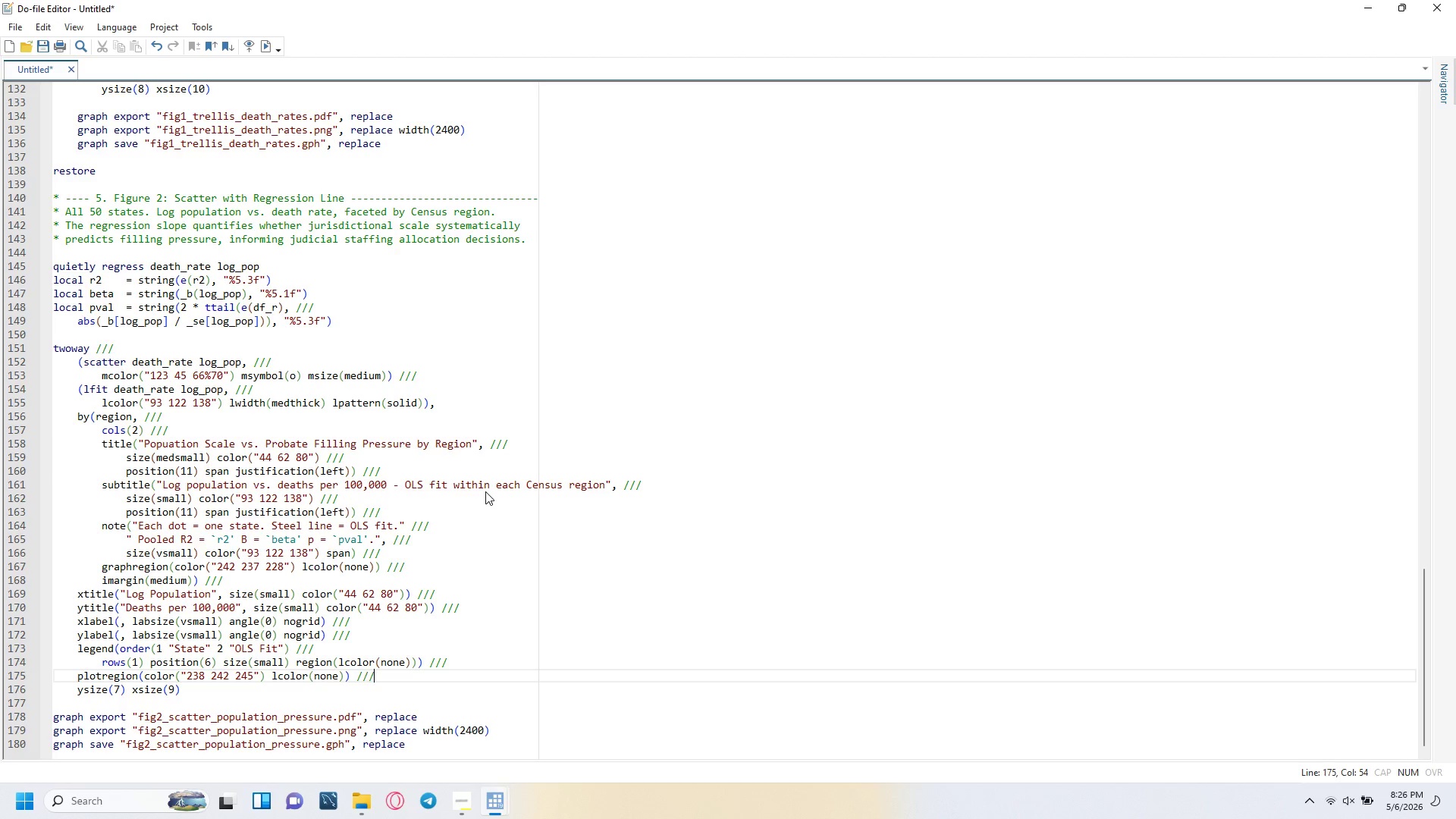 
key(ArrowRight)
 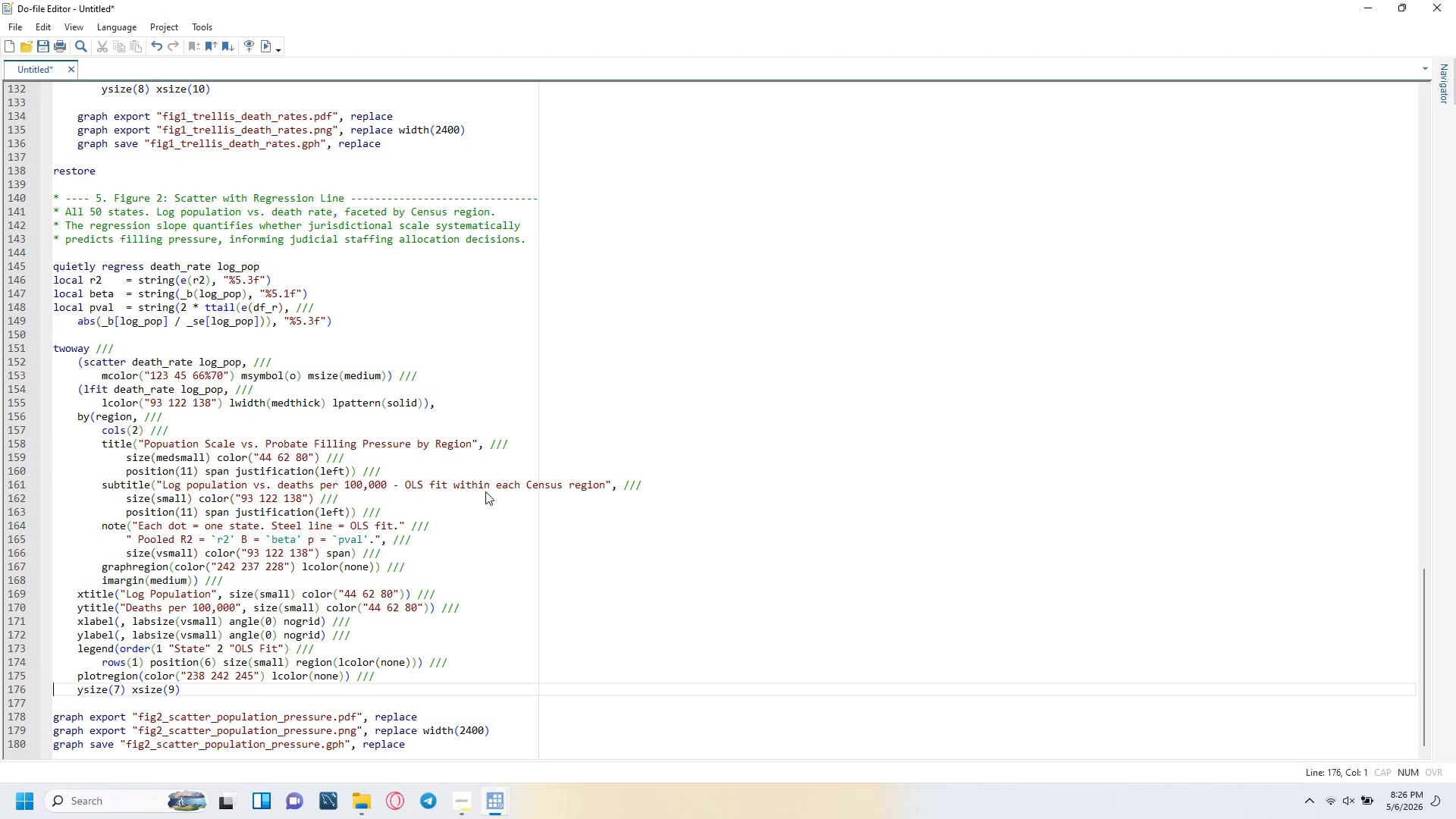 
key(ArrowRight)
 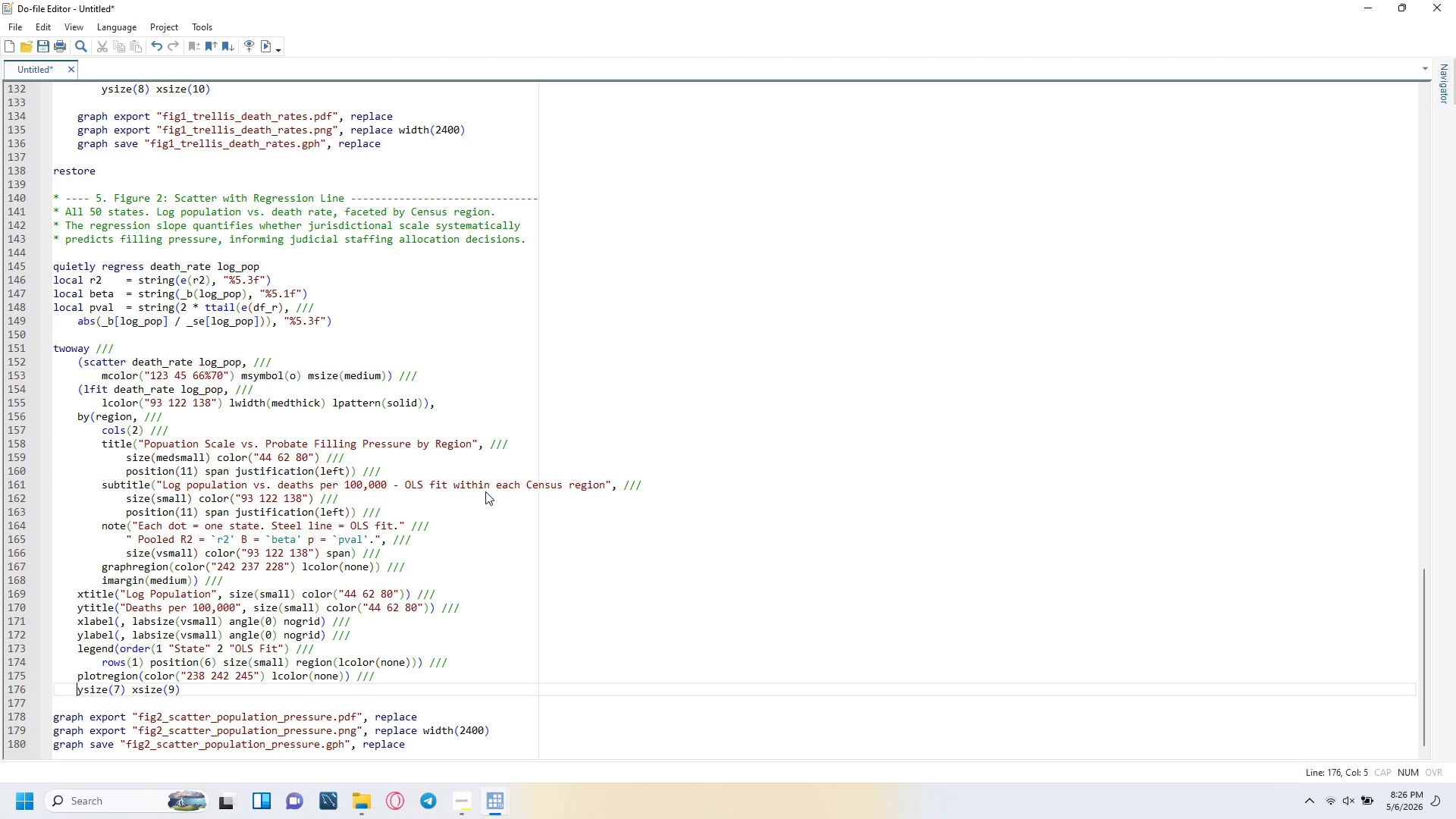 
key(ArrowRight)
 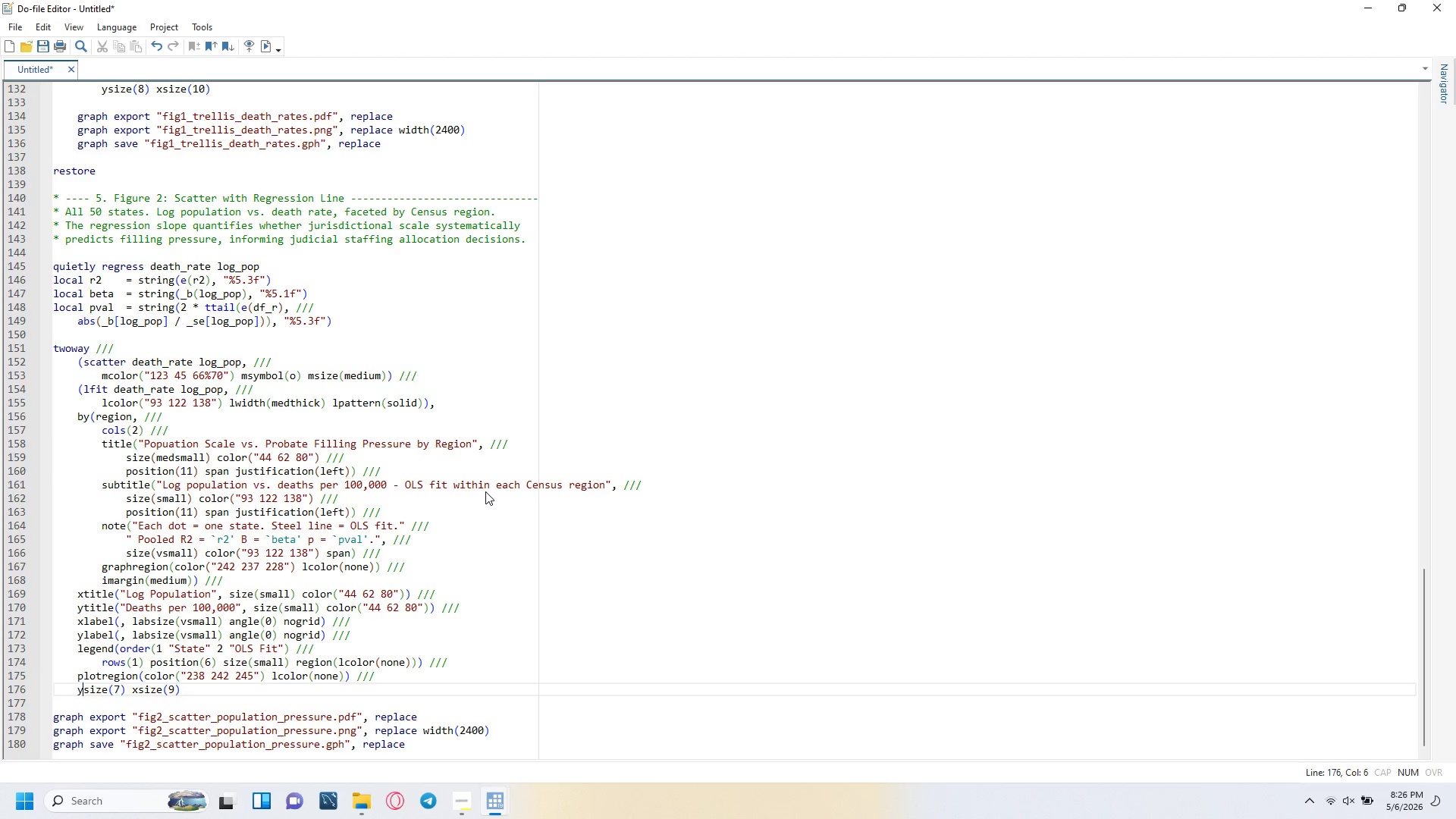 
key(ArrowRight)
 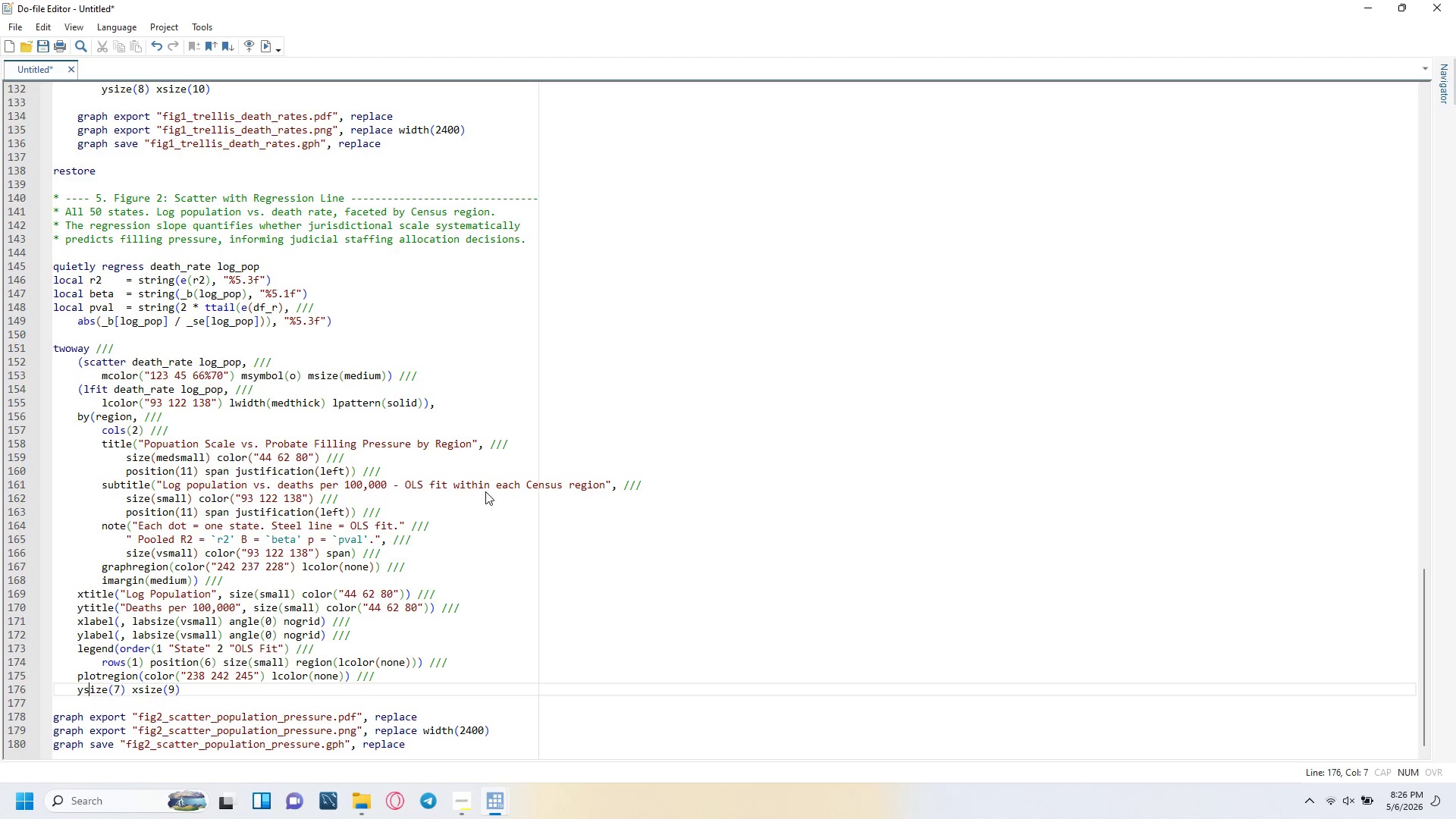 
key(ArrowRight)
 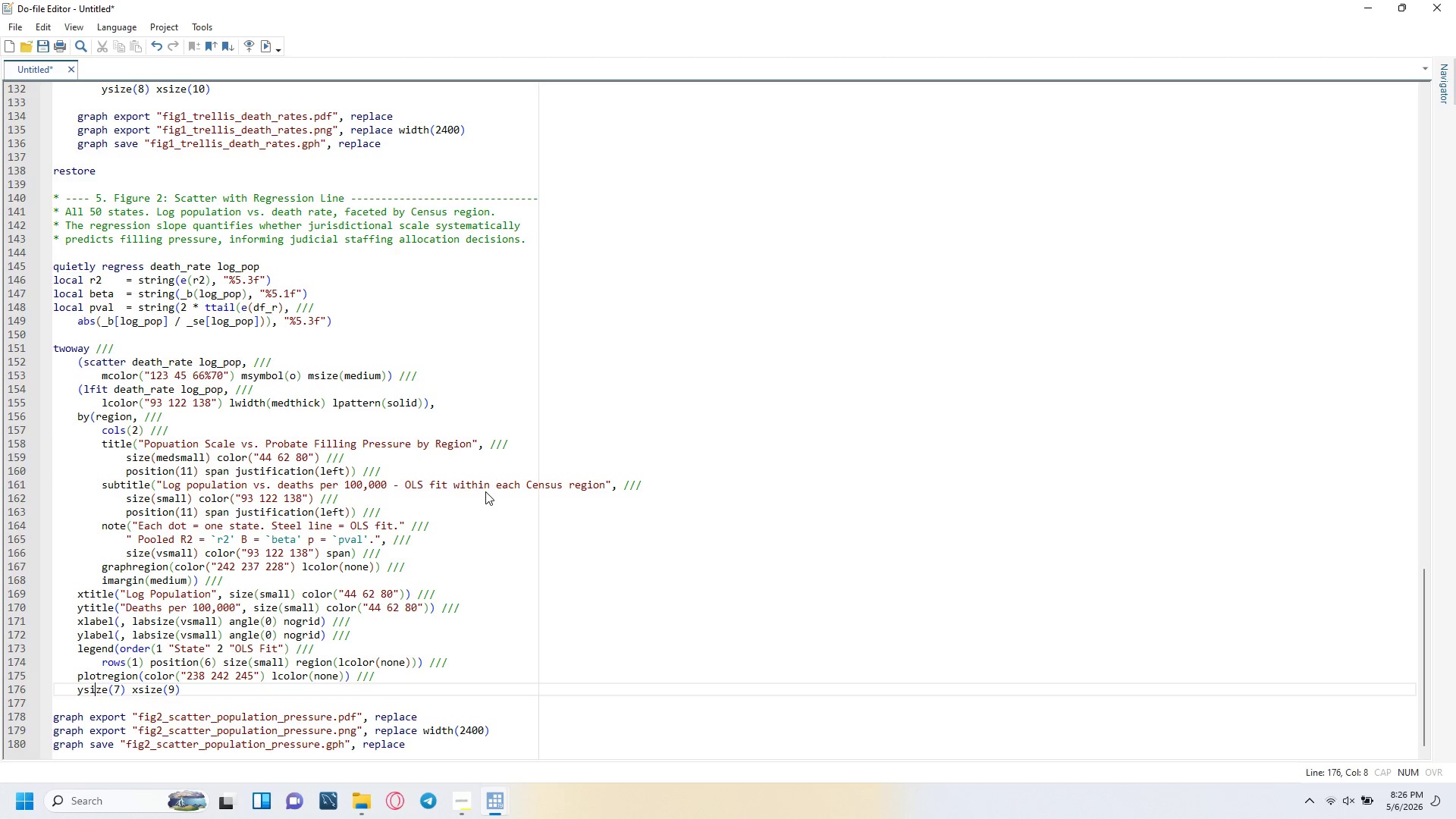 
key(ArrowRight)
 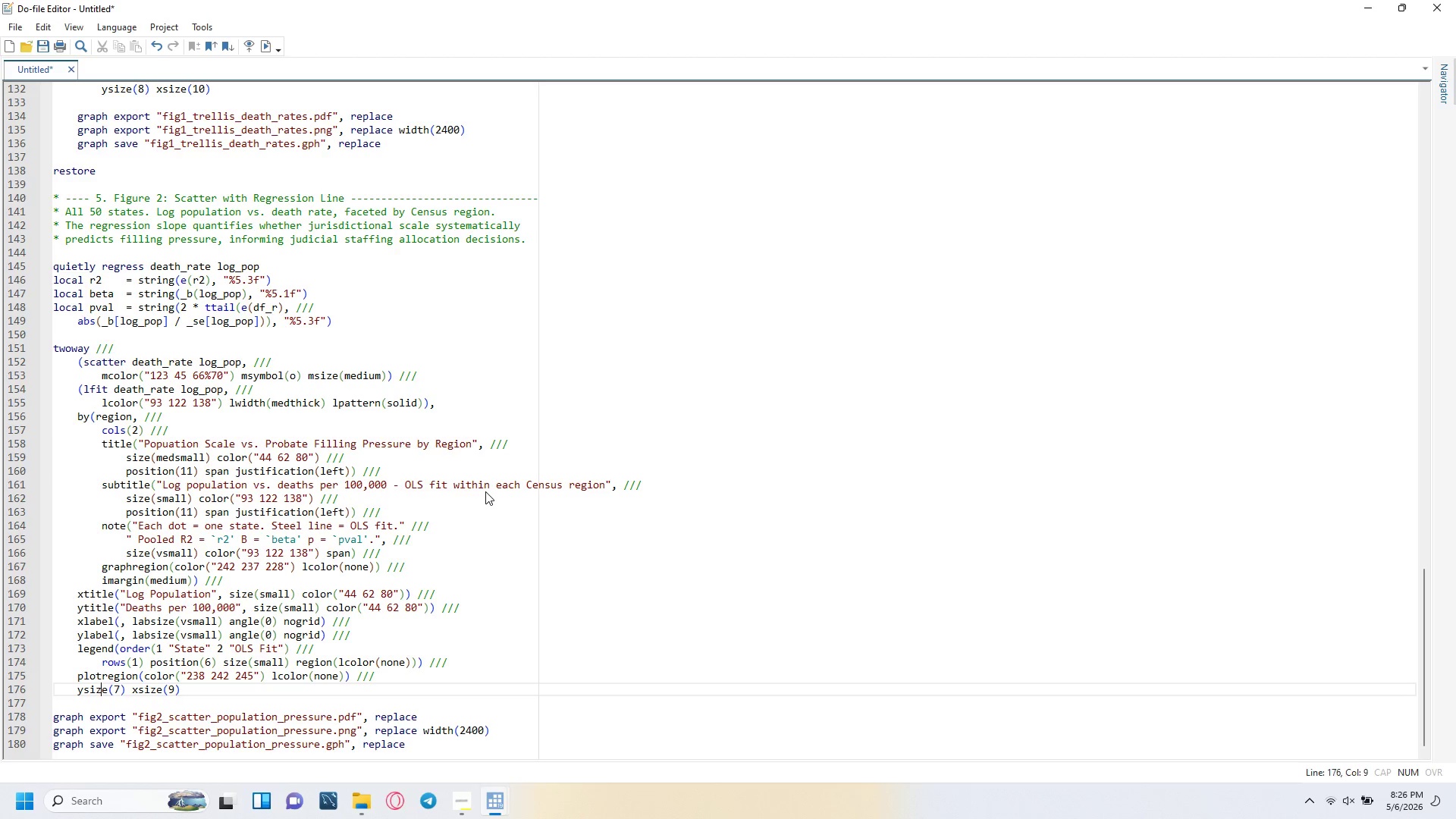 
key(ArrowRight)
 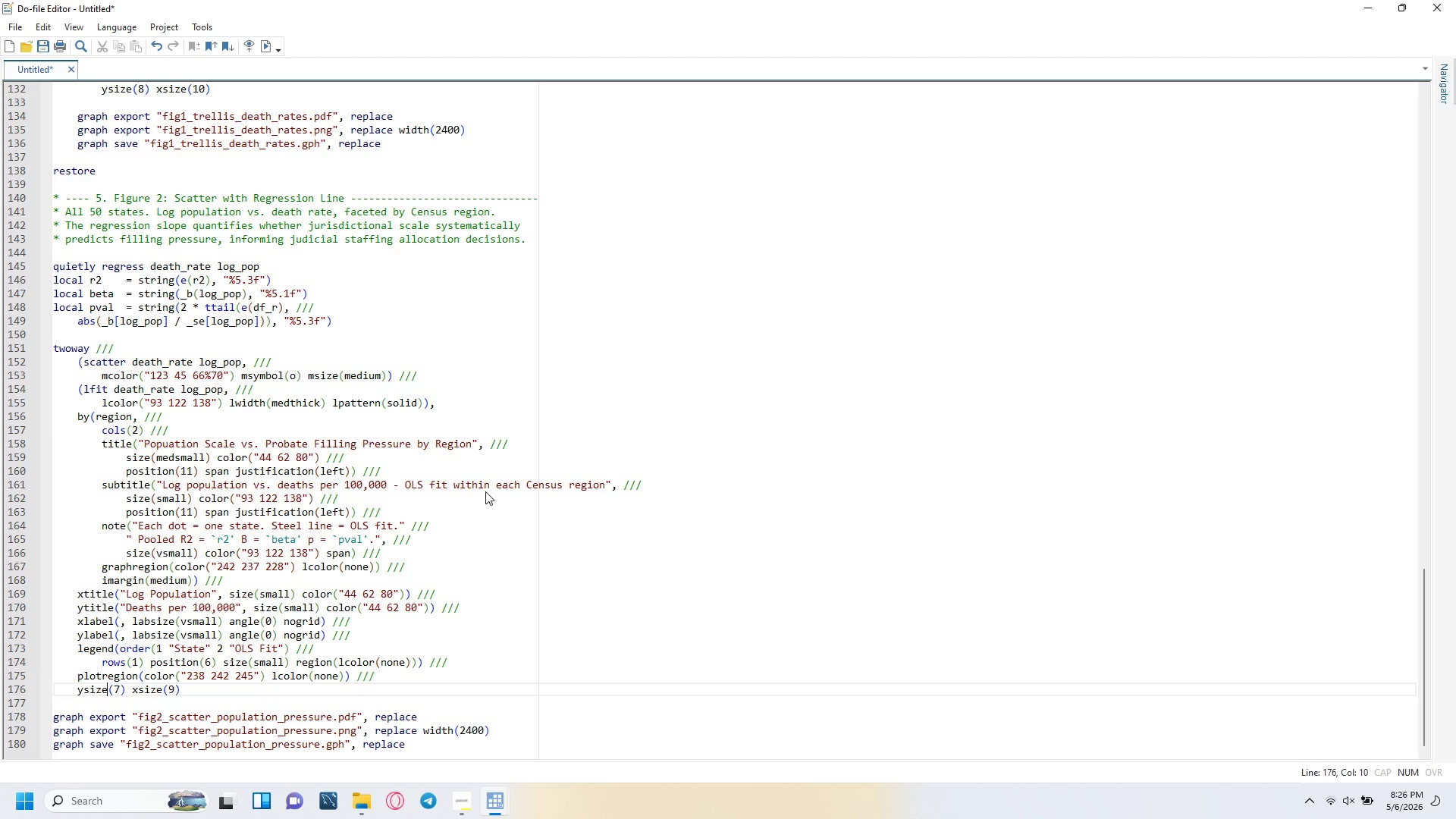 
key(ArrowRight)
 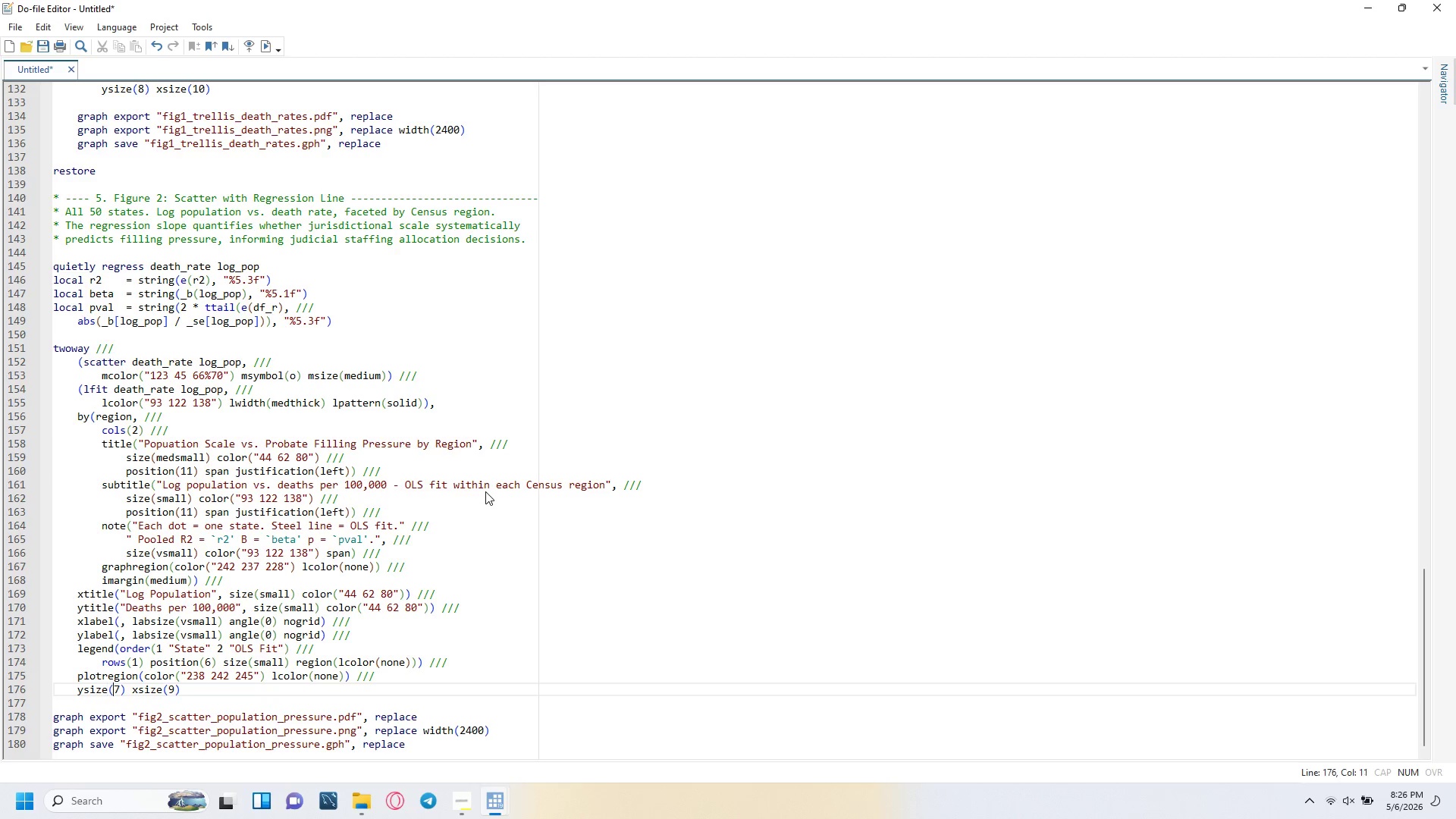 
key(ArrowDown)
 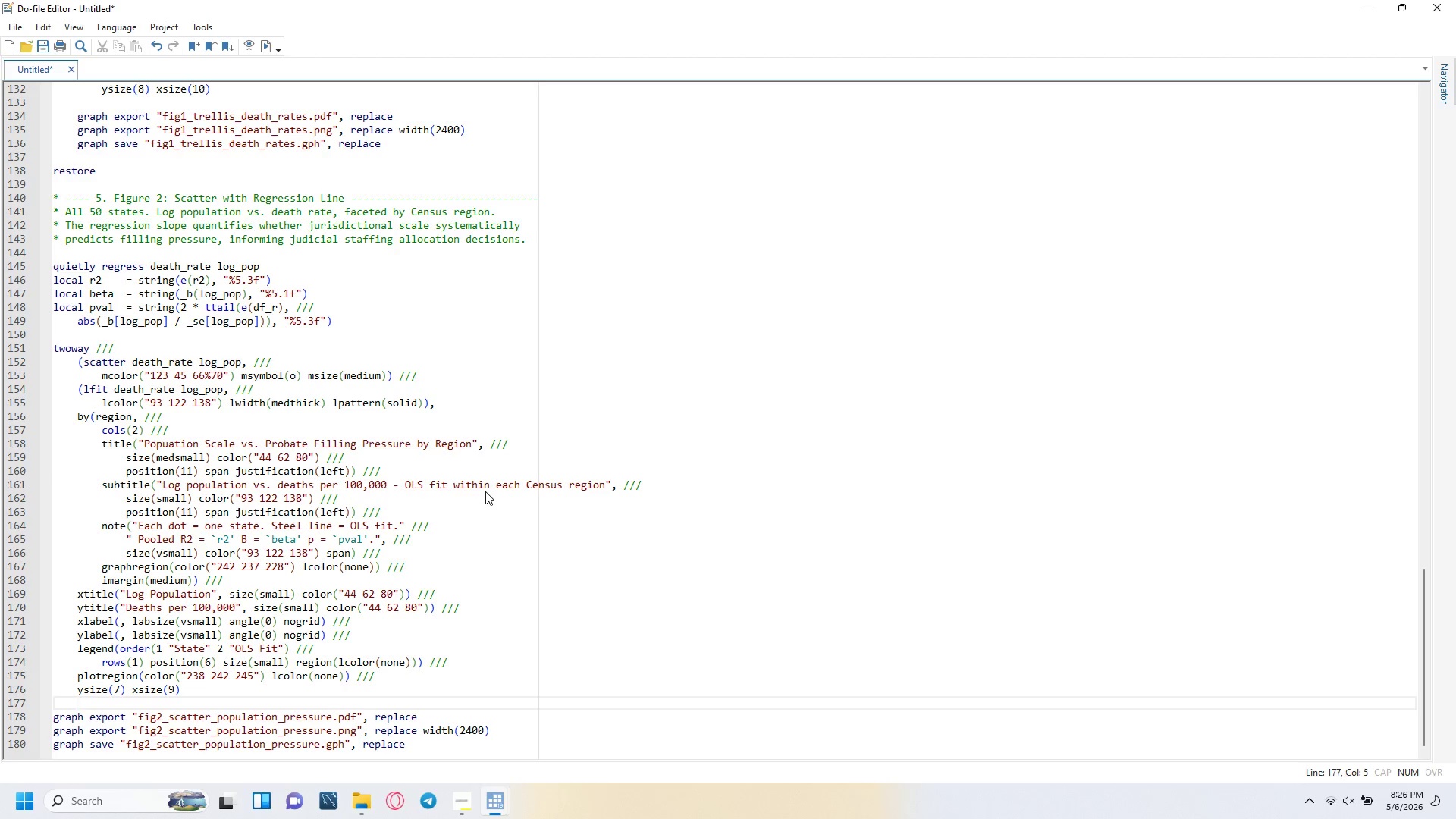 
key(ArrowDown)
 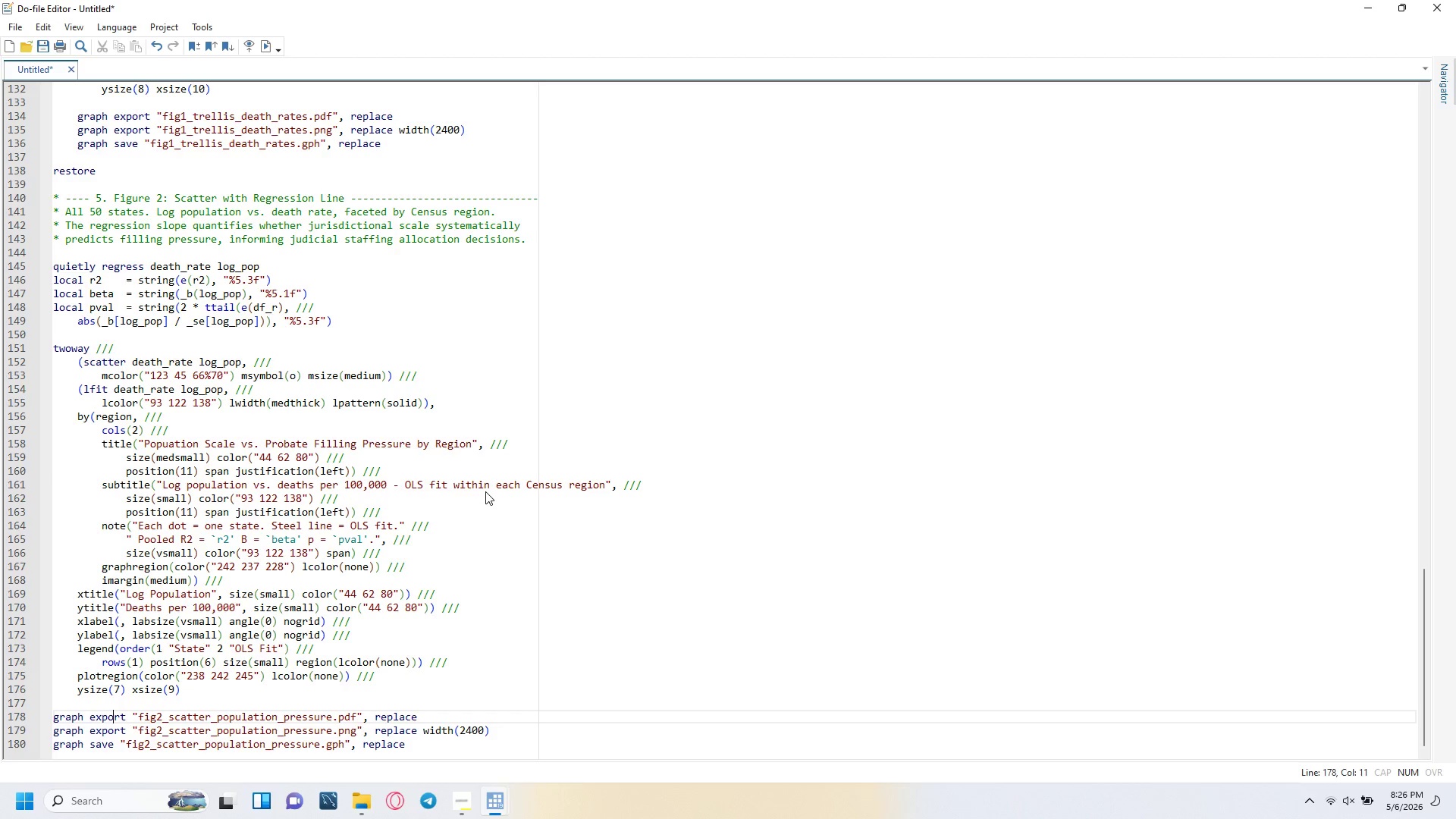 
key(ArrowDown)
 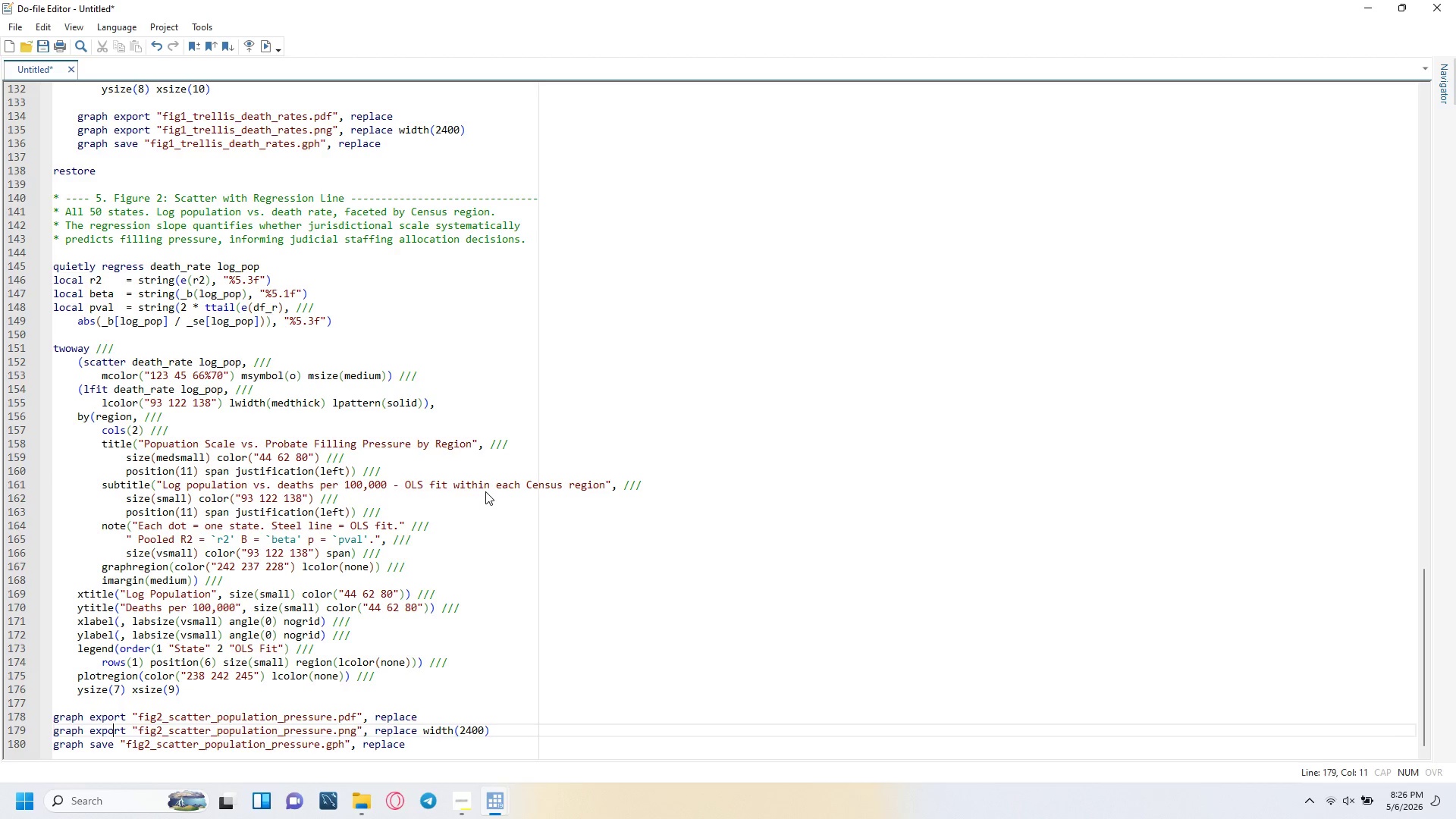 
key(ArrowDown)
 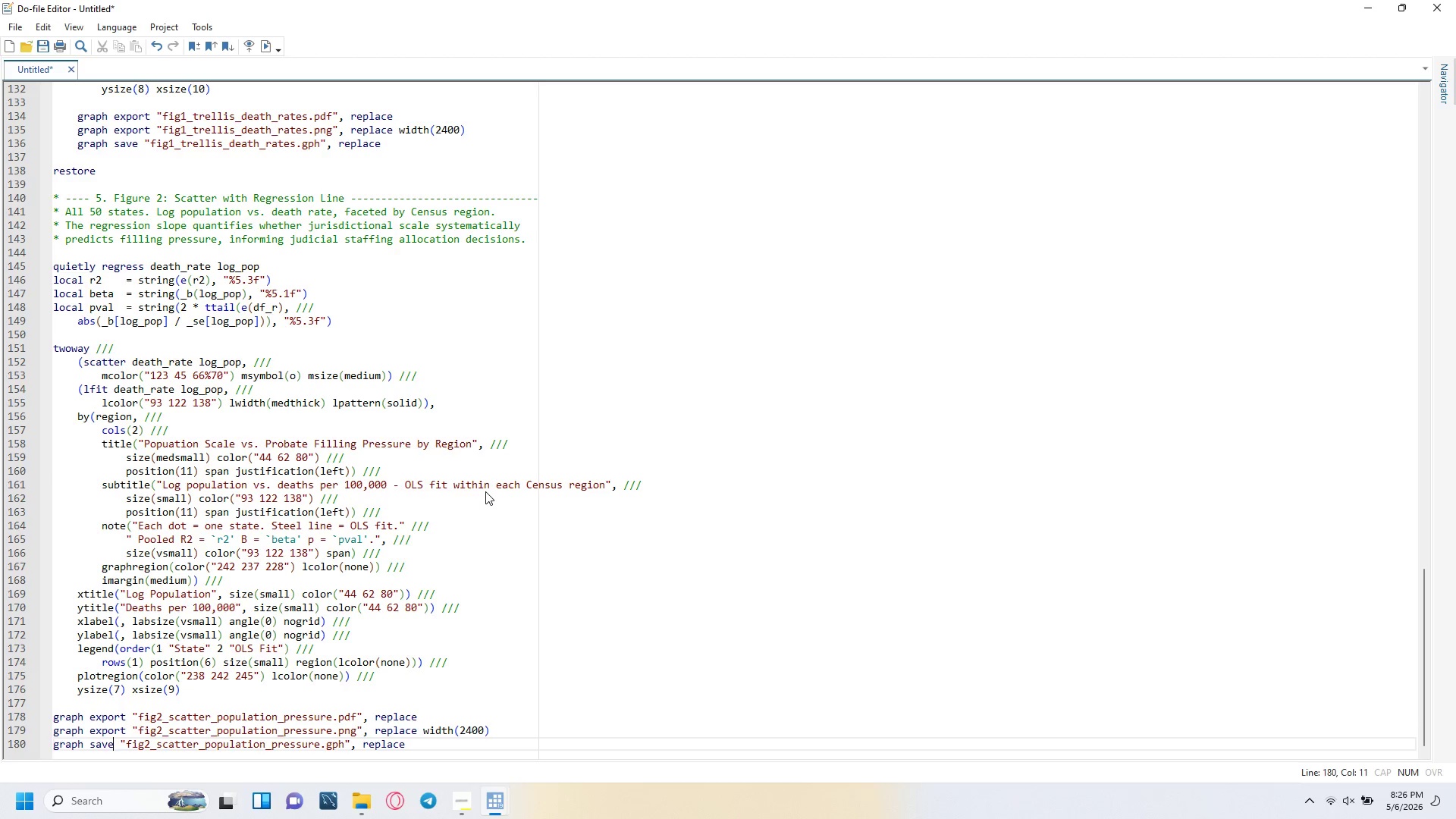 
key(ArrowDown)
 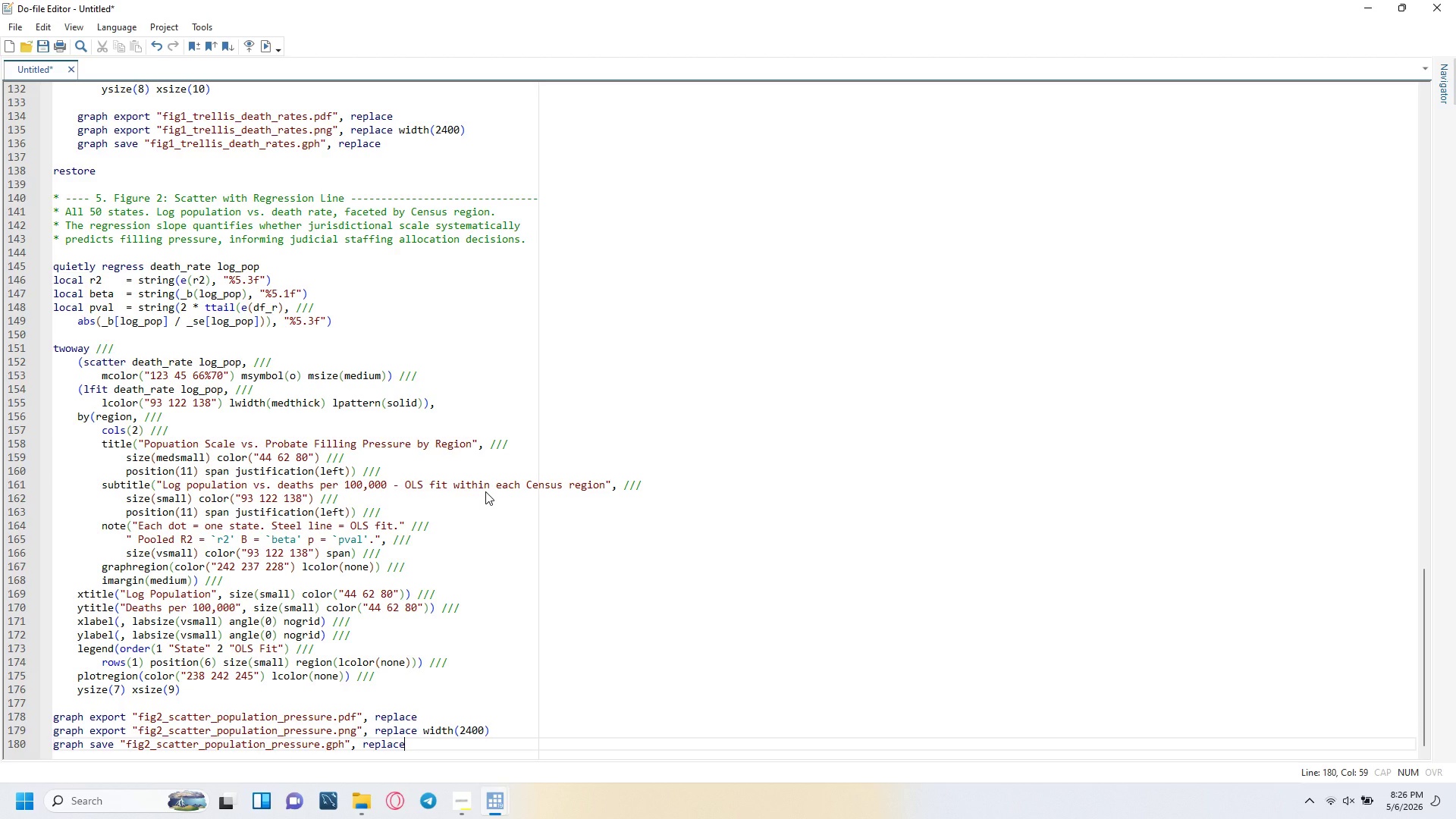 
wait(7.45)
 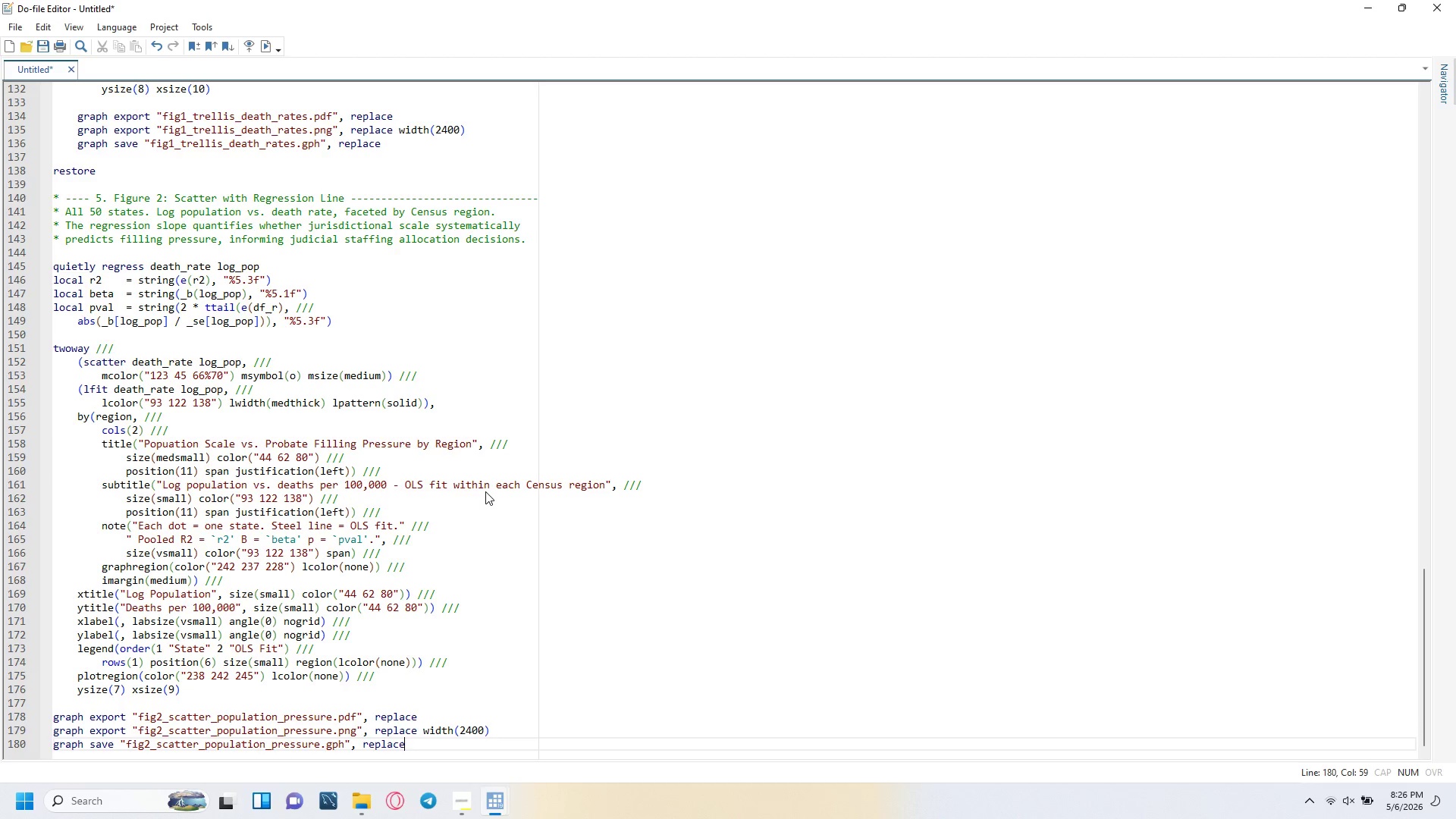 
key(Enter)
 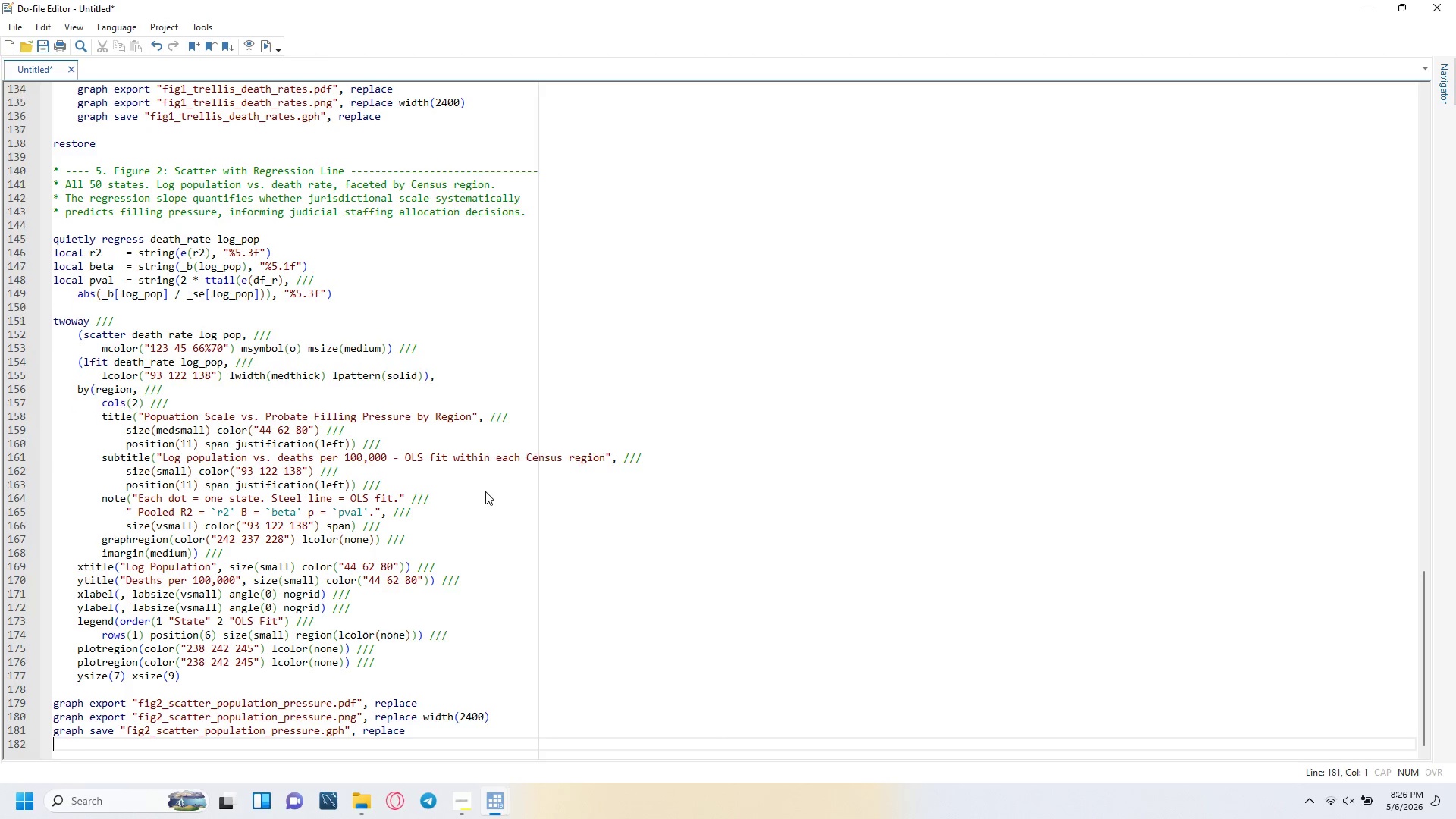 
key(Enter)
 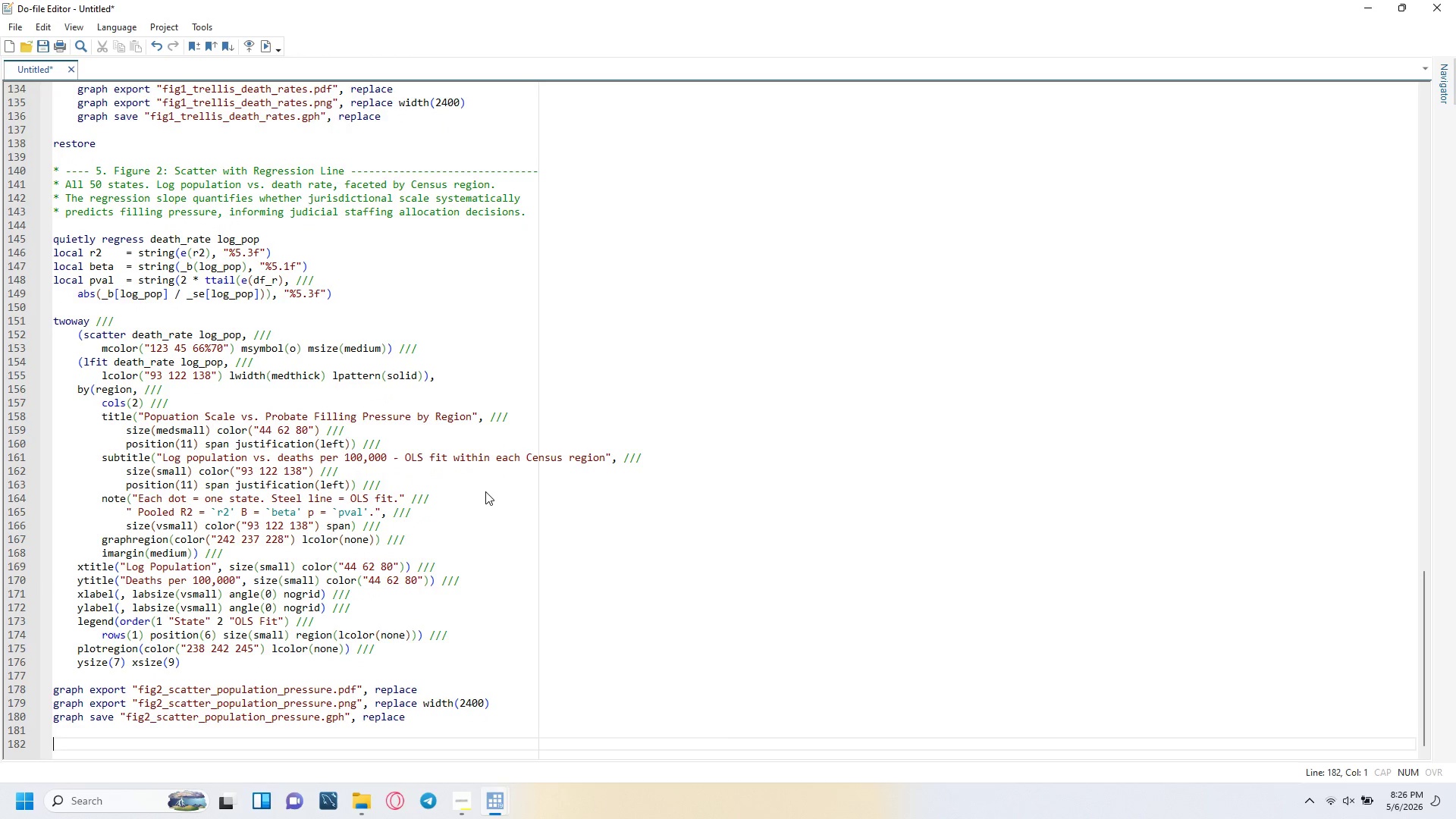 
type(* ---- 6. Save Analytic Dataset ------------------------------------------------)
 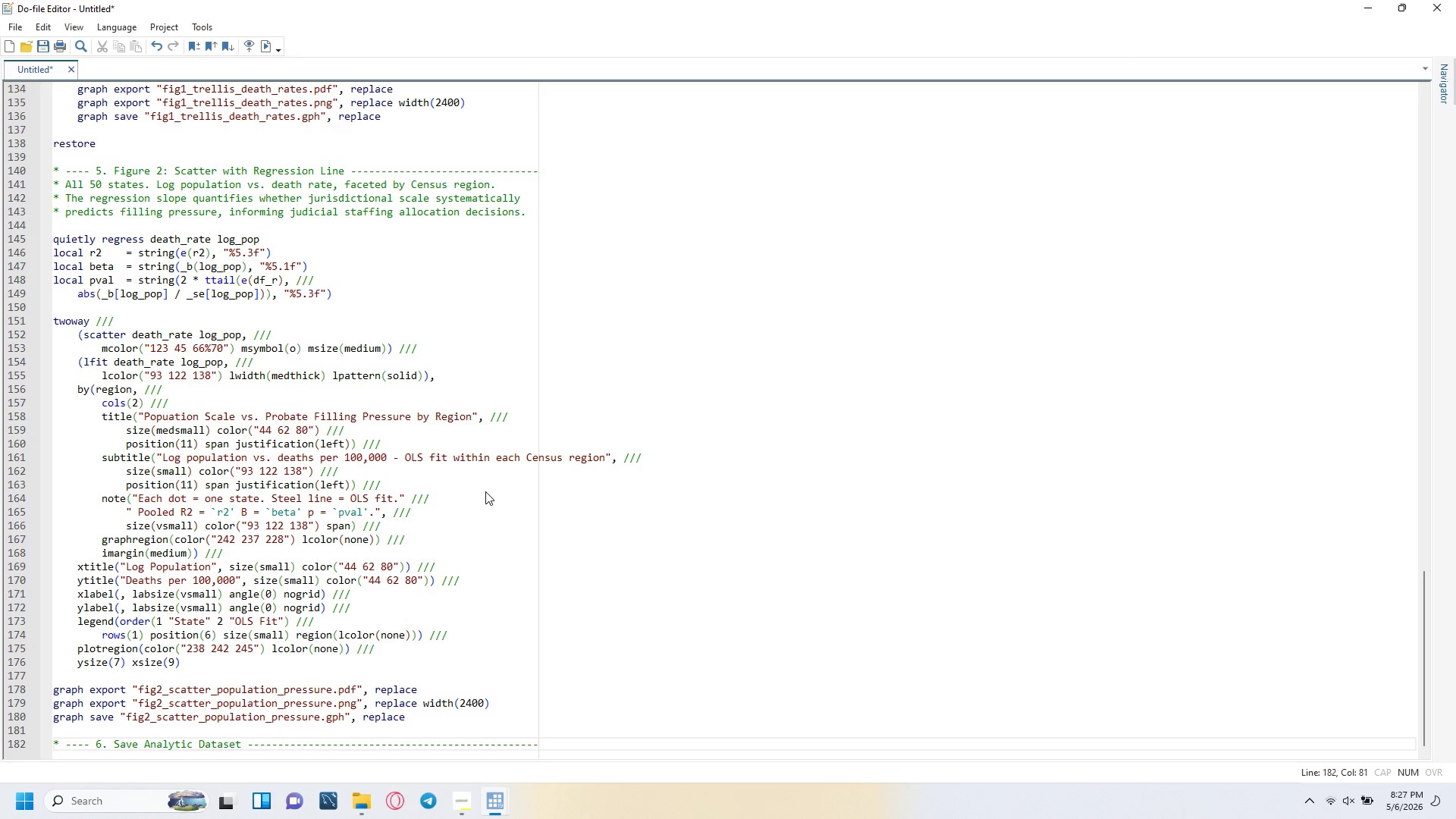 
key(Enter)
 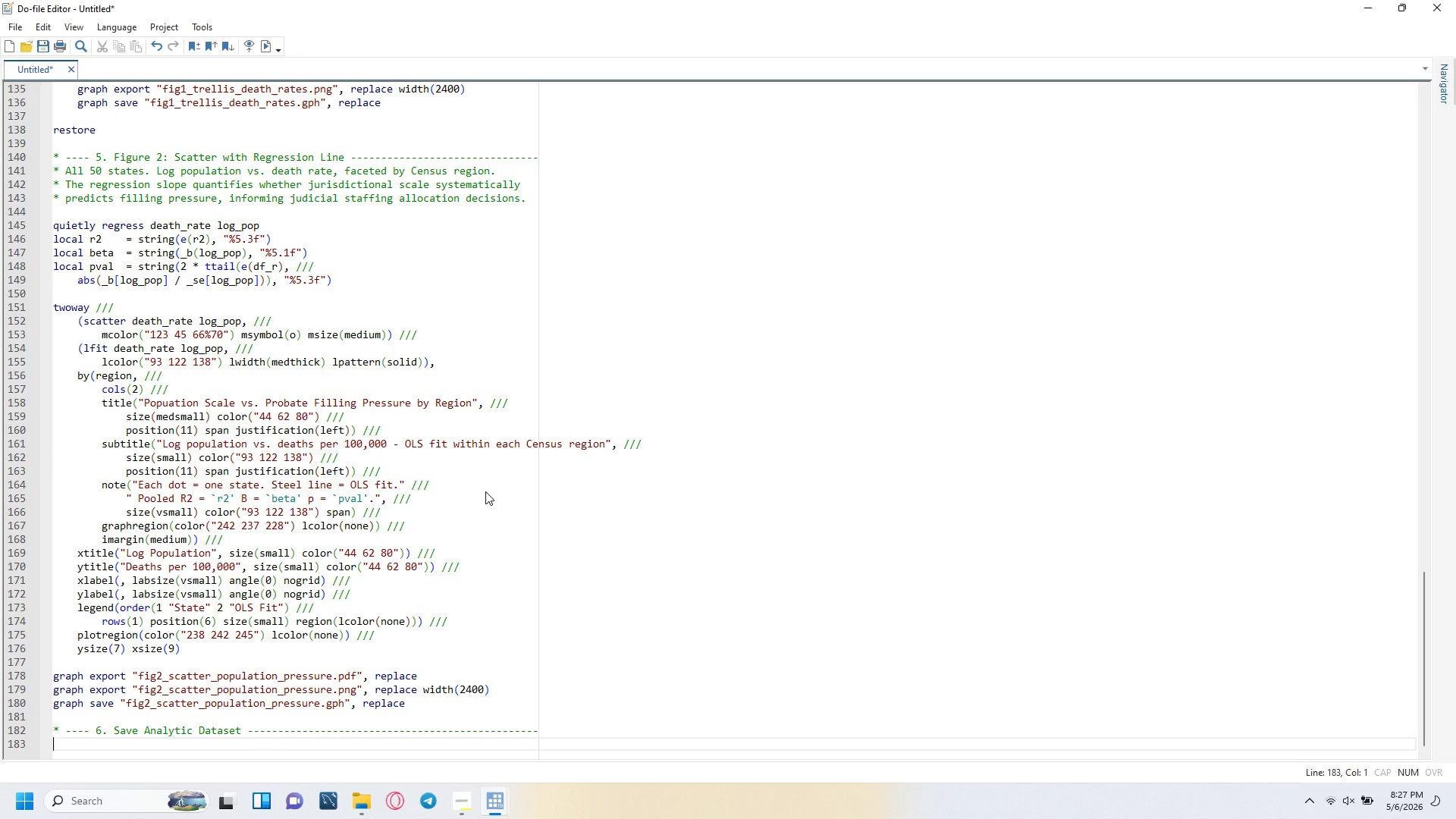 
type(save "fairway_cleaned.dta)
 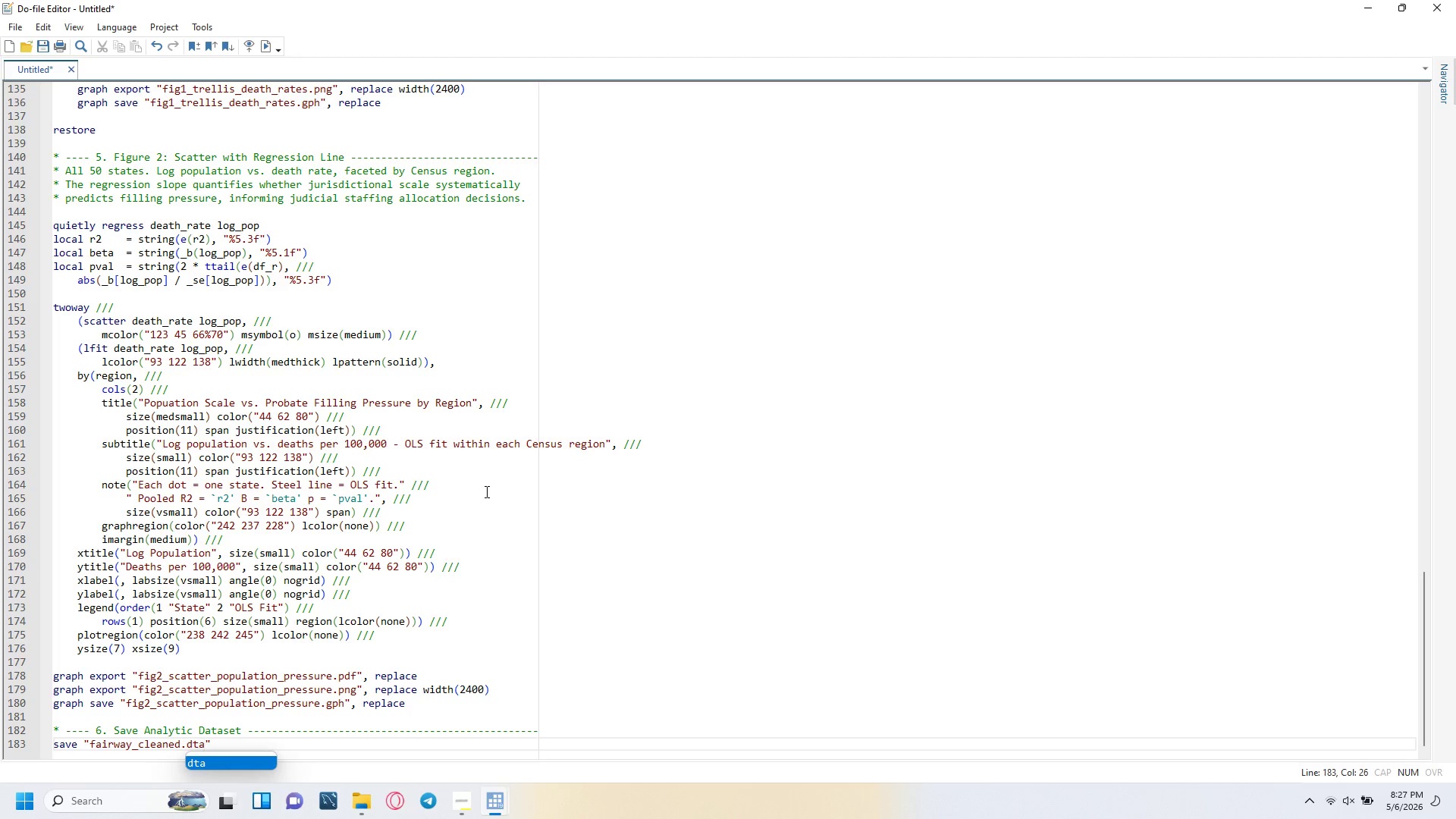 
key(ArrowRight)
 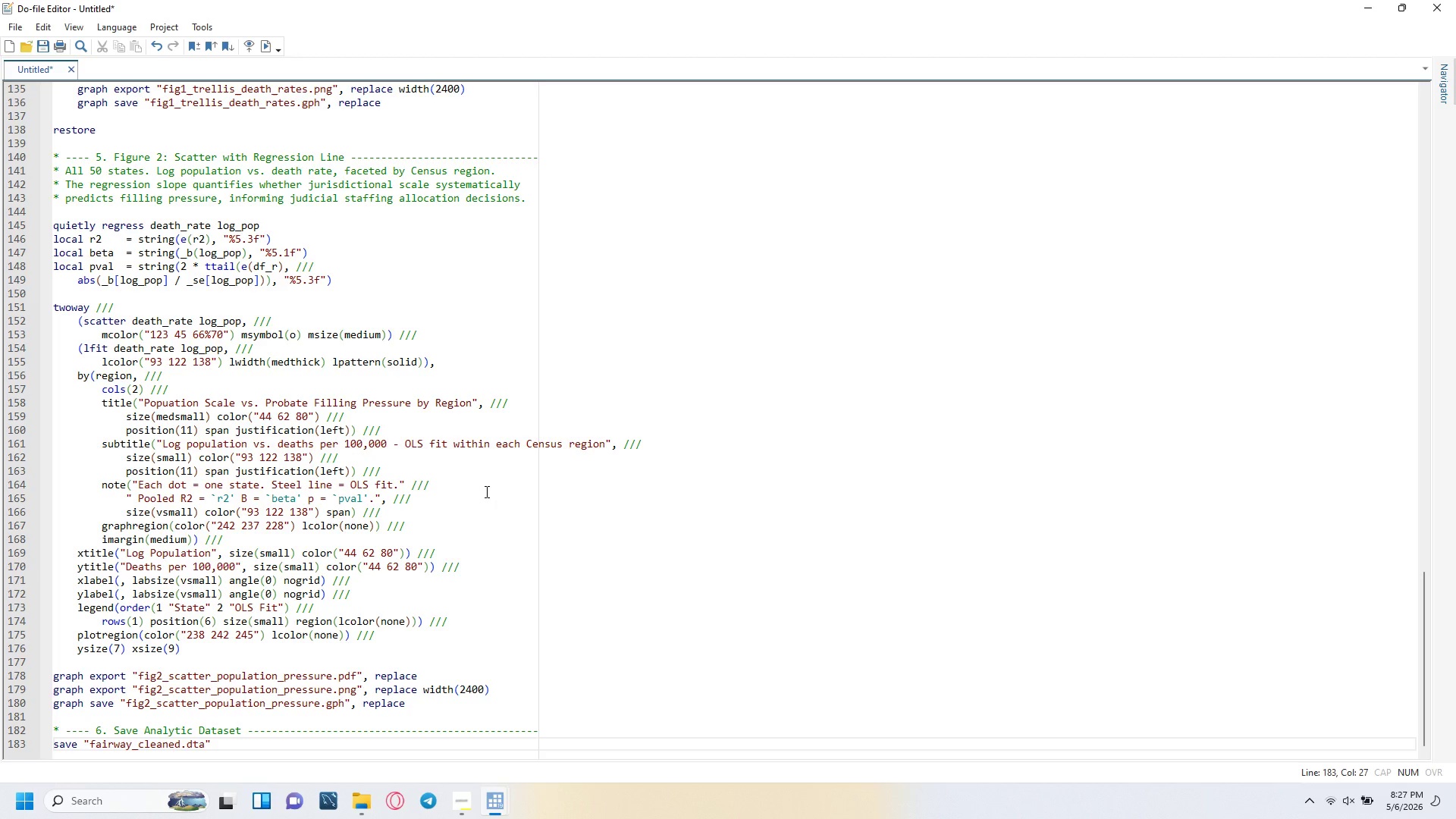 
type(, replace)
 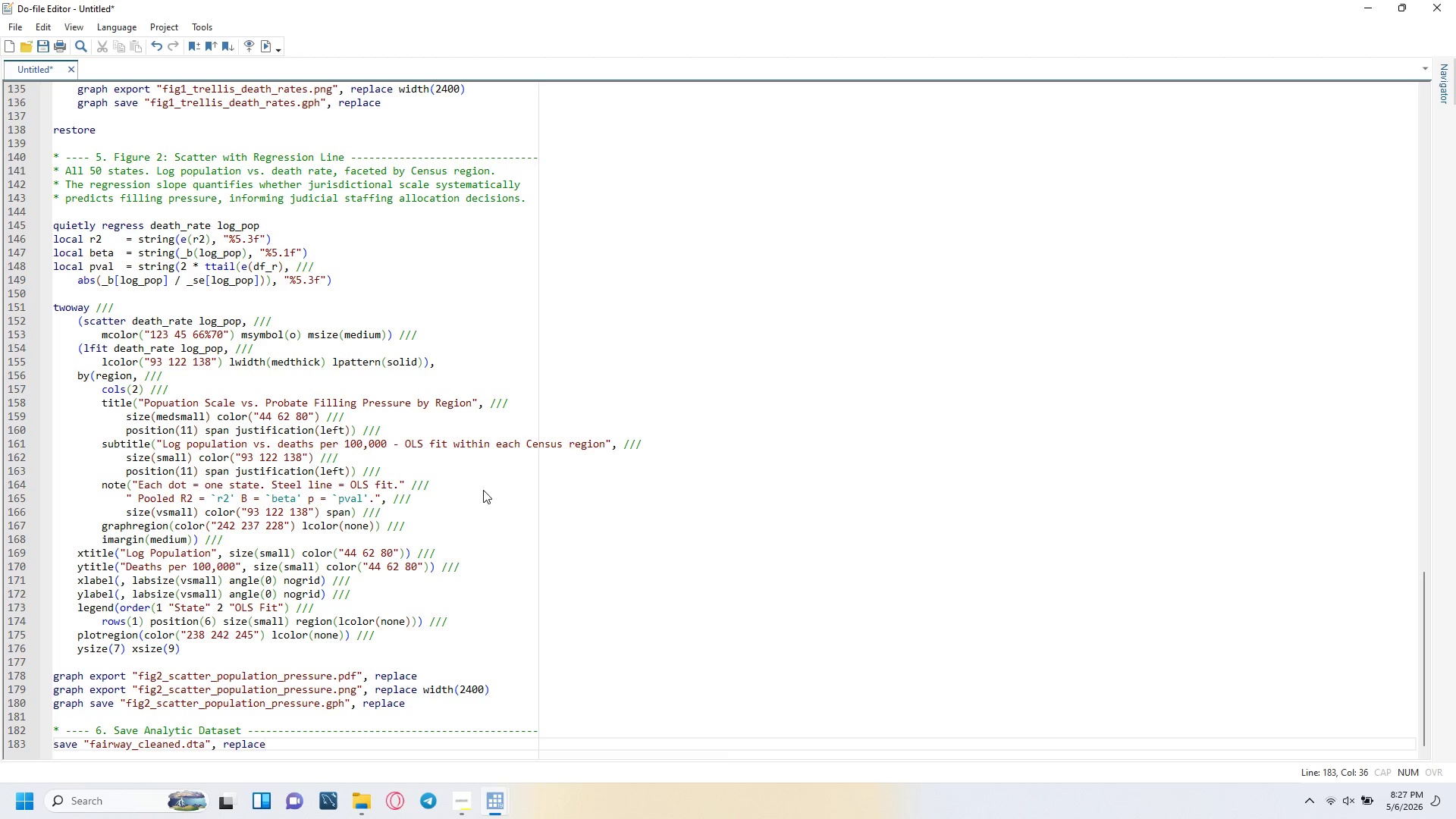 
key(Enter)
 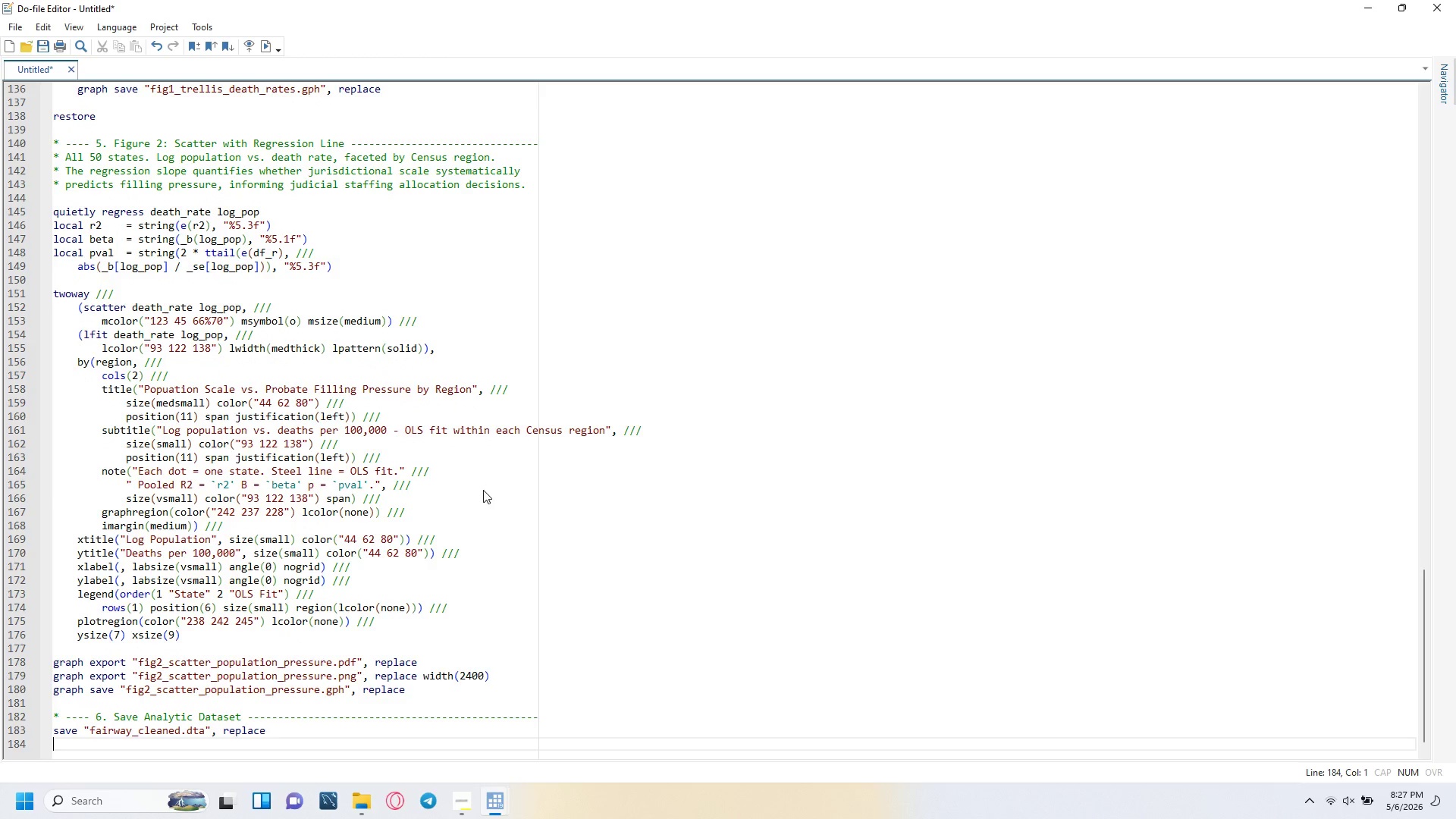 
key(Enter)
 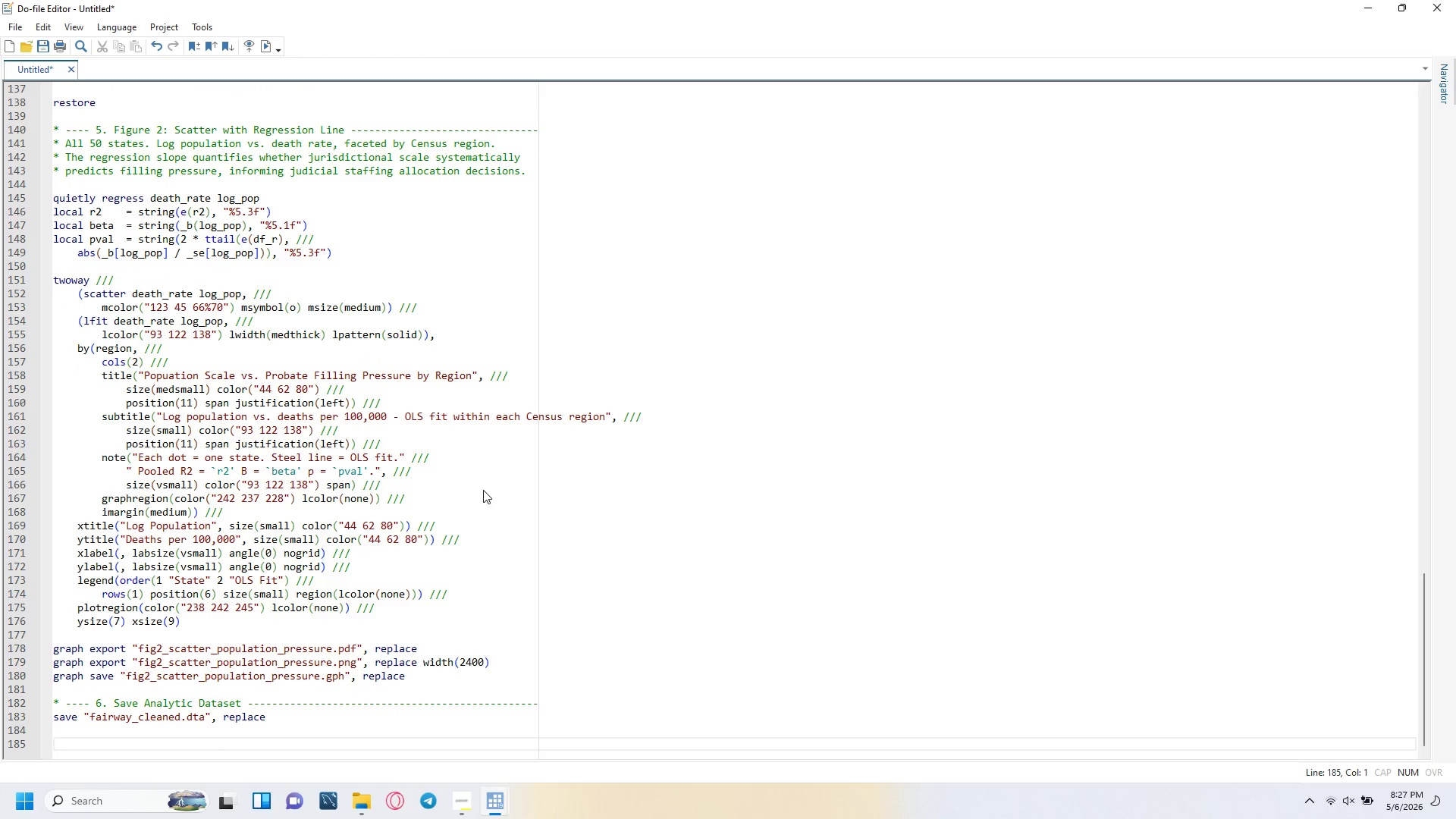 
type(* ---- 7. Close ----------------------------------------------------------------)
key(Backspace)
 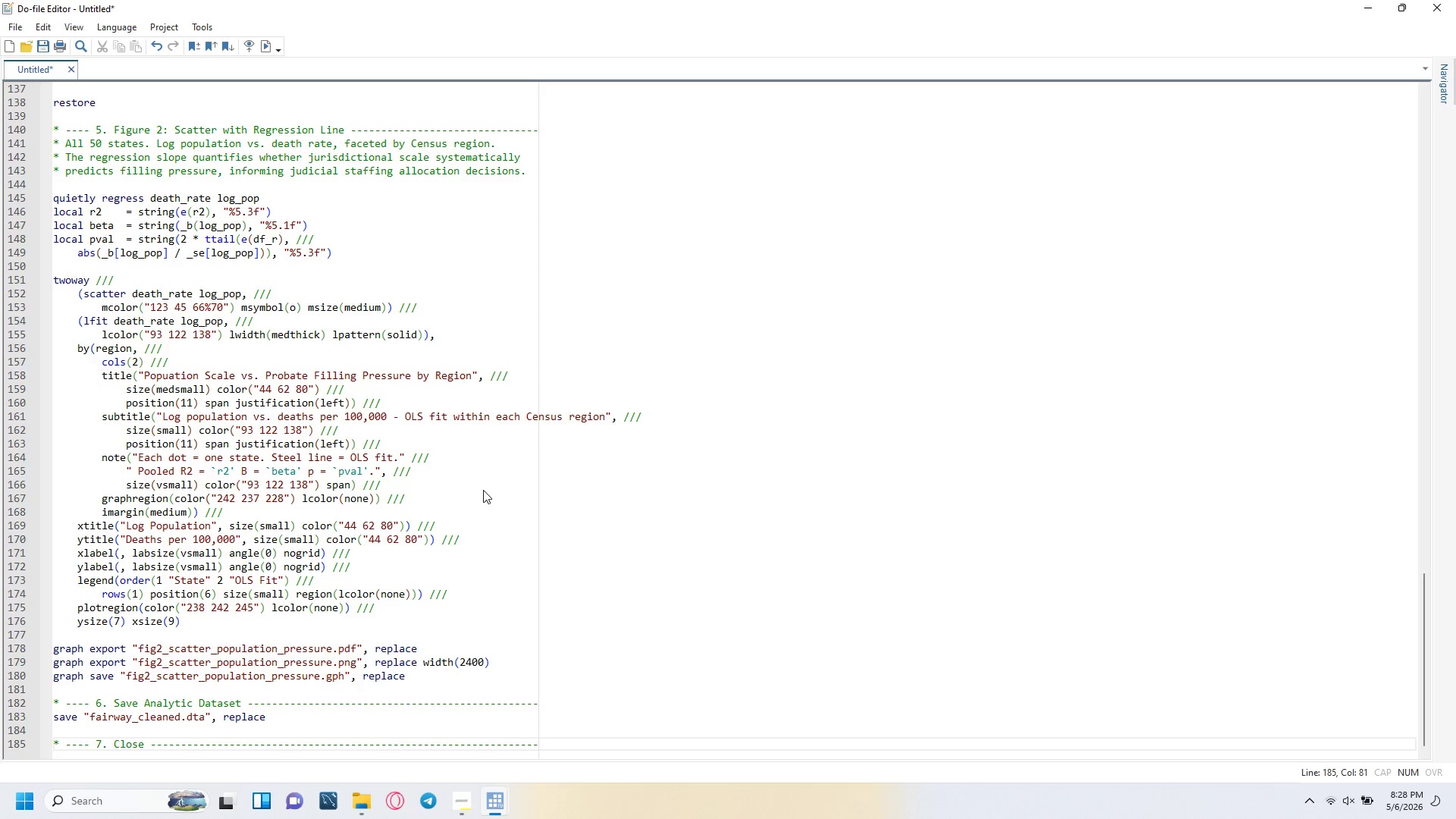 
key(Enter)
 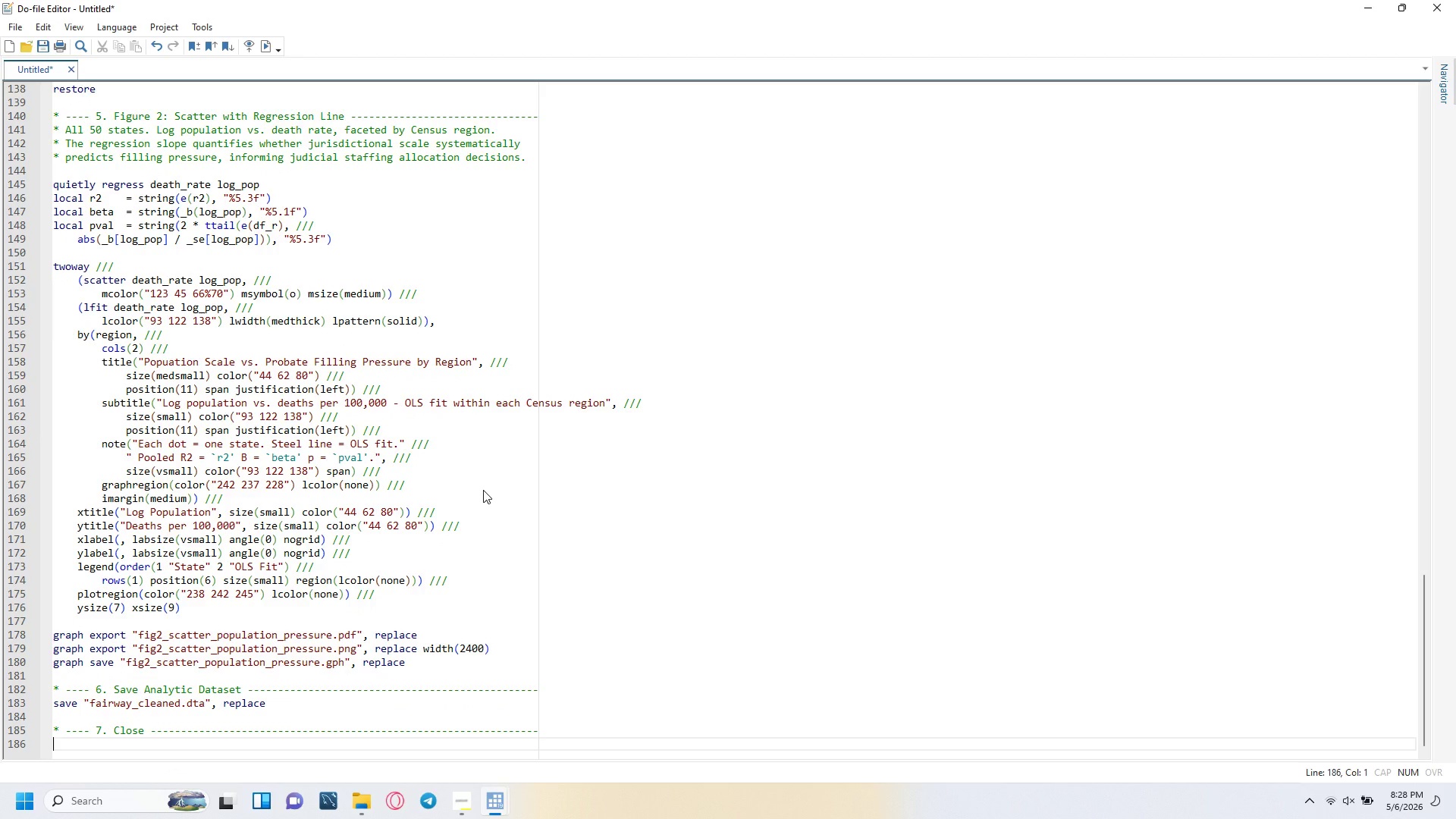 
type(display as result _newline "Outputs written to working directory:)
 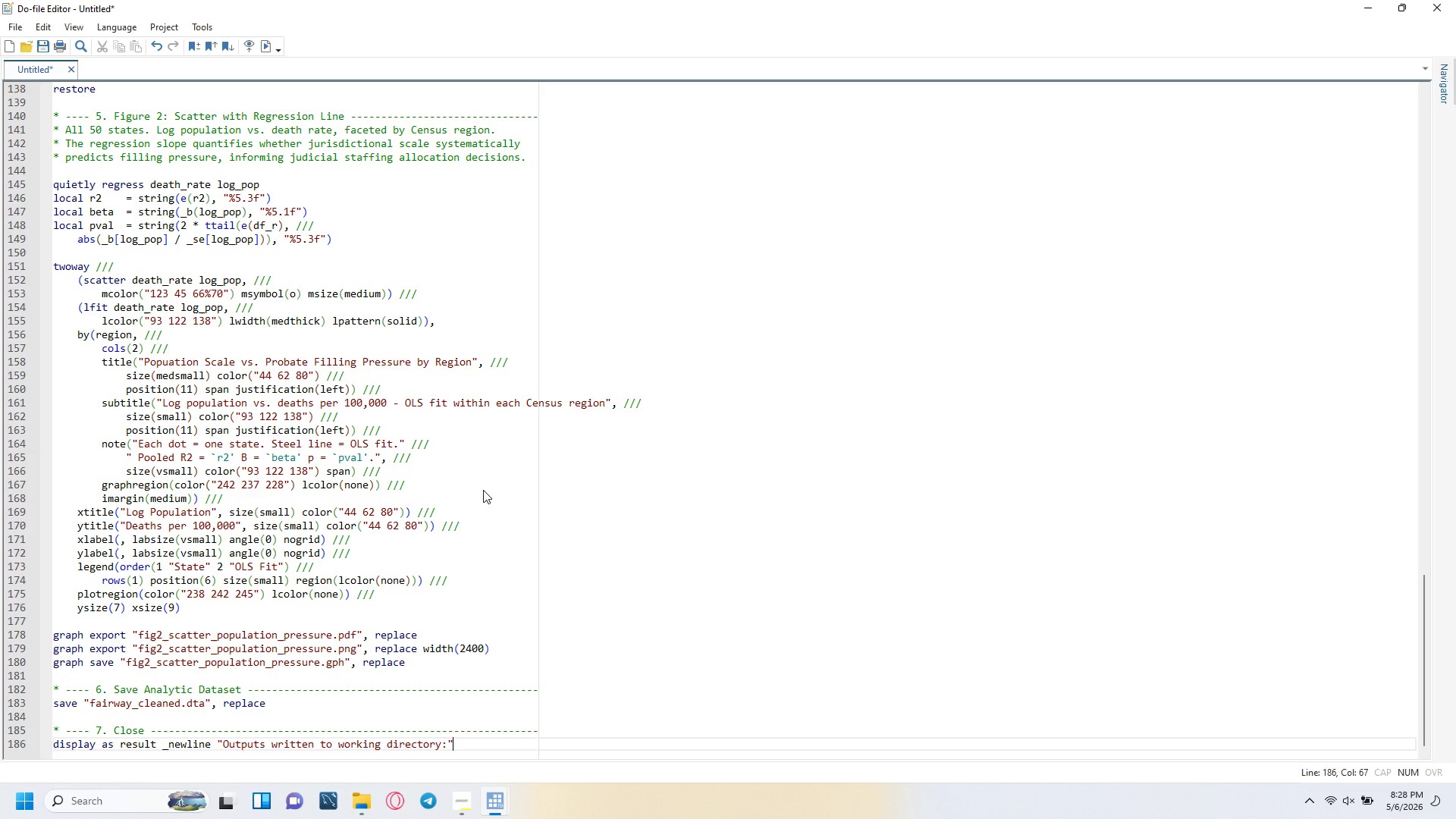 
 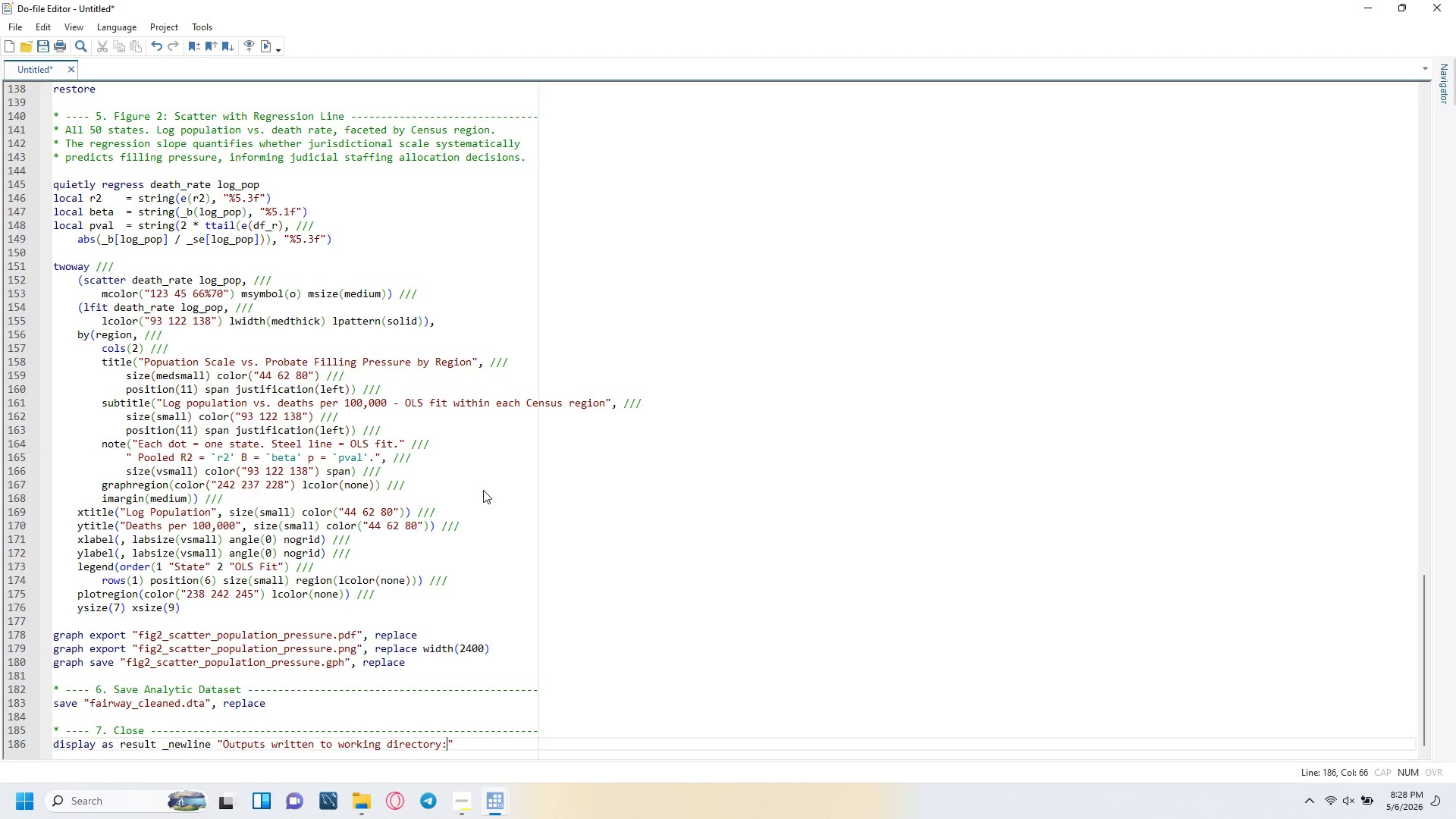 
key(ArrowRight)
 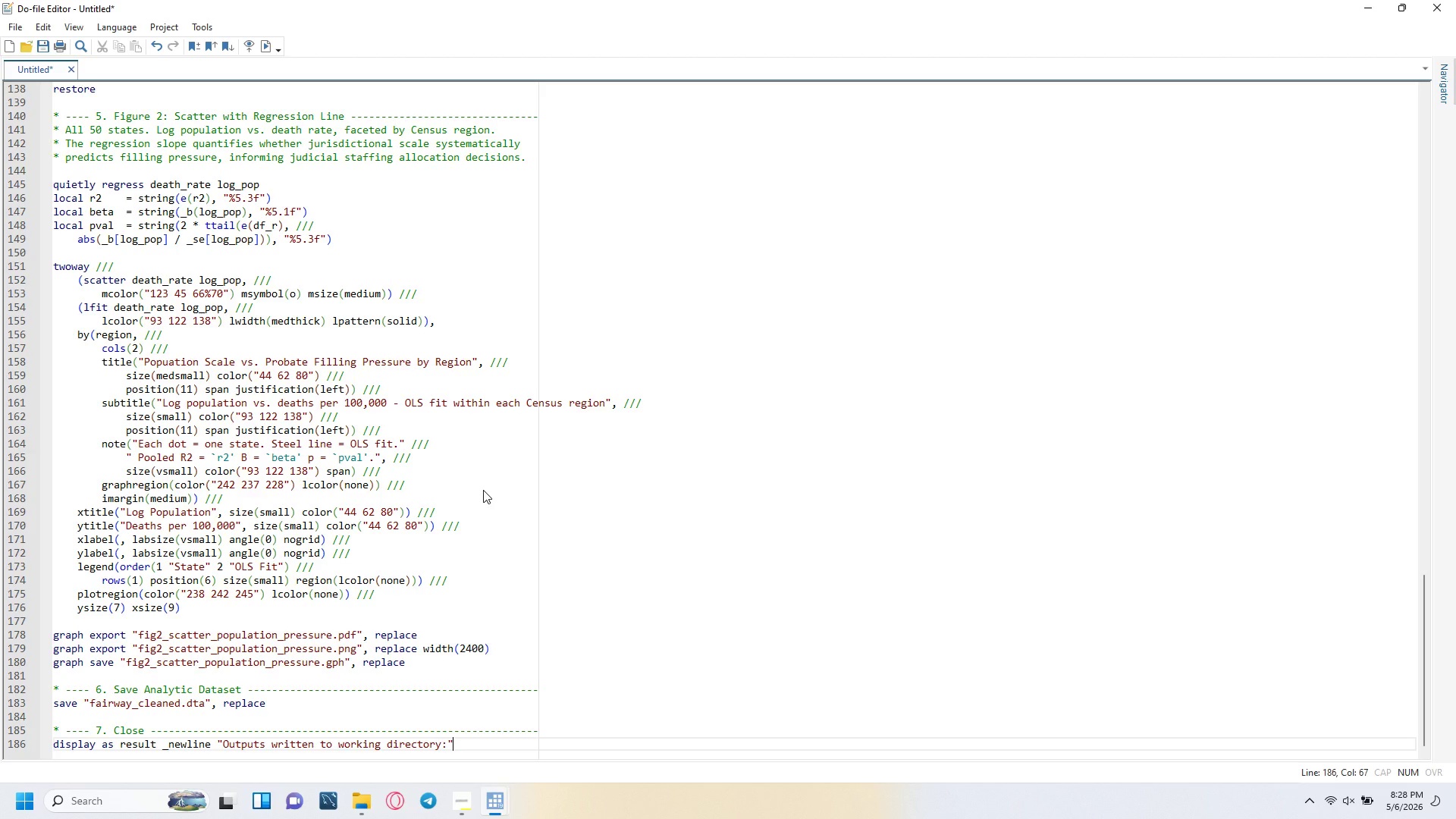 
key(Enter)
 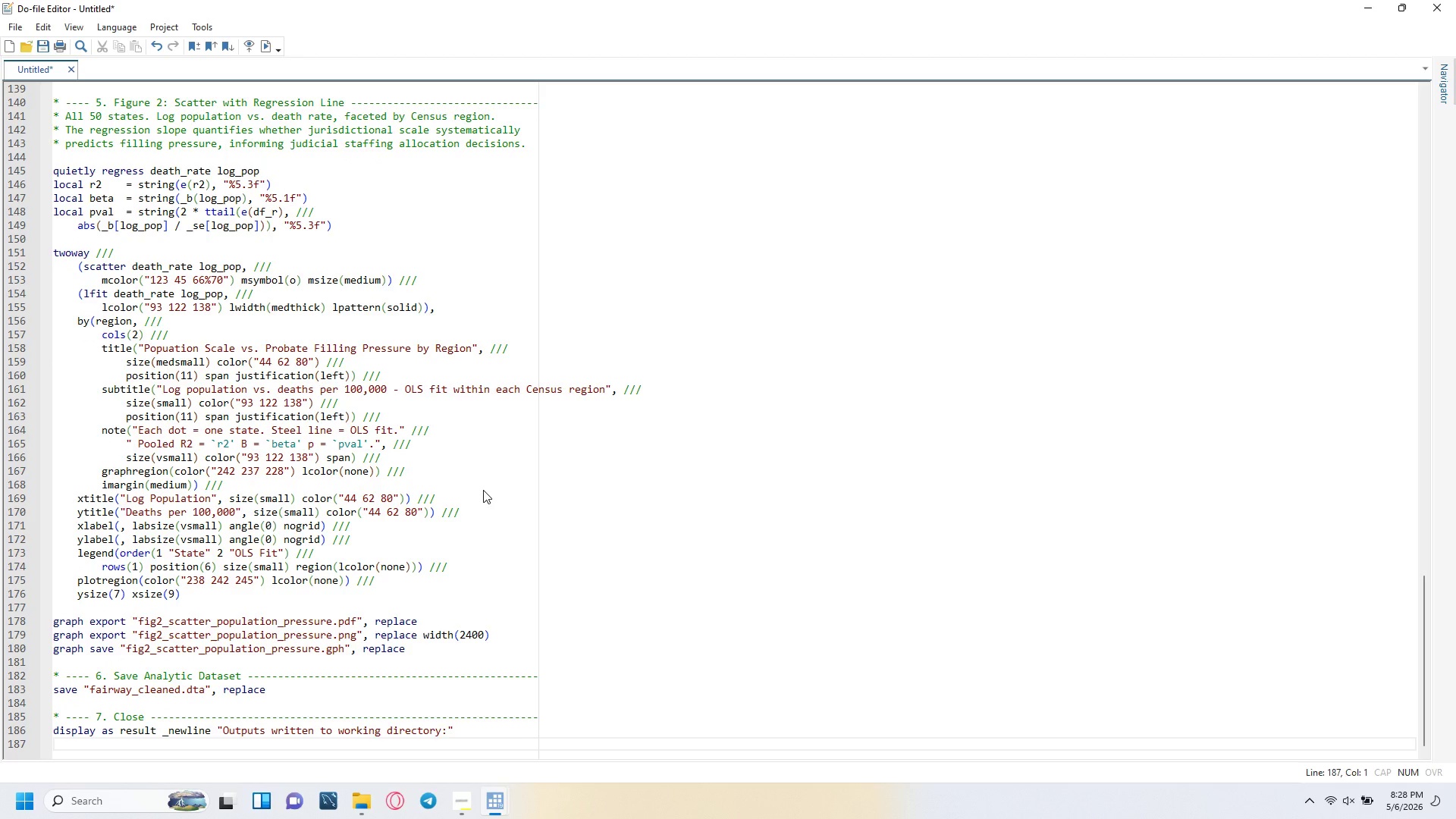 
type(display as result " fig1_trw)
key(Backspace)
type(ellis_death_rates.pdf ? )
key(Backspace)
key(Backspace)
type(/ .png /.)
key(Backspace)
type( .gph)
 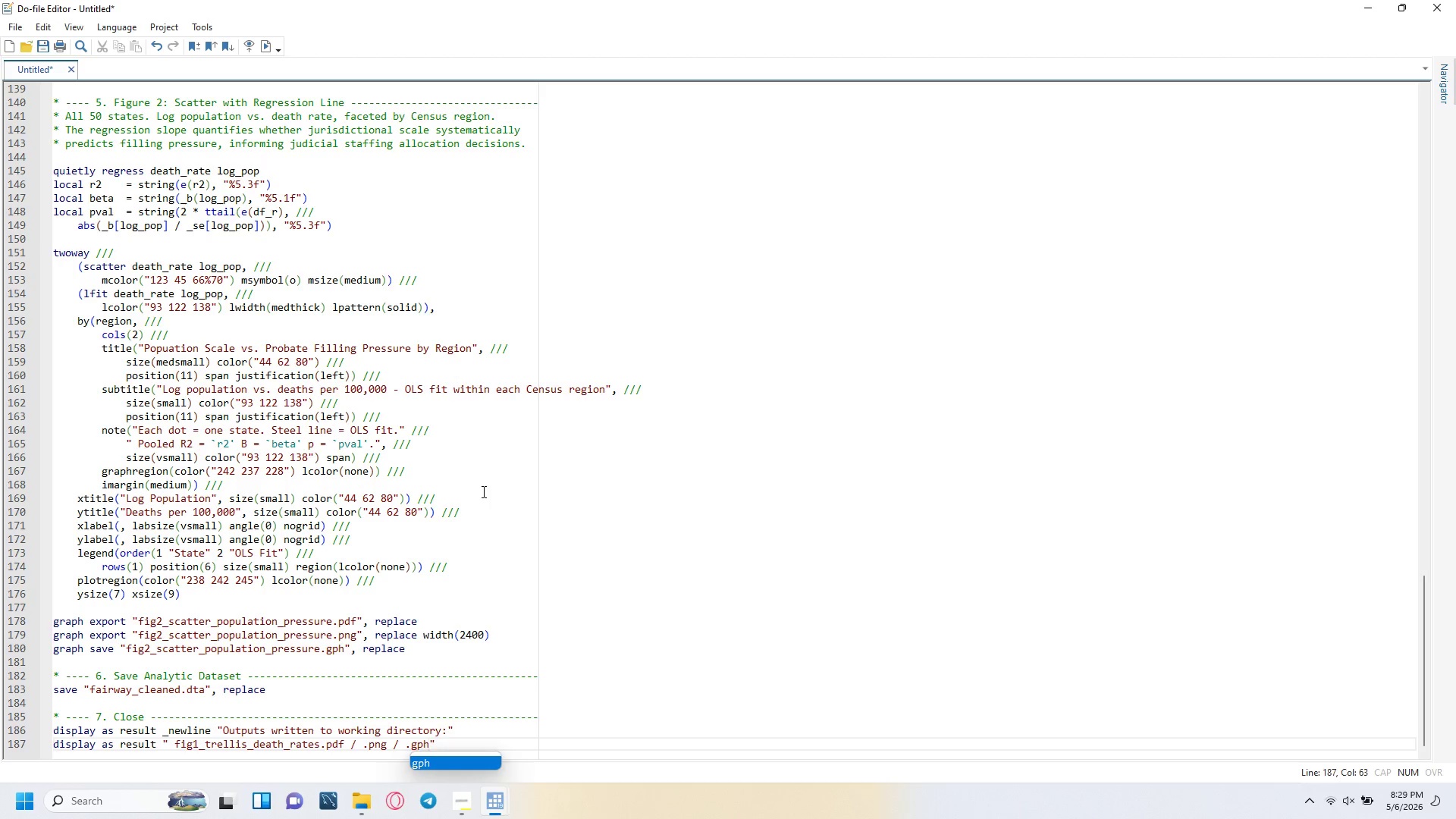 
key(ArrowRight)
 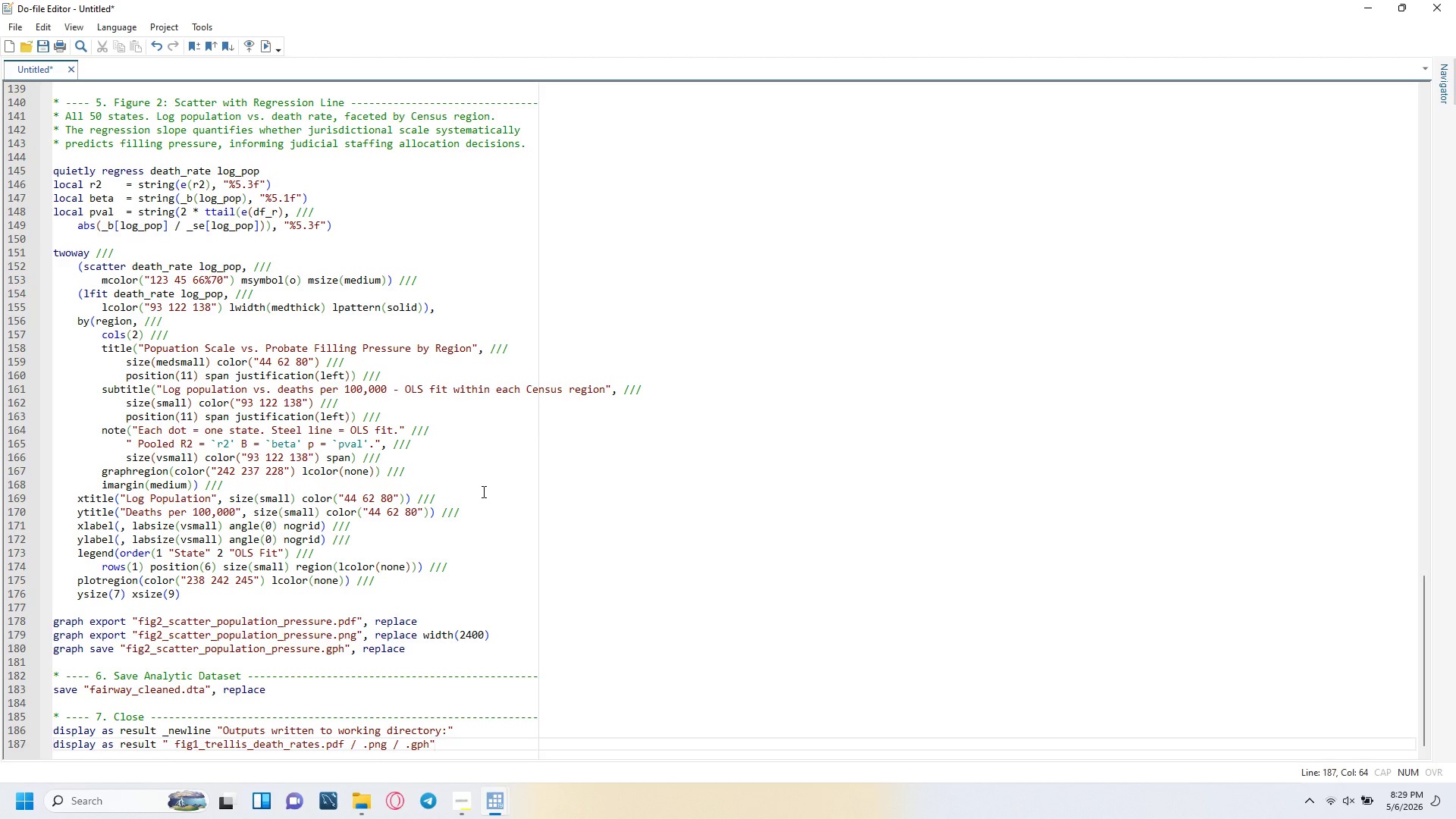 
key(Enter)
 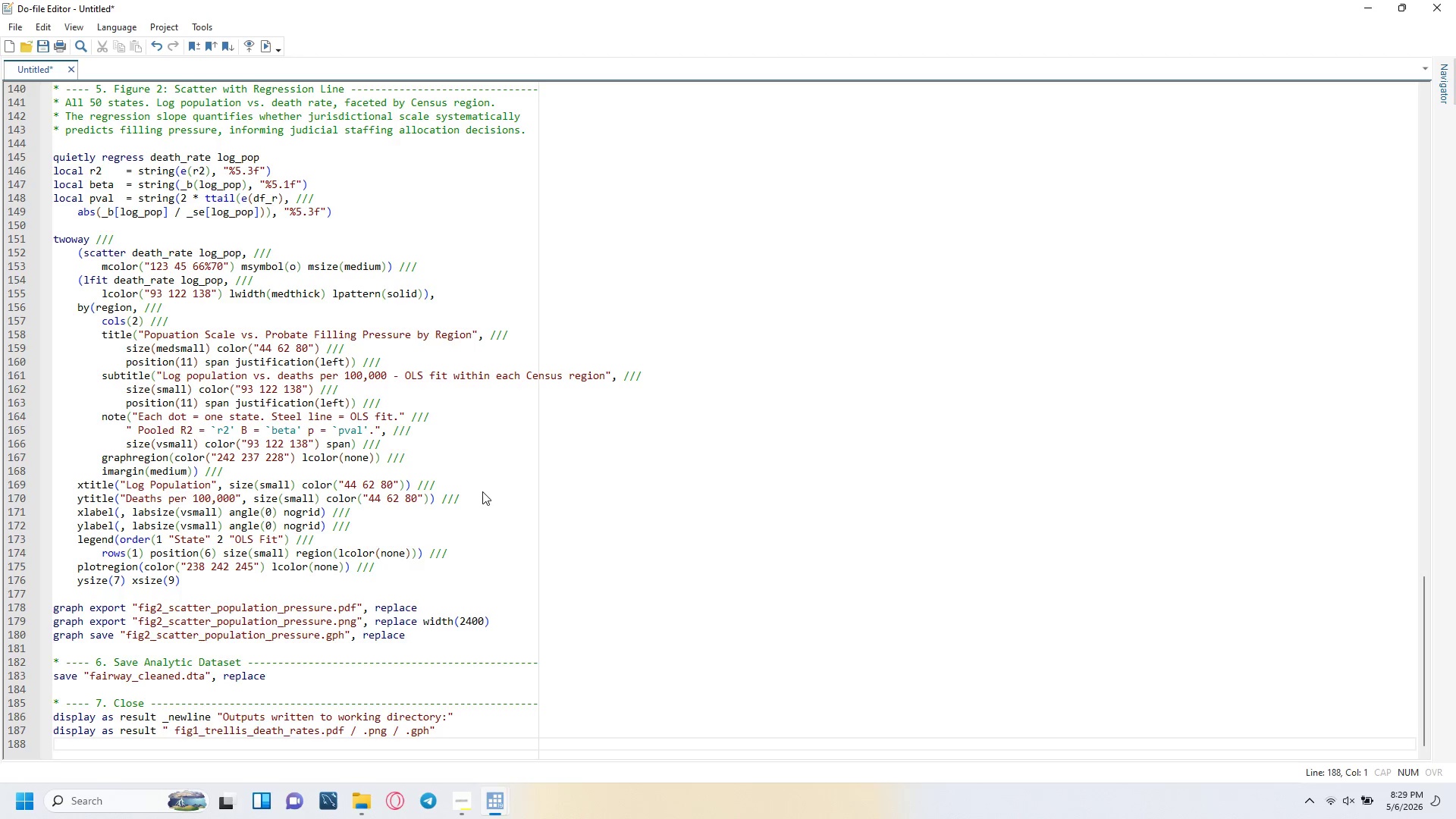 
type(display as result "fig2_scatter_population_pressure.pdf / .png / ,)
key(Backspace)
type(.gph)
 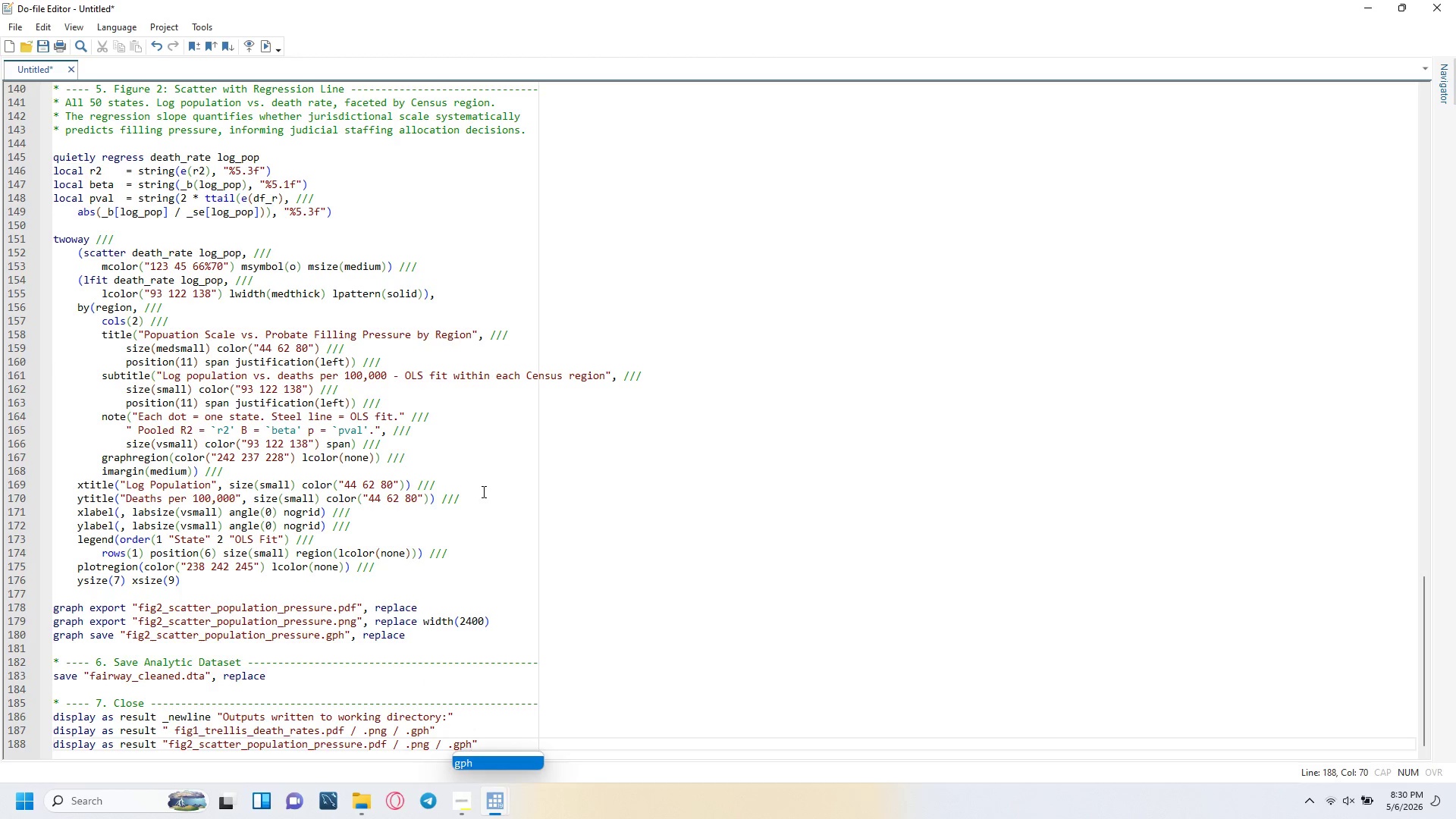 
key(ArrowRight)
 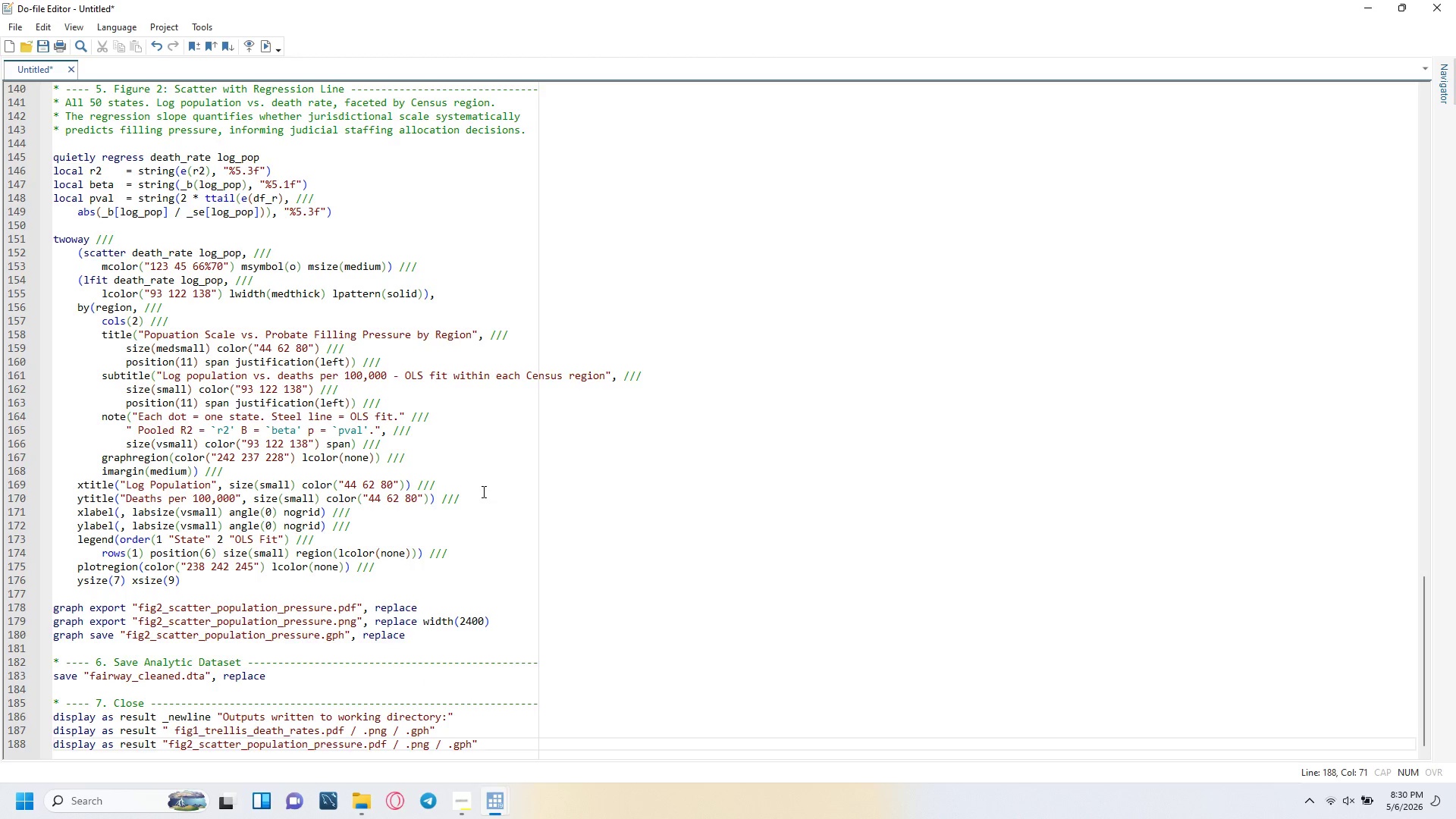 
key(Enter)
 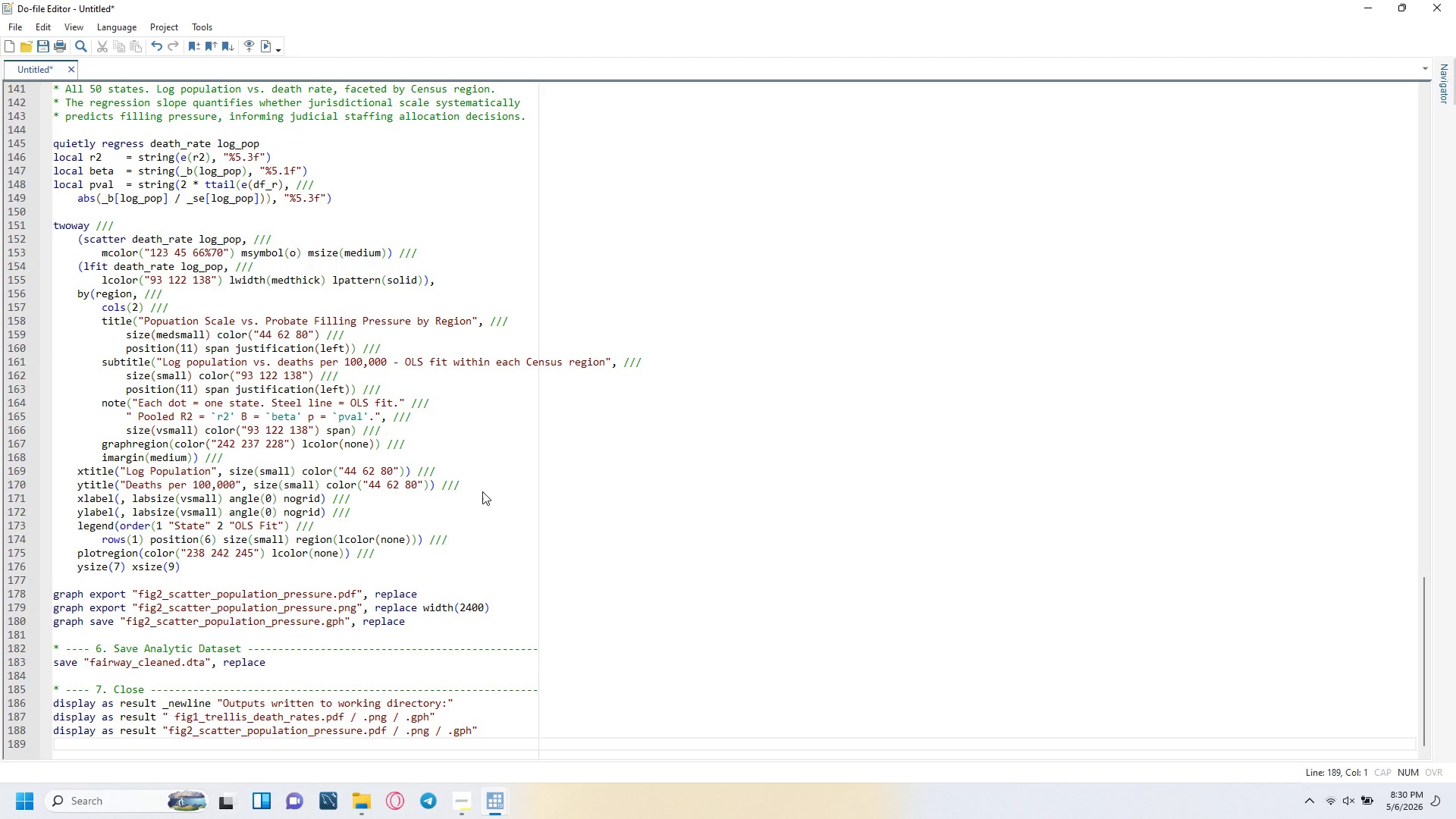 
type(display as result "fairway_cleaned.dataset)
key(Backspace)
key(Backspace)
key(Backspace)
key(Backspace)
key(Backspace)
key(Backspace)
type(ta)
 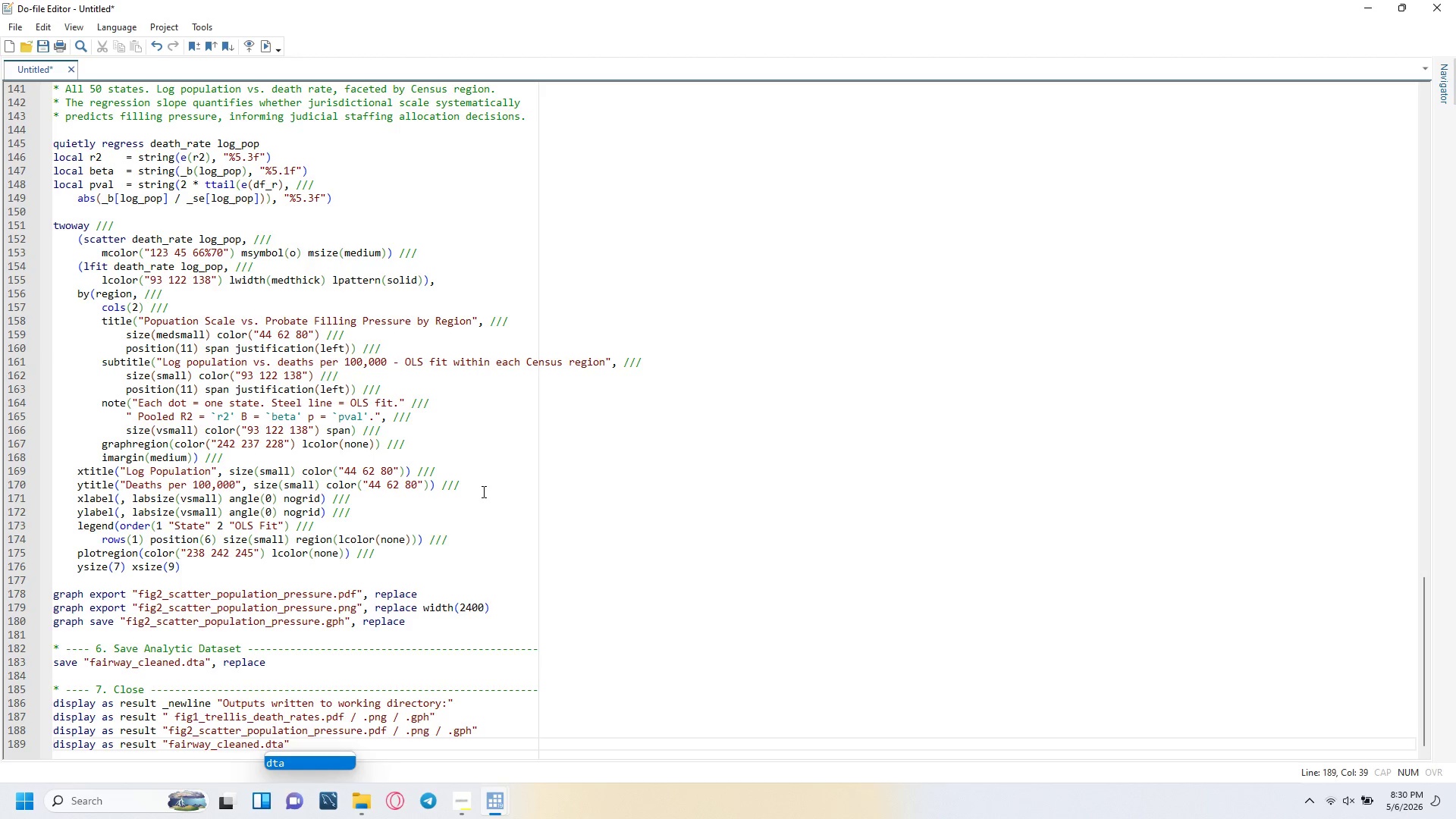 
key(ArrowRight)
 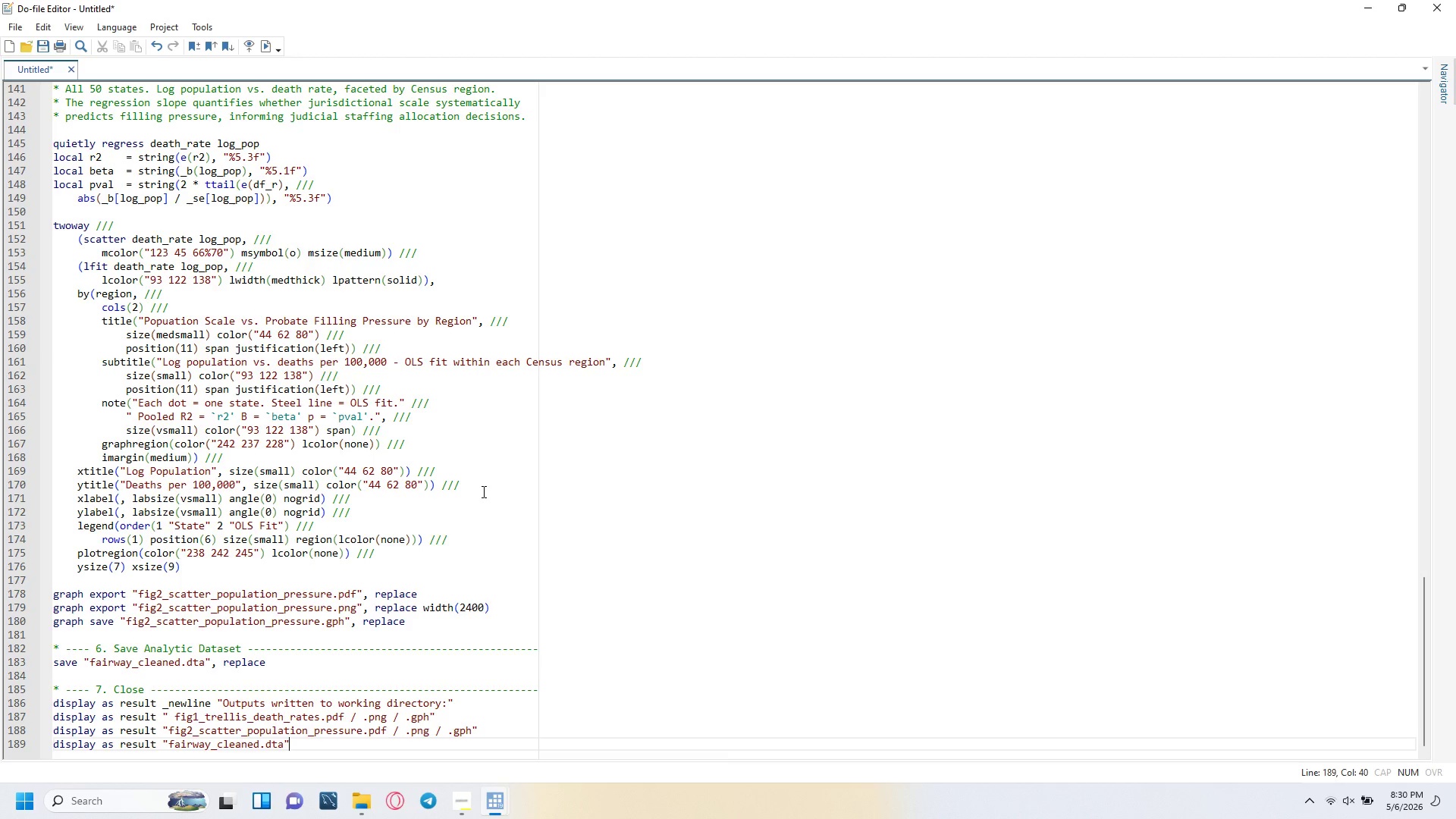 
key(Enter)
 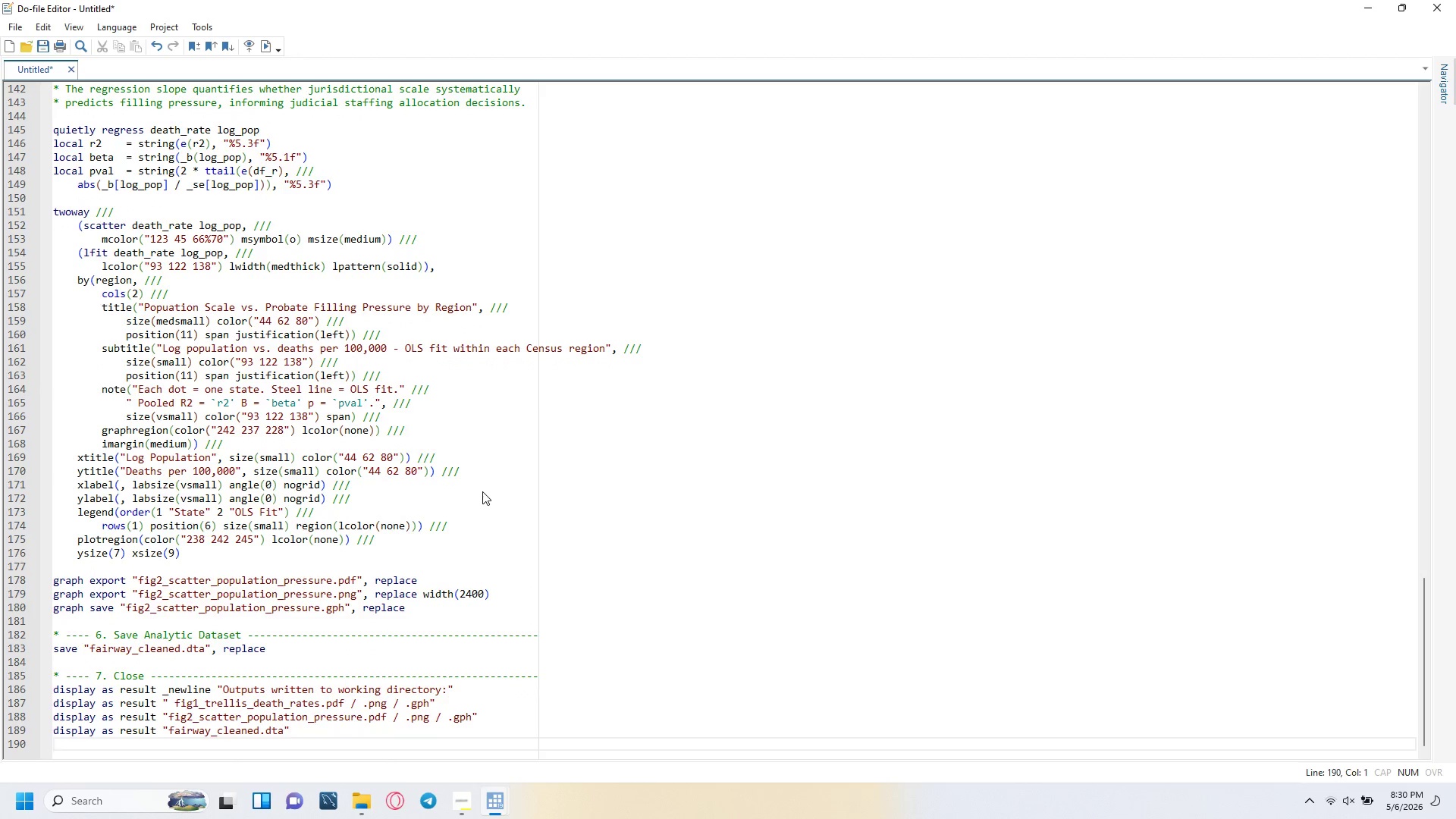 
type(display as result ")
 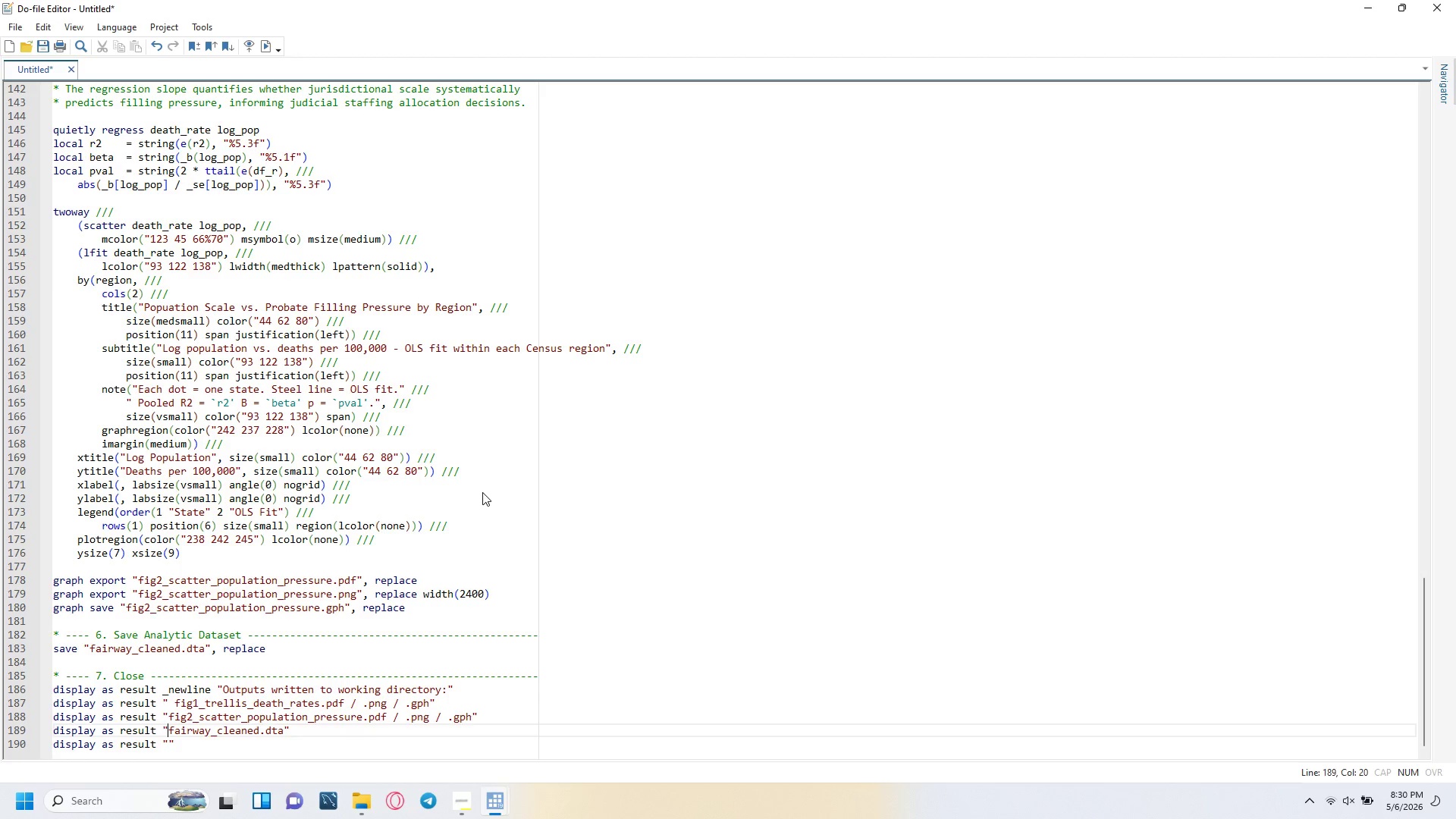 
 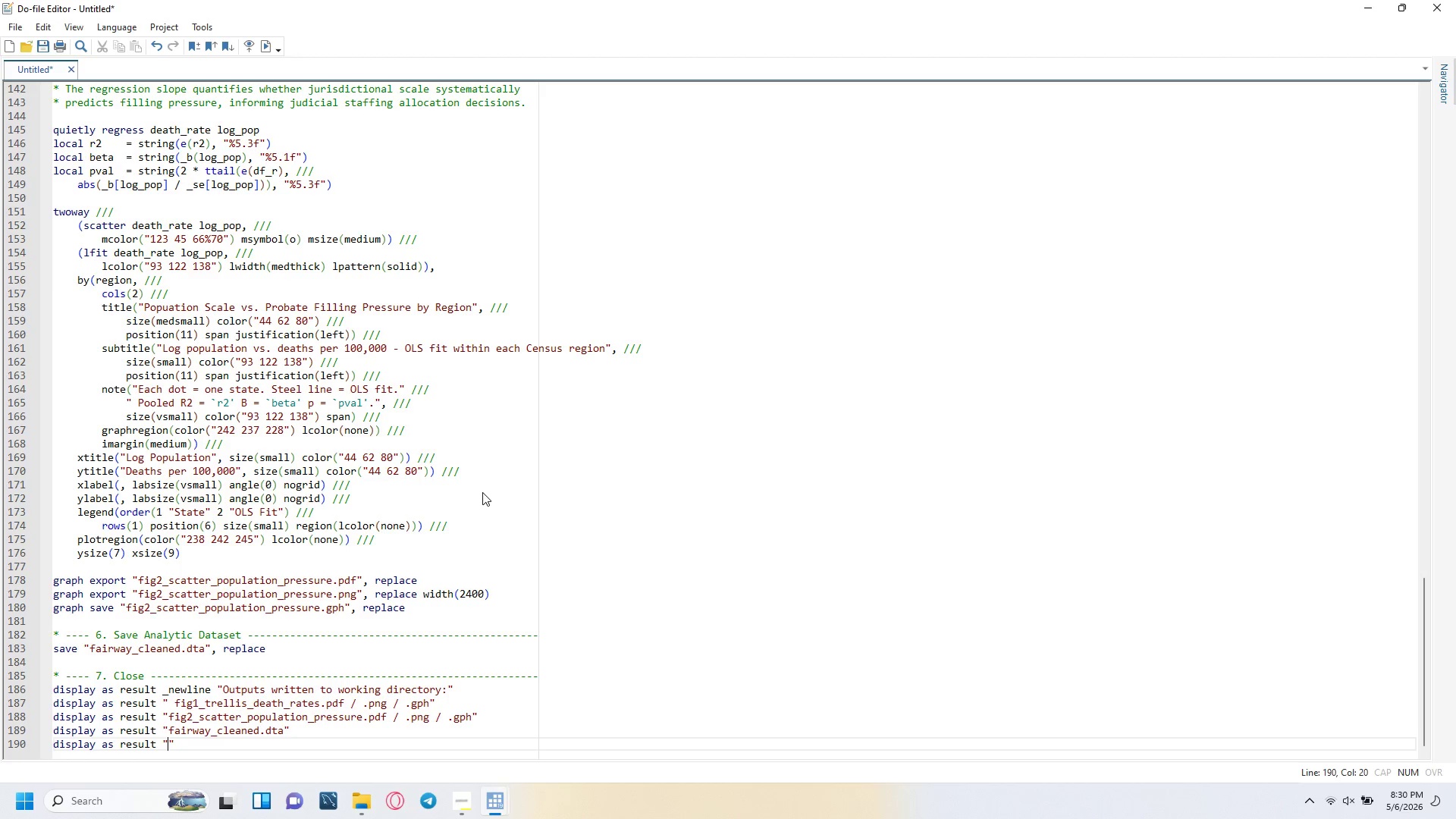 
key(ArrowUp)
 